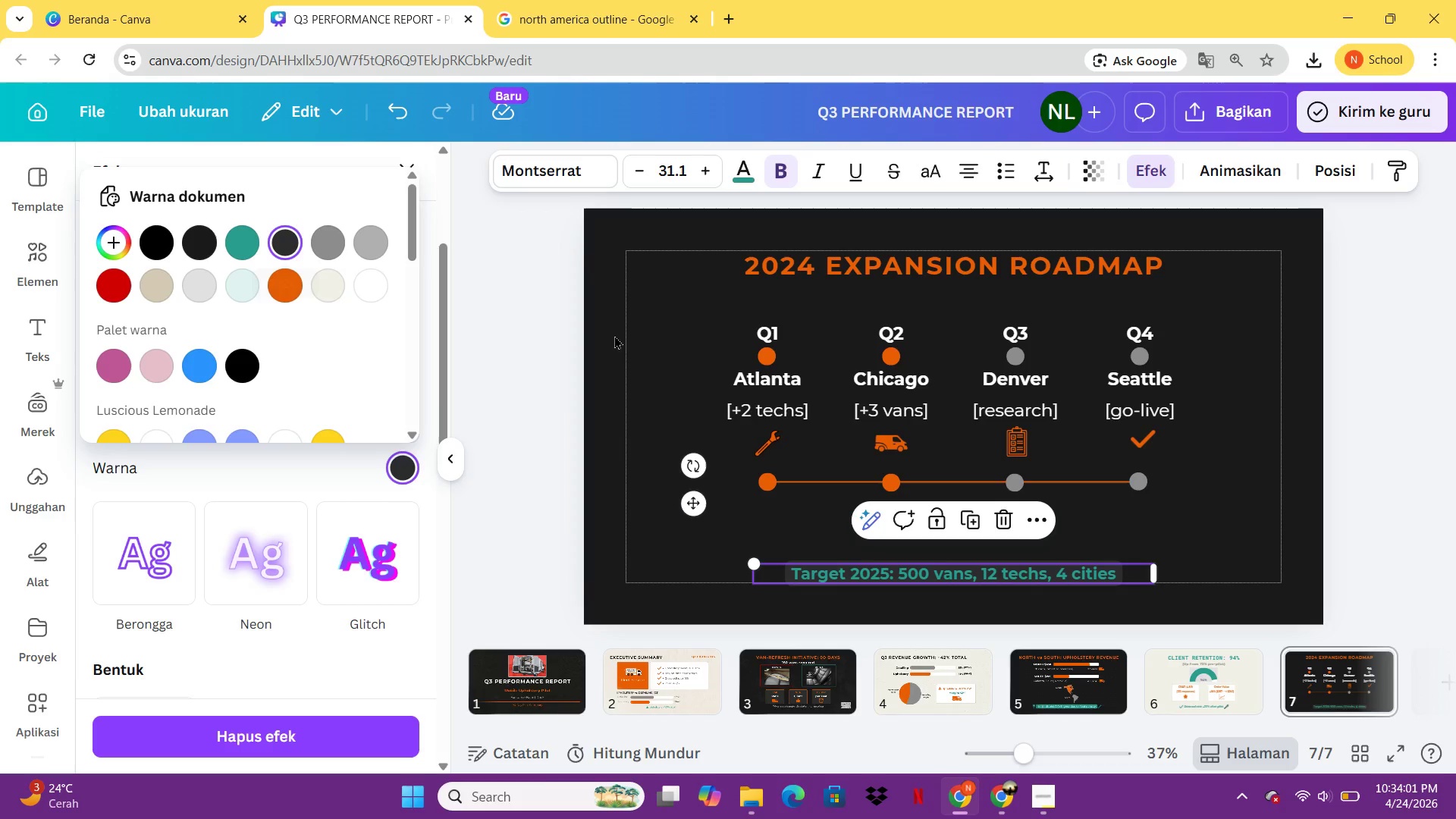 
left_click([1216, 529])
 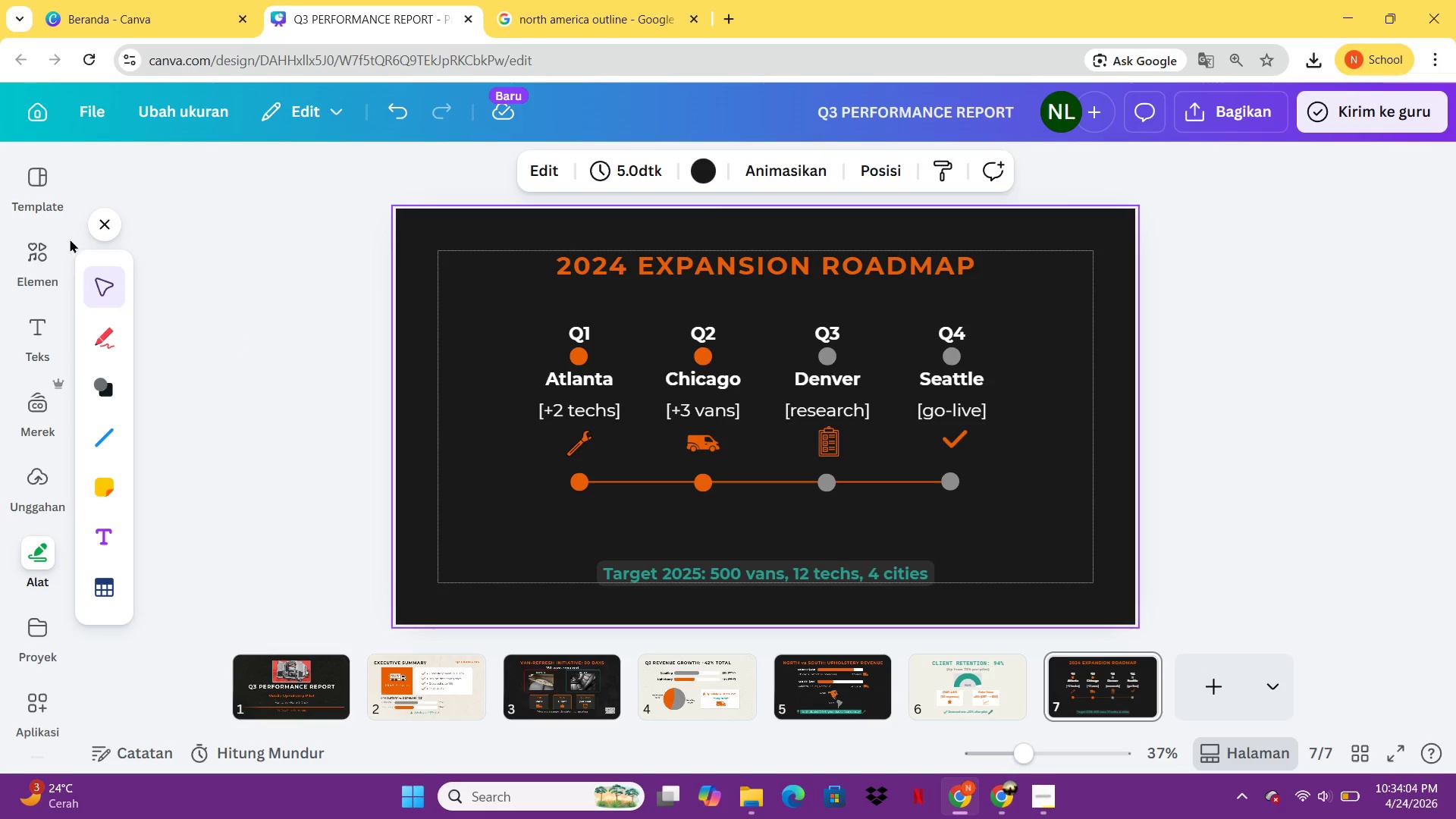 
left_click([44, 234])
 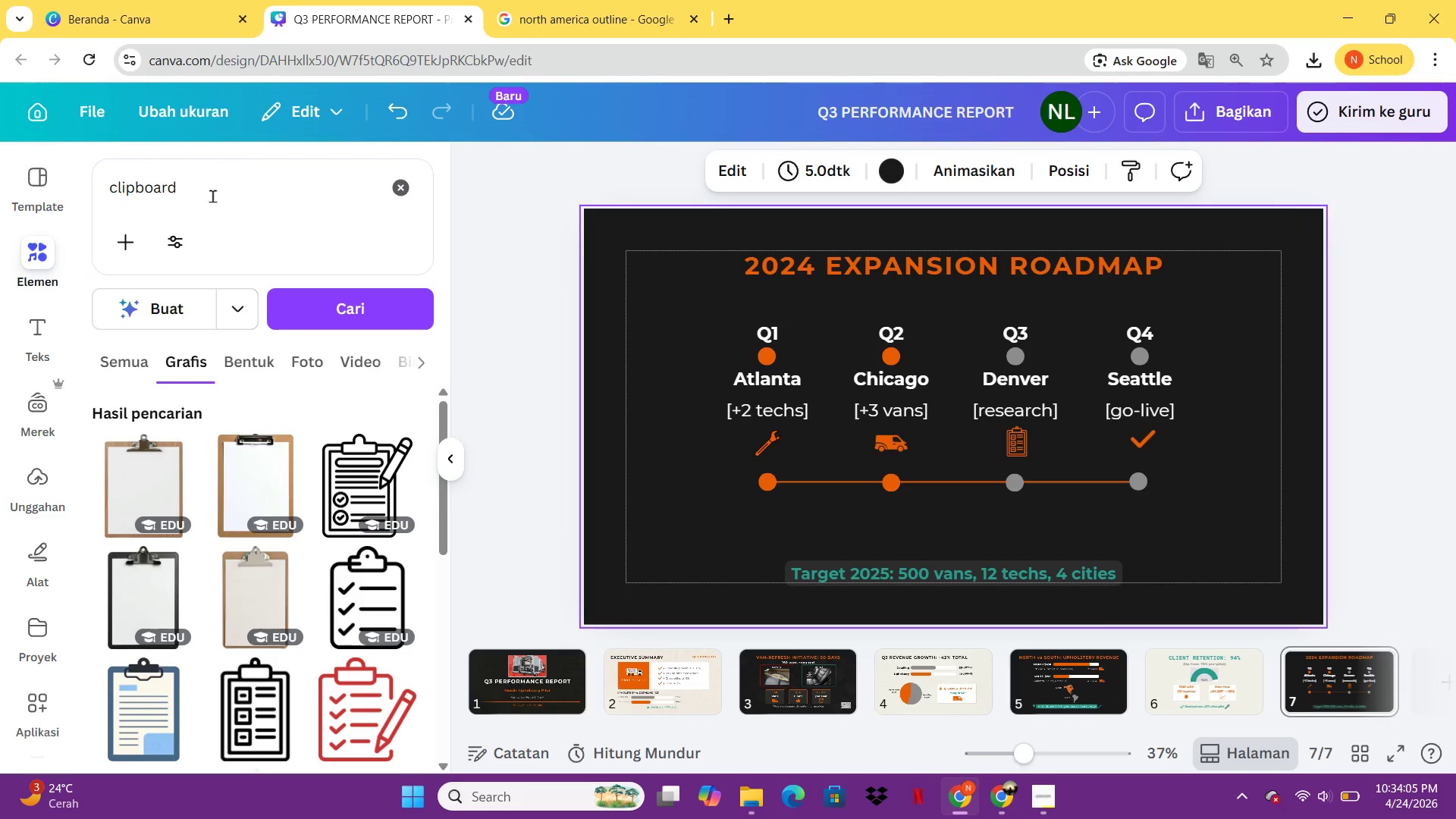 
left_click_drag(start_coordinate=[196, 202], to_coordinate=[90, 184])
 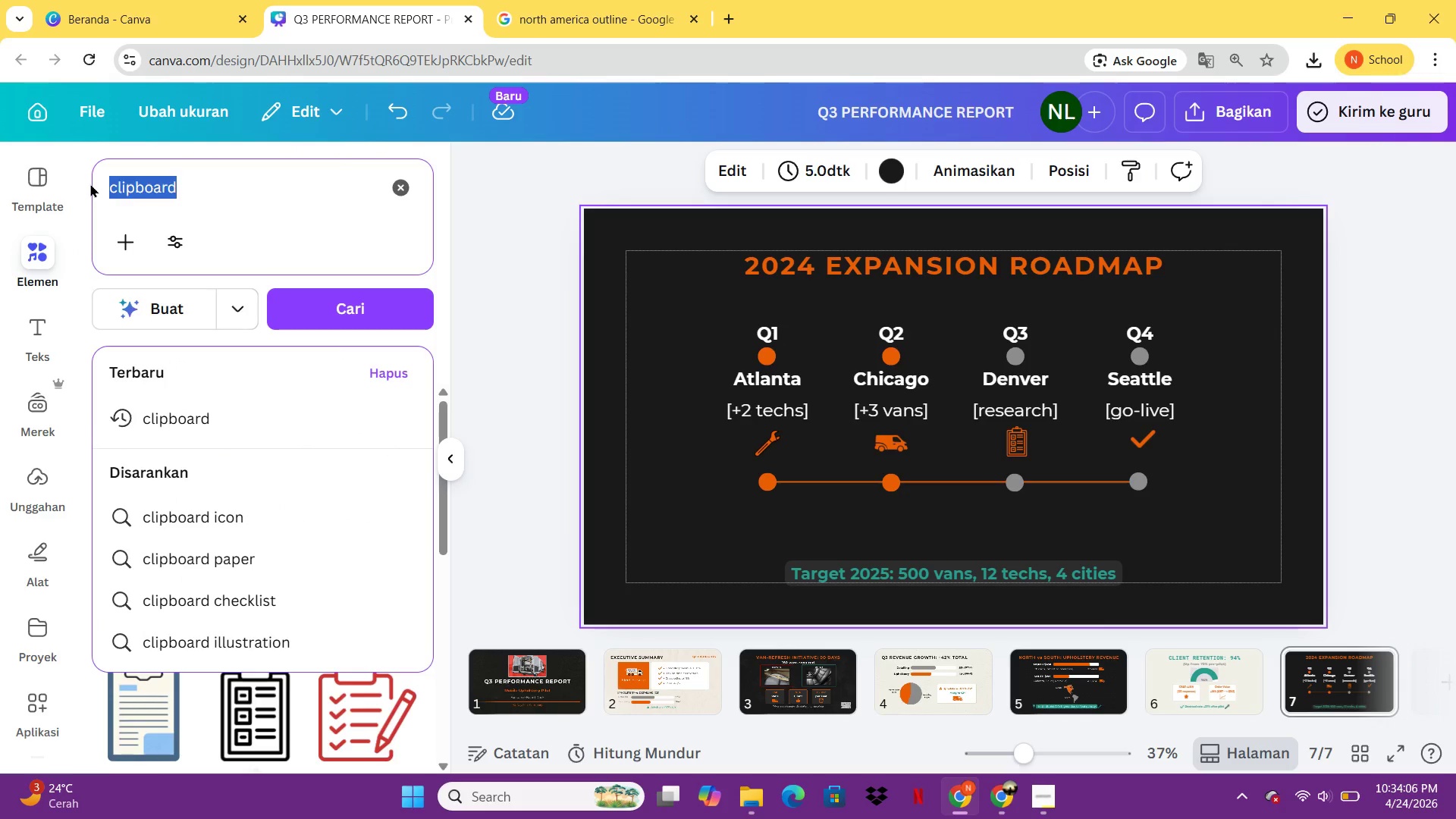 
type(target)
 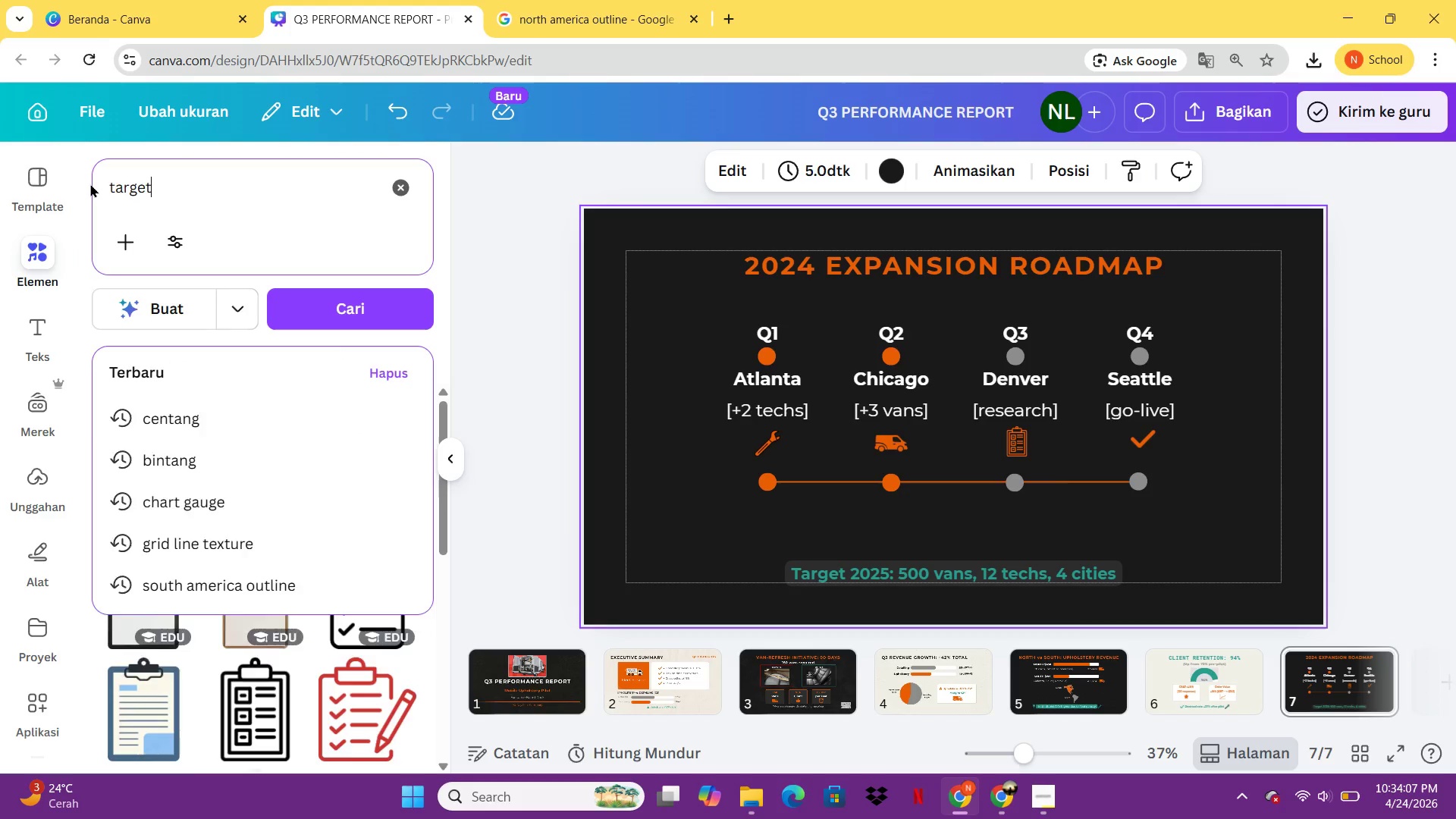 
key(Enter)
 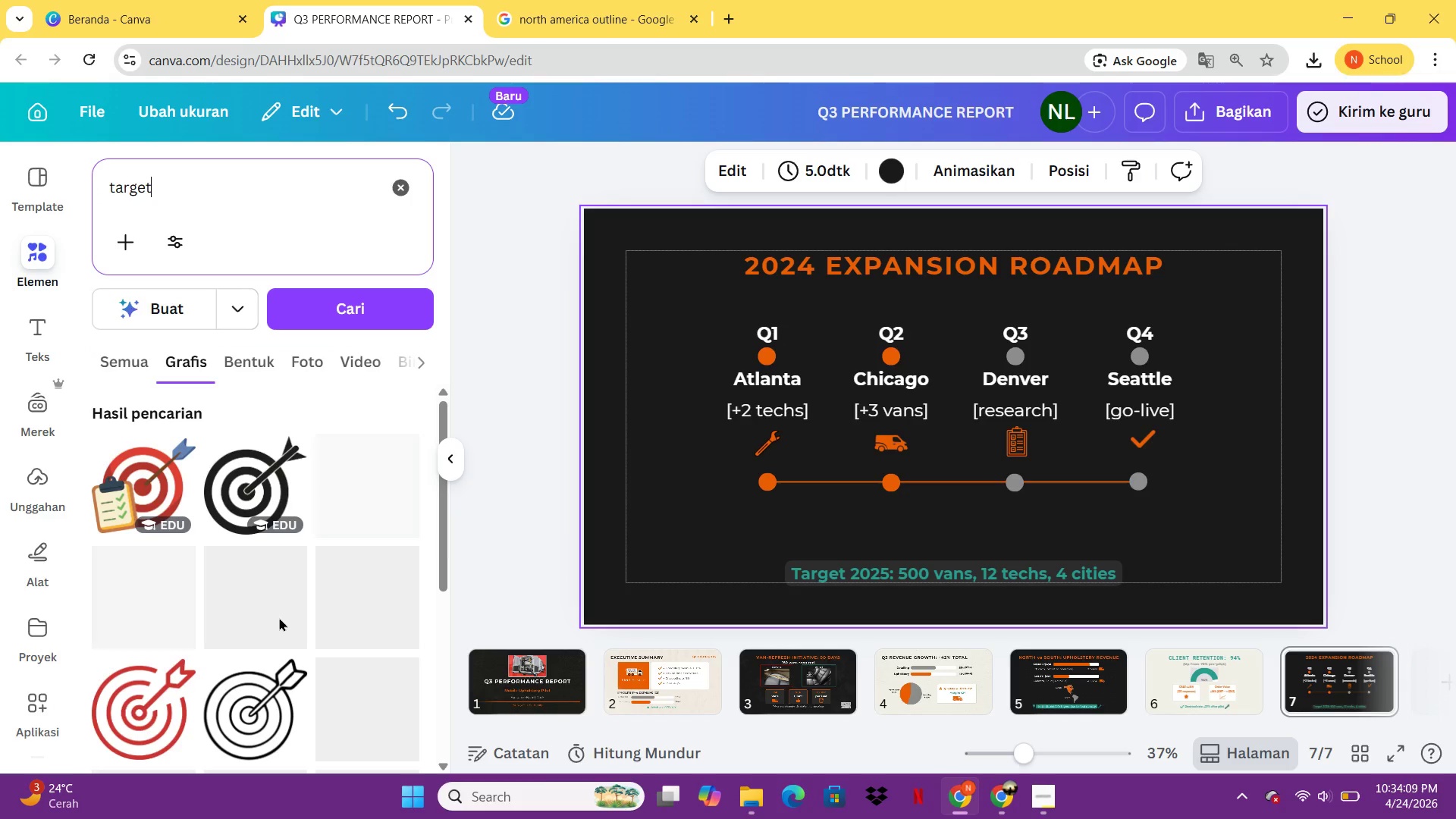 
left_click([253, 474])
 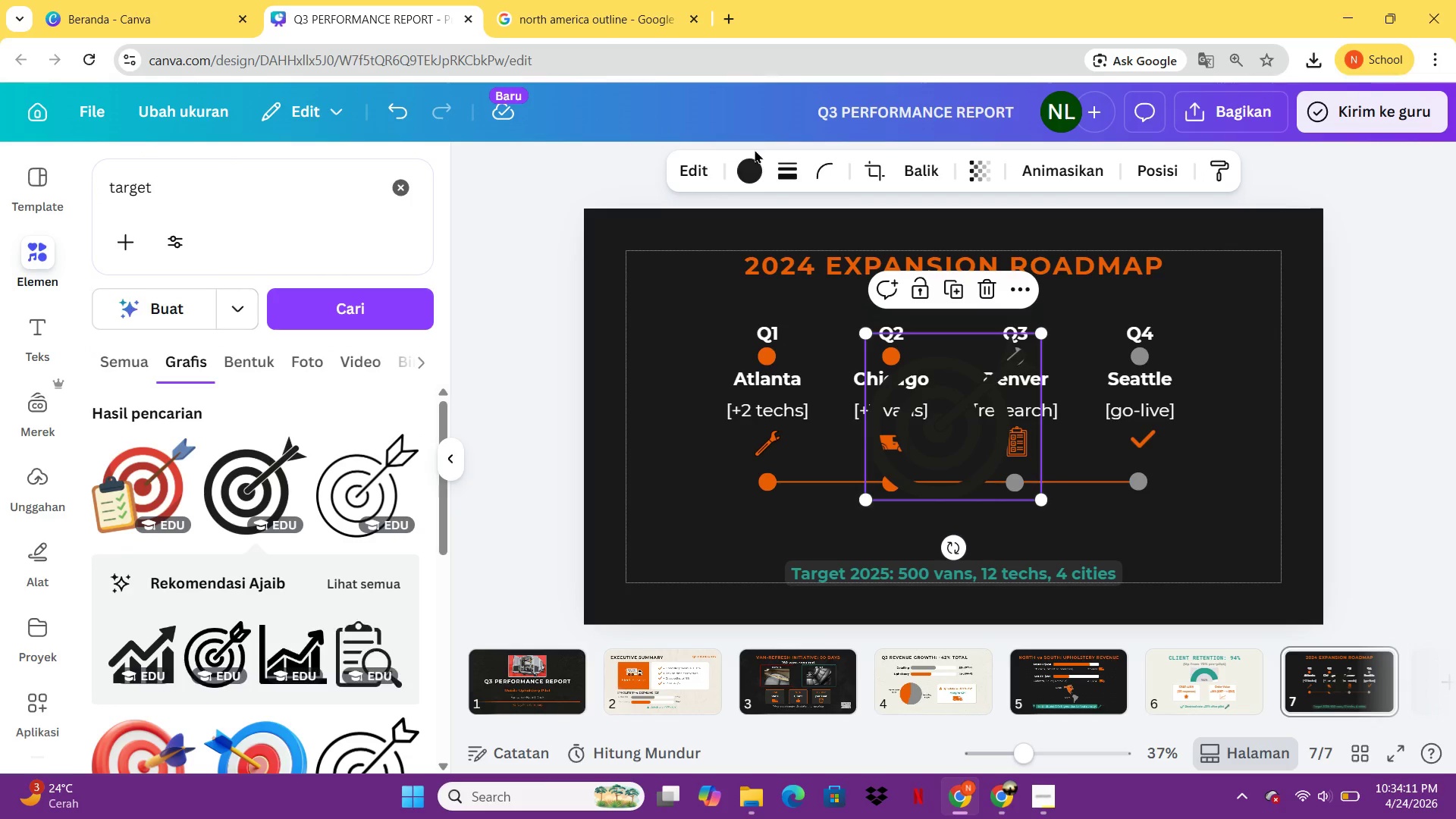 
left_click([742, 171])
 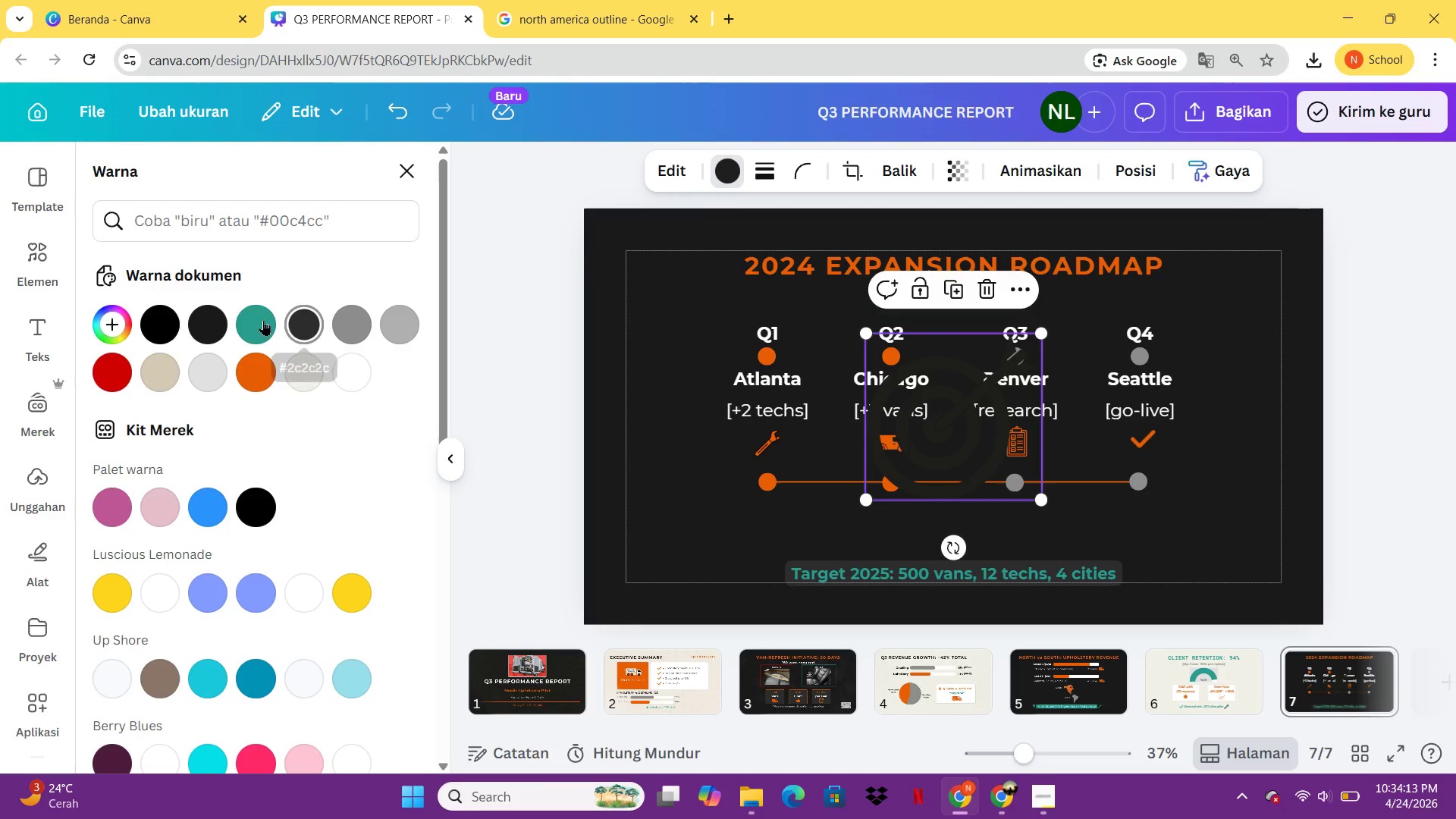 
left_click([253, 318])
 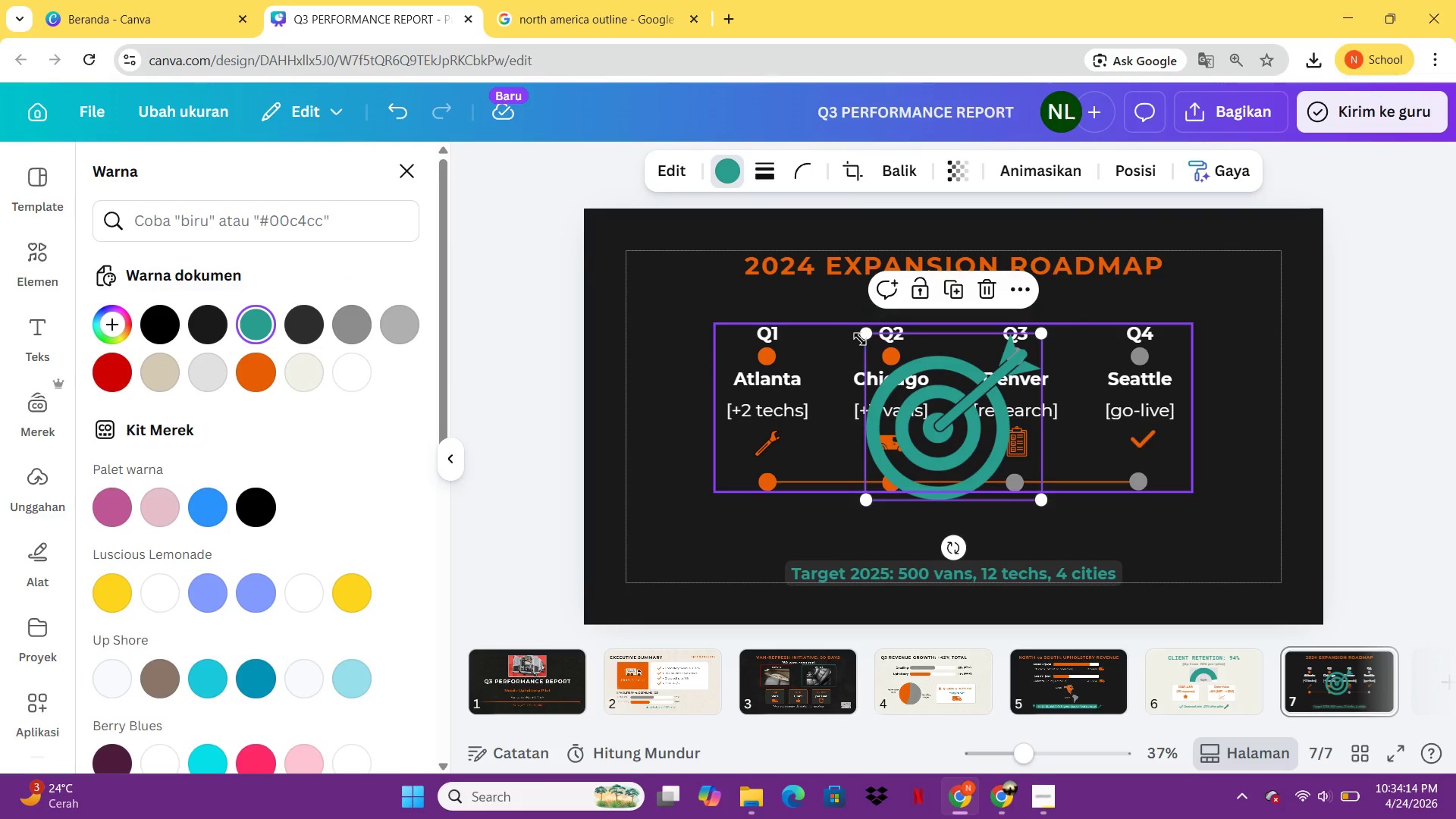 
left_click_drag(start_coordinate=[864, 337], to_coordinate=[1020, 476])
 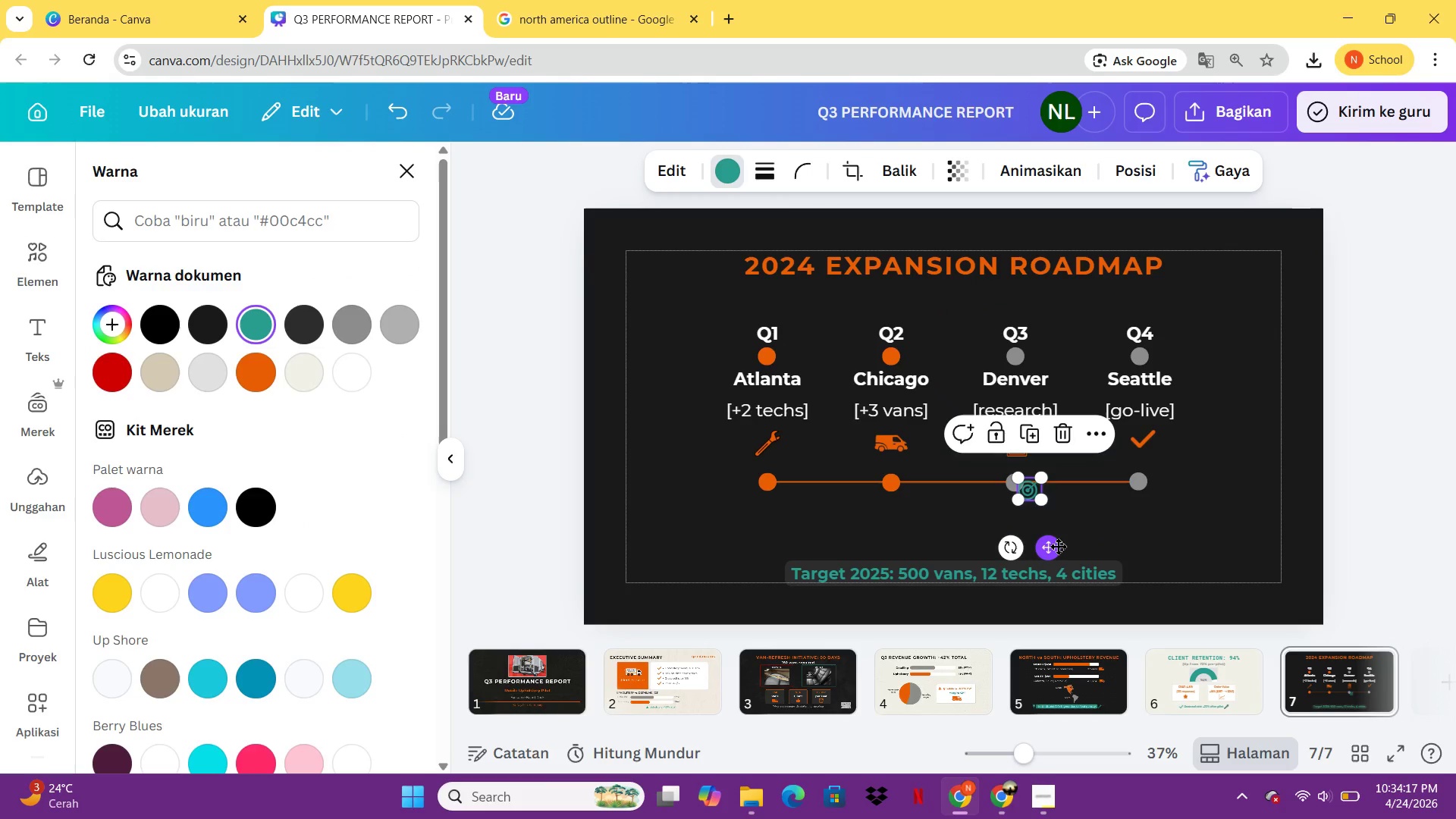 
left_click_drag(start_coordinate=[1058, 546], to_coordinate=[802, 629])
 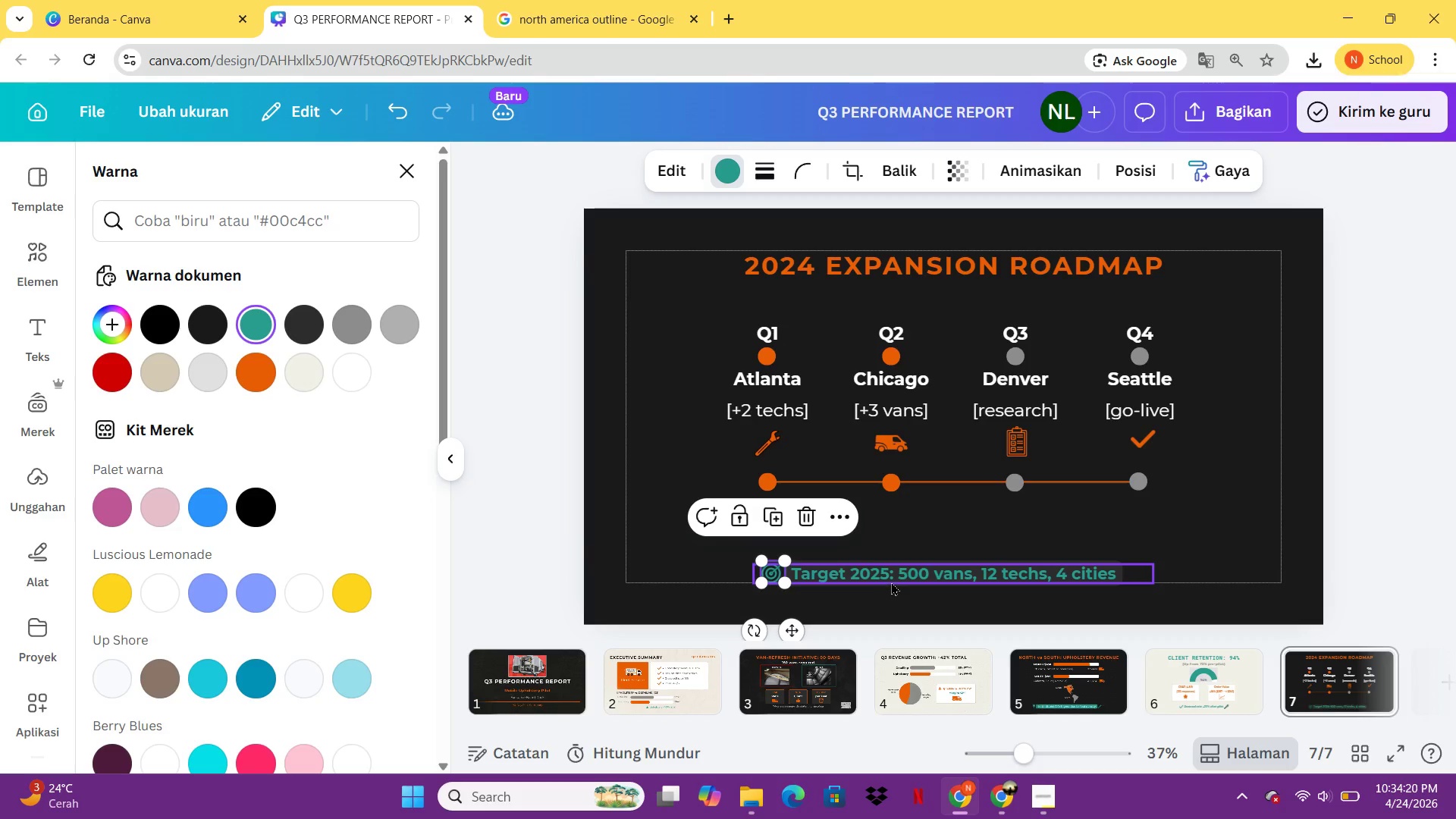 
left_click([891, 582])
 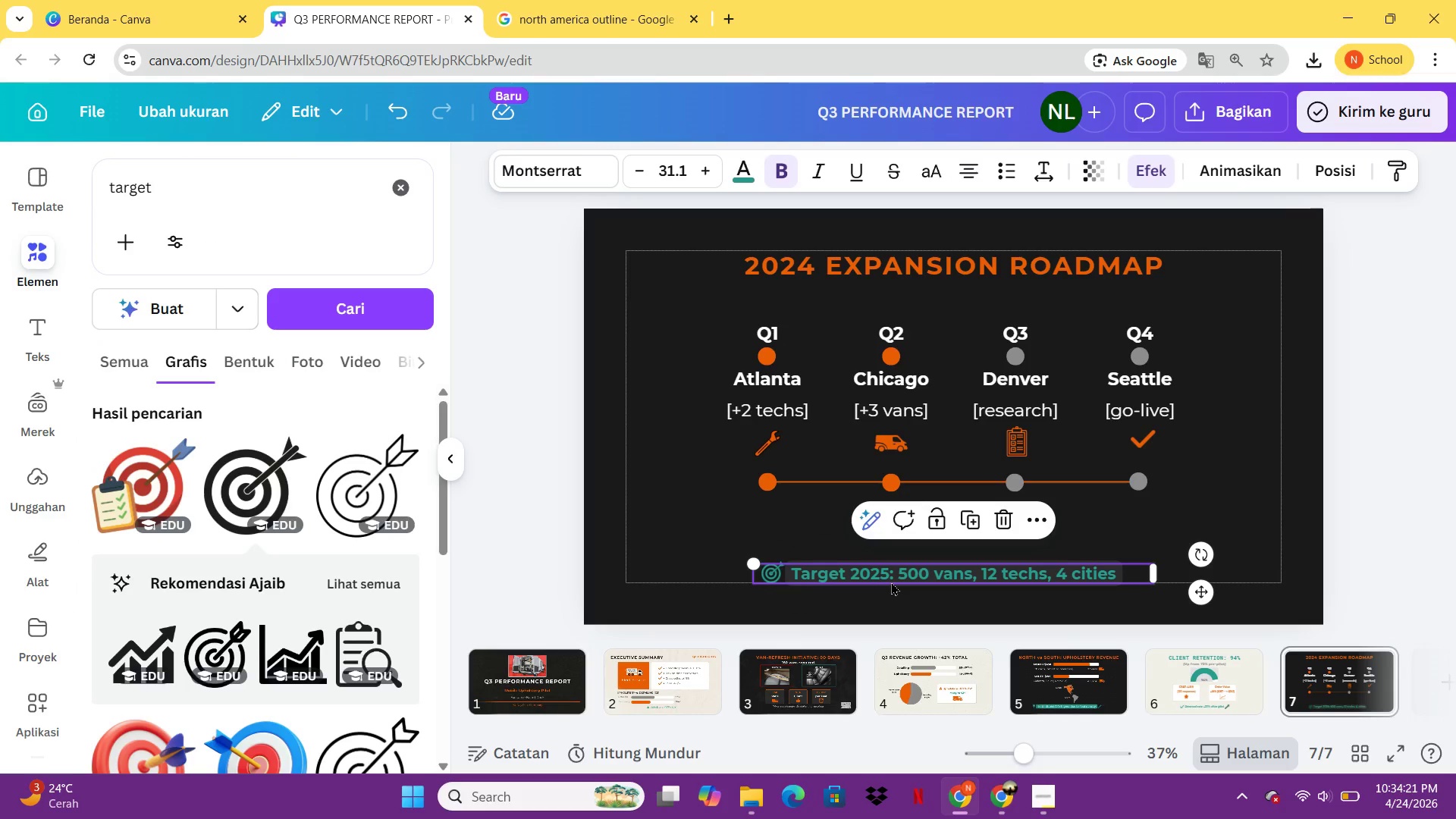 
key(ArrowUp)
 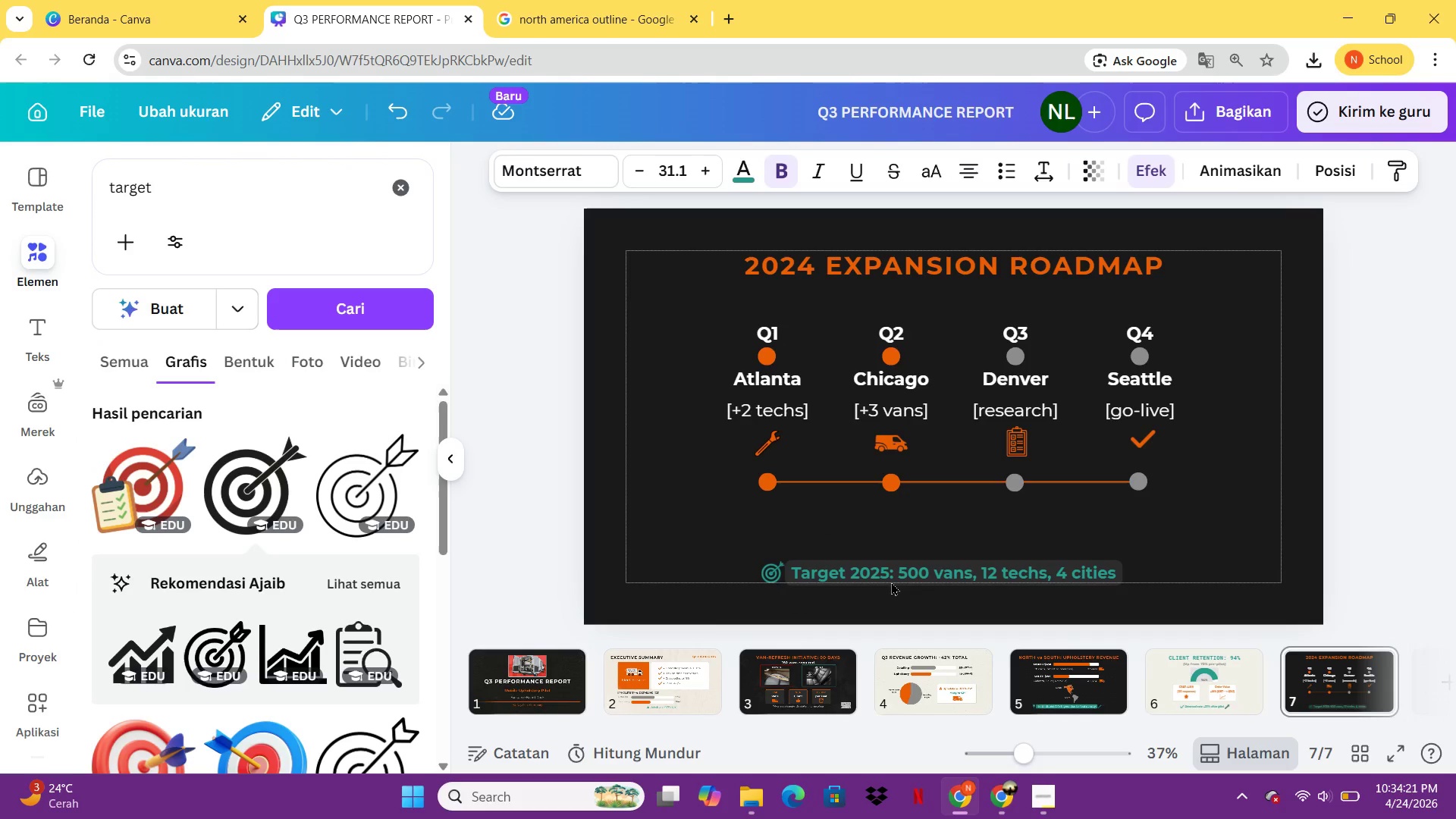 
key(ArrowUp)
 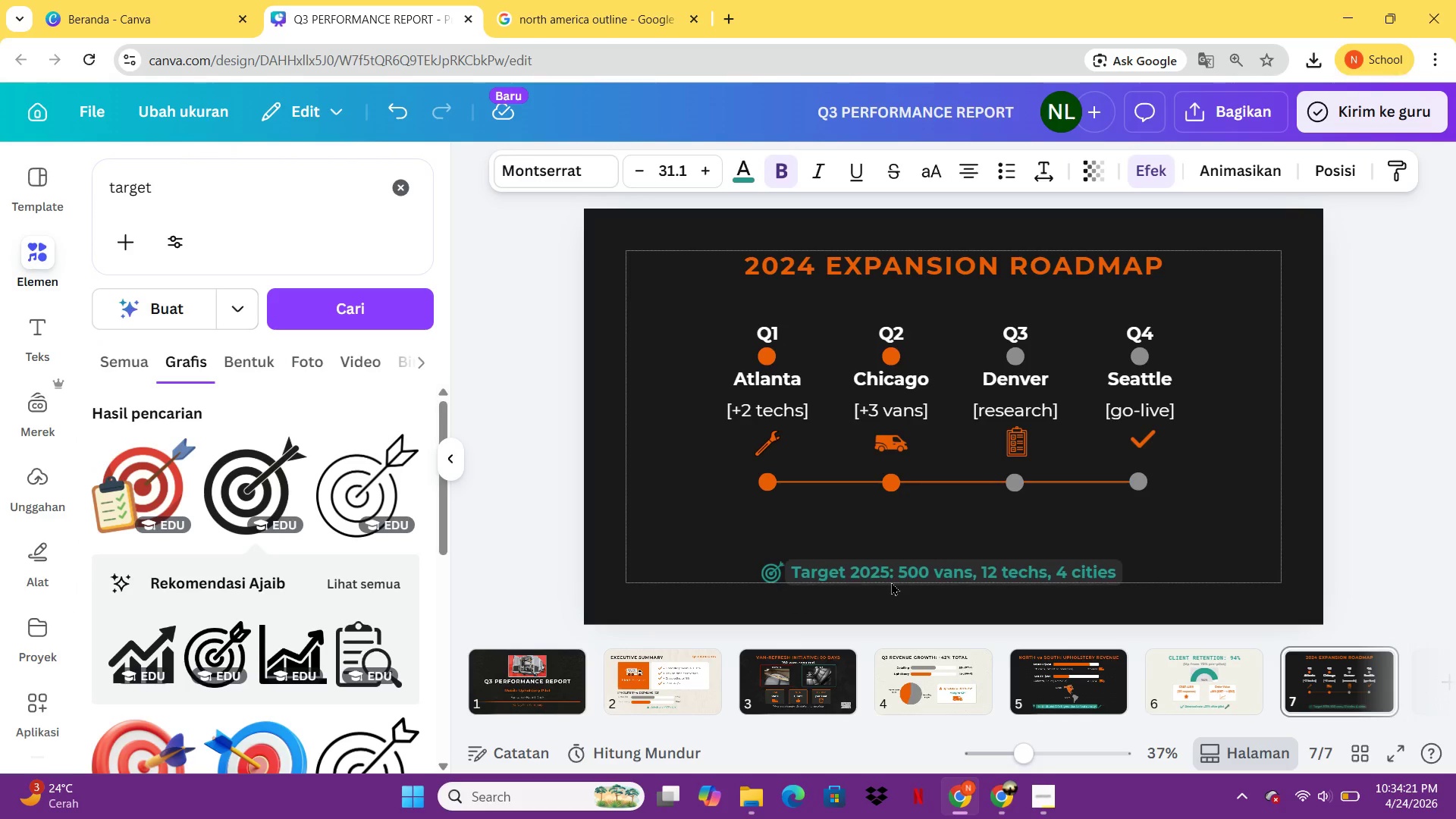 
key(ArrowUp)
 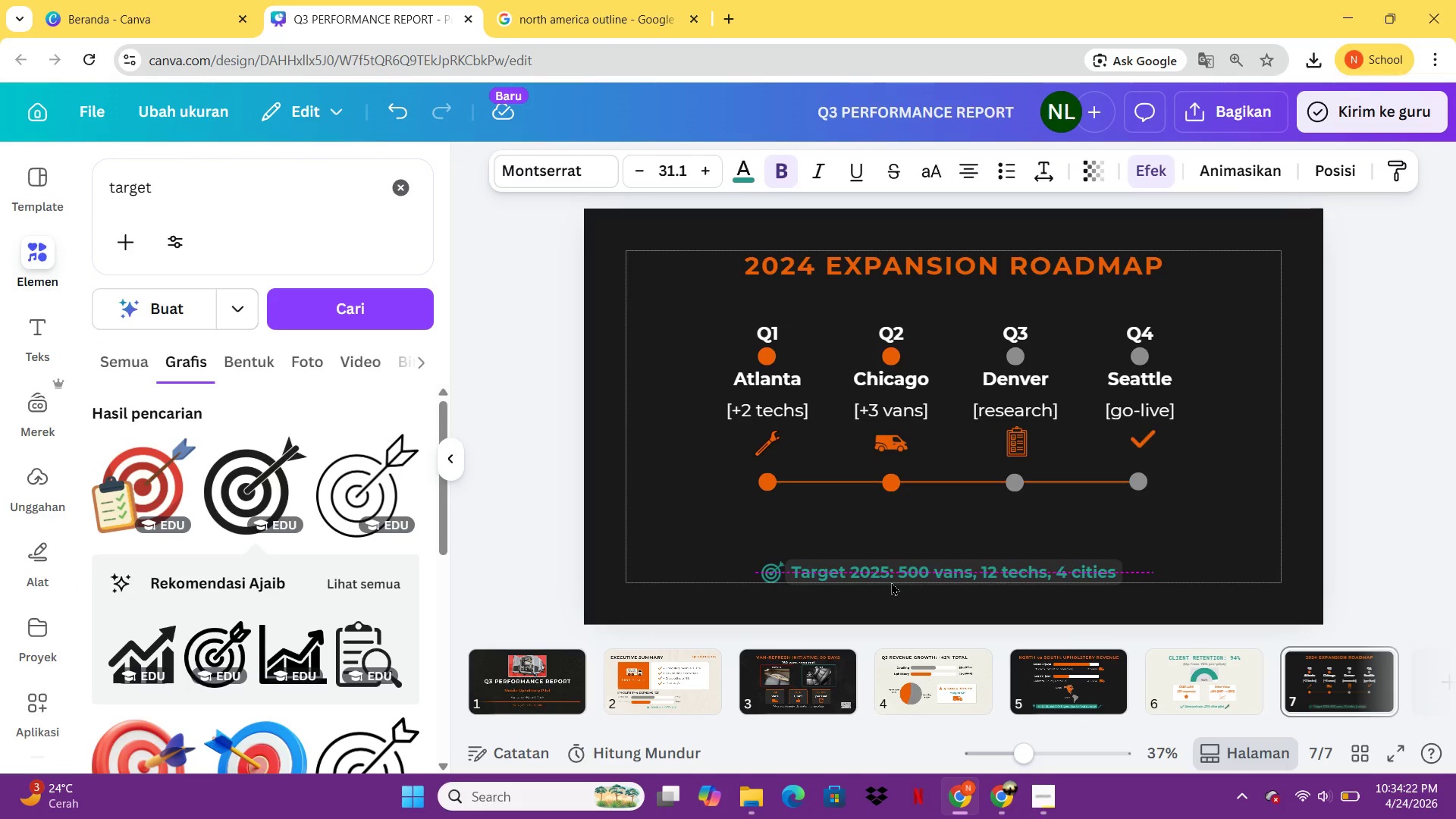 
key(ArrowUp)
 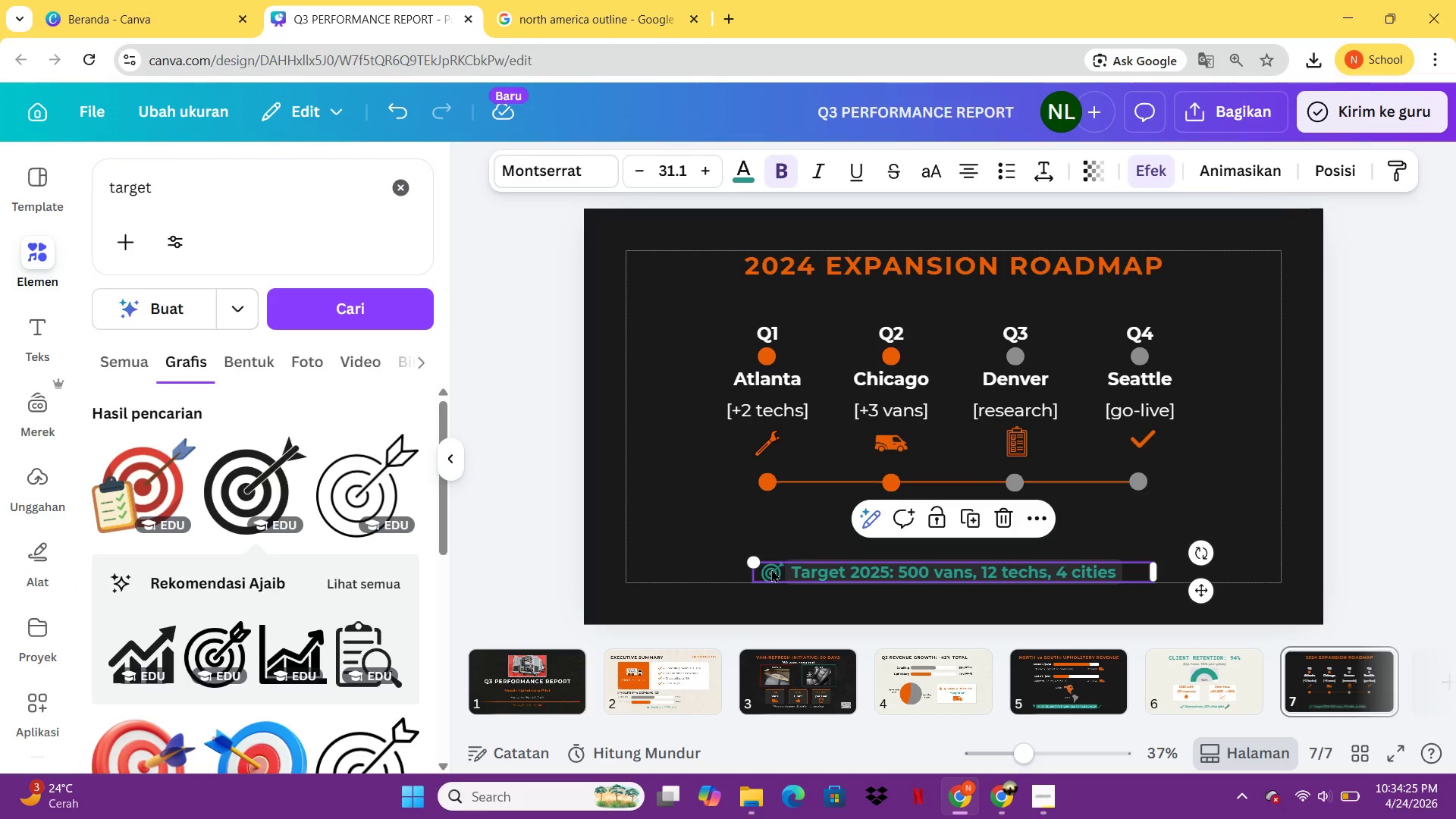 
wait(8.7)
 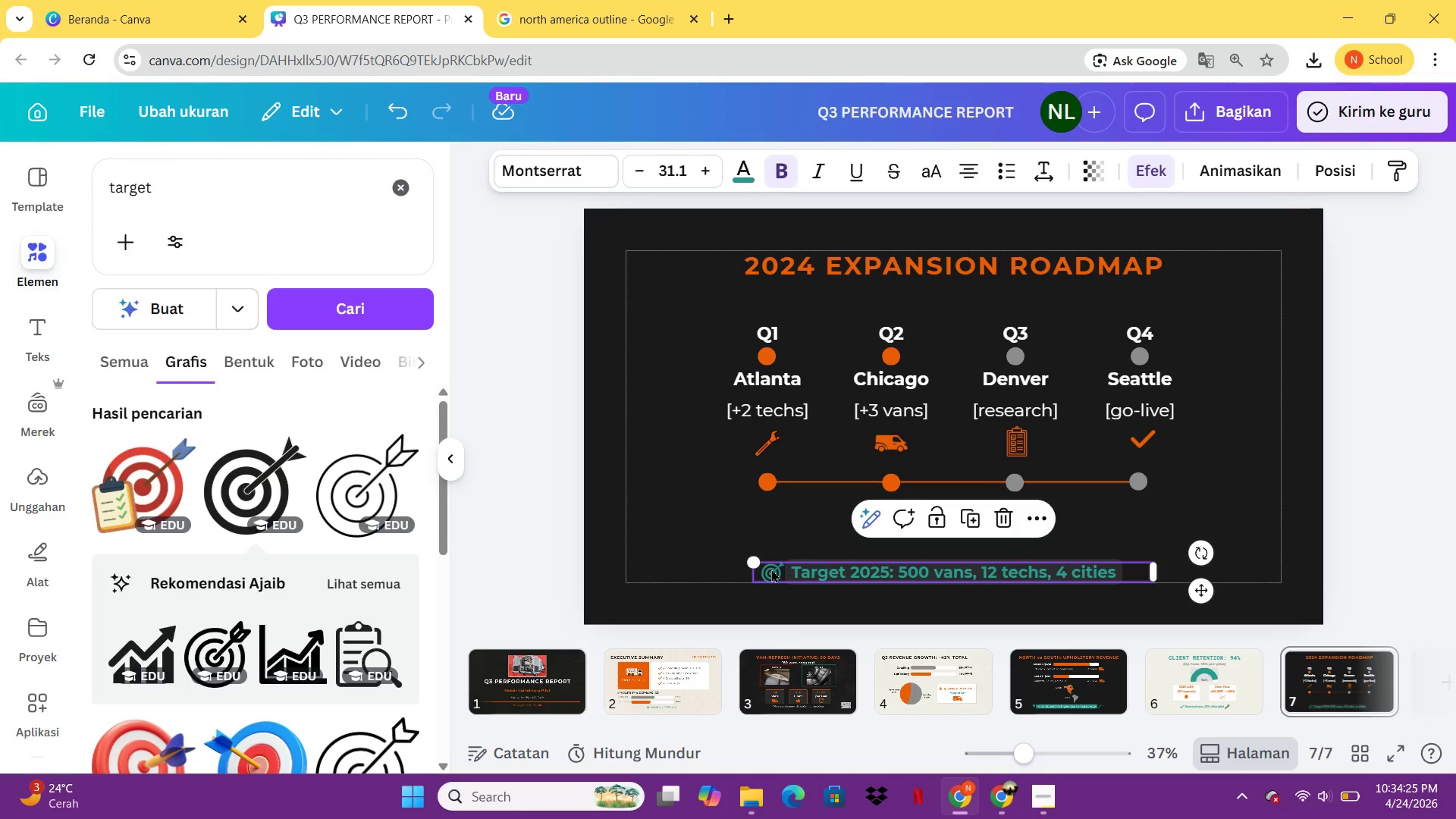 
left_click([1363, 678])
 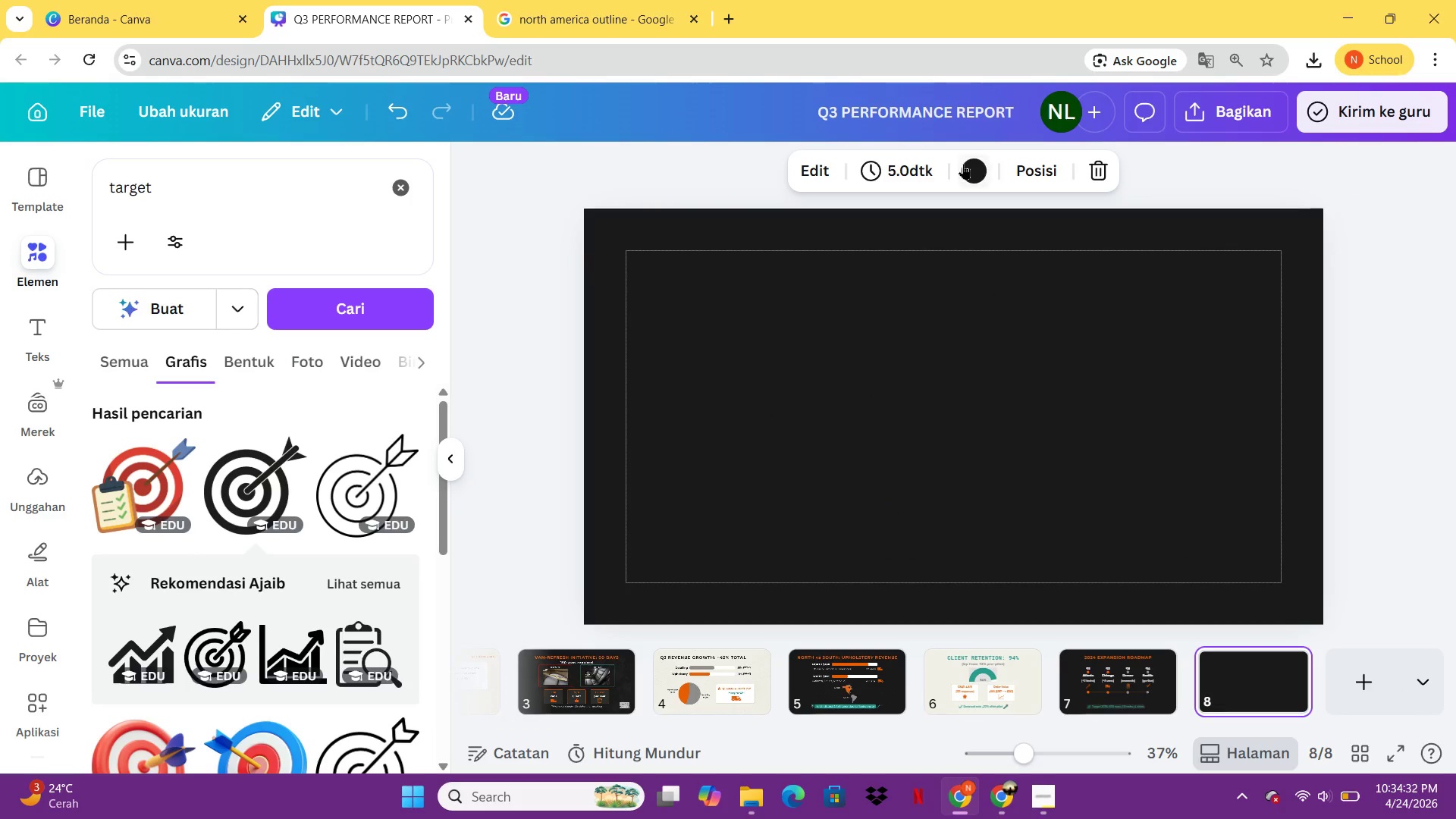 
left_click([963, 164])
 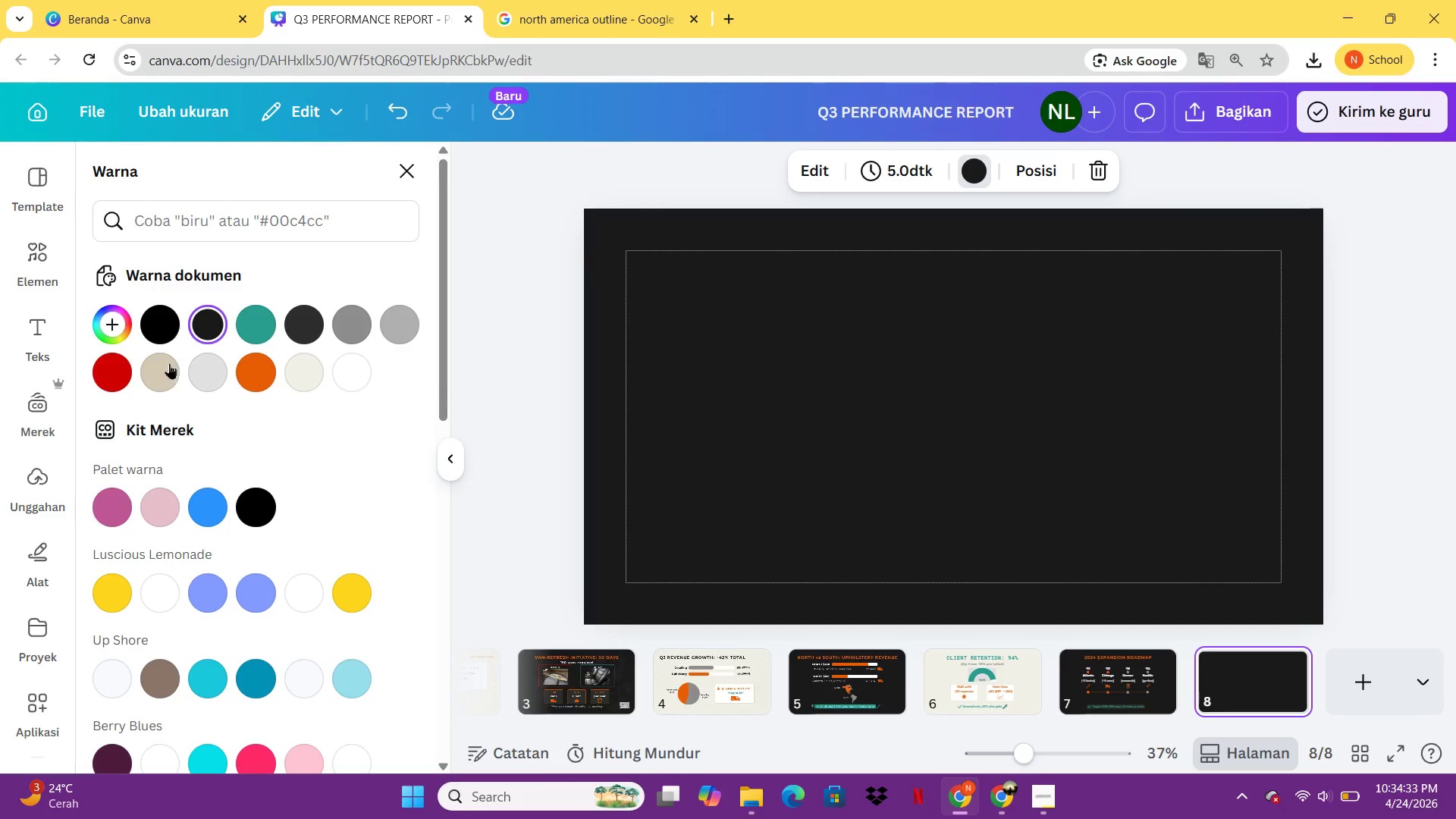 
left_click([169, 363])
 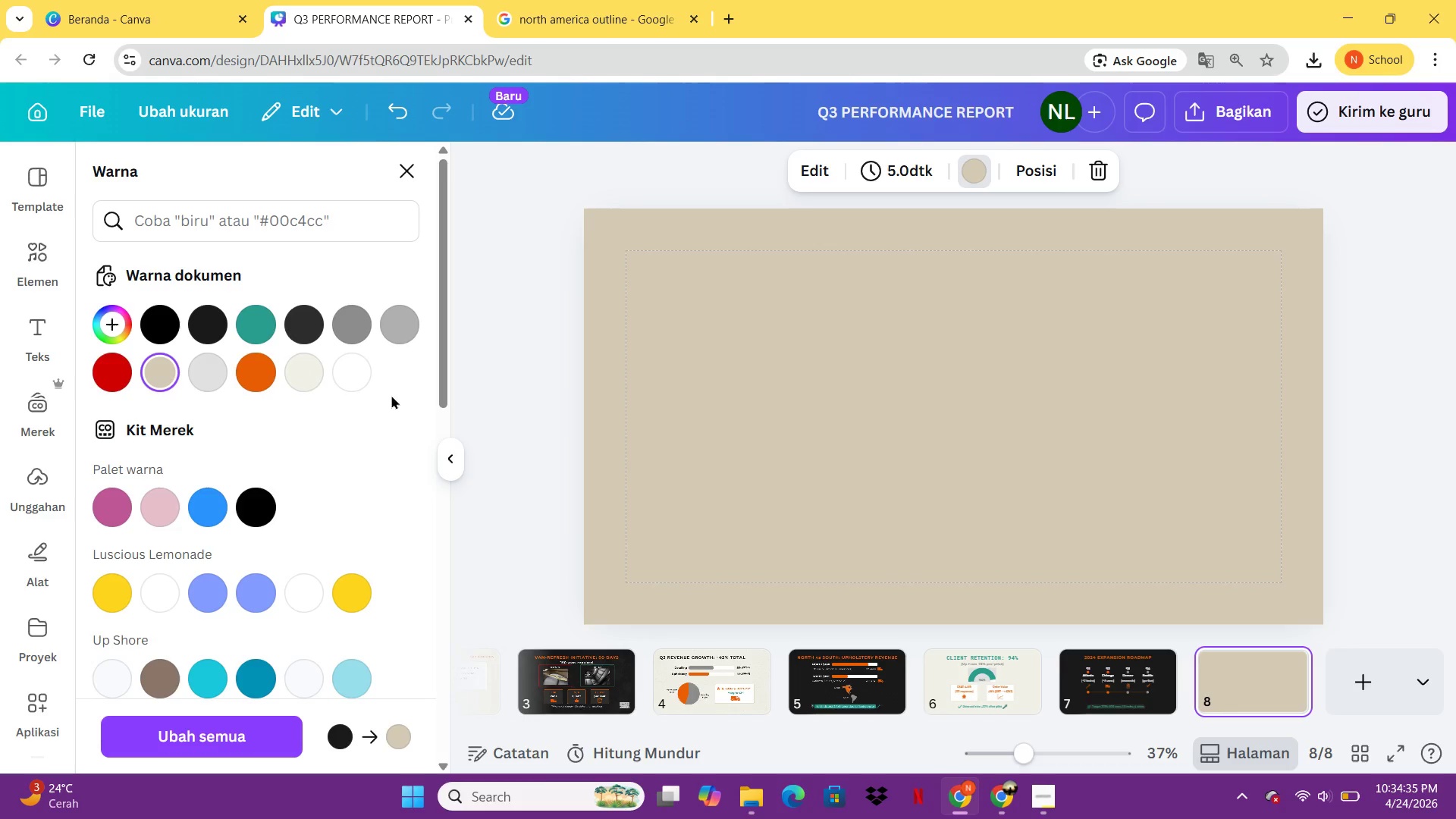 
left_click([318, 376])
 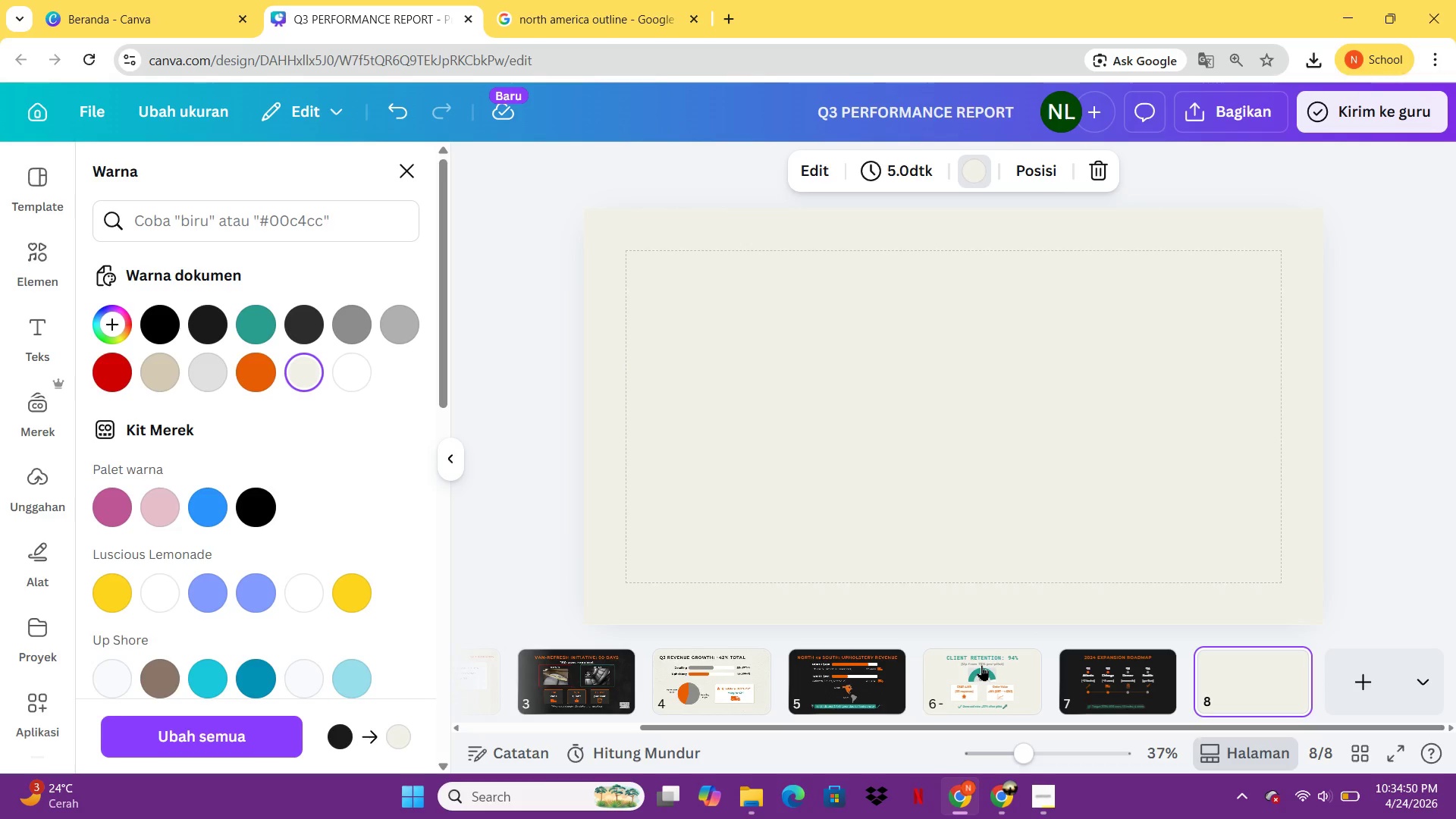 
wait(19.53)
 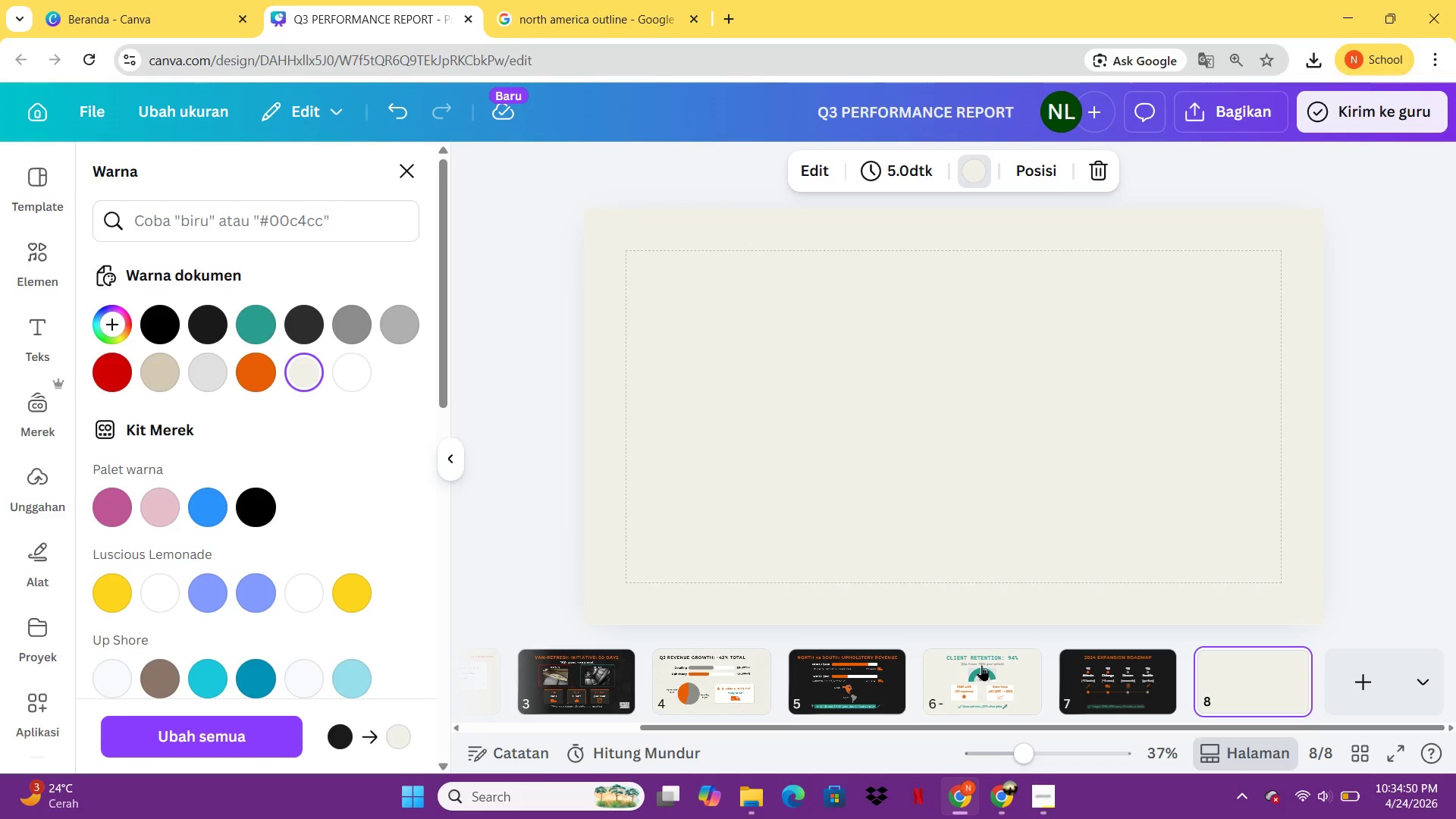 
left_click([744, 676])
 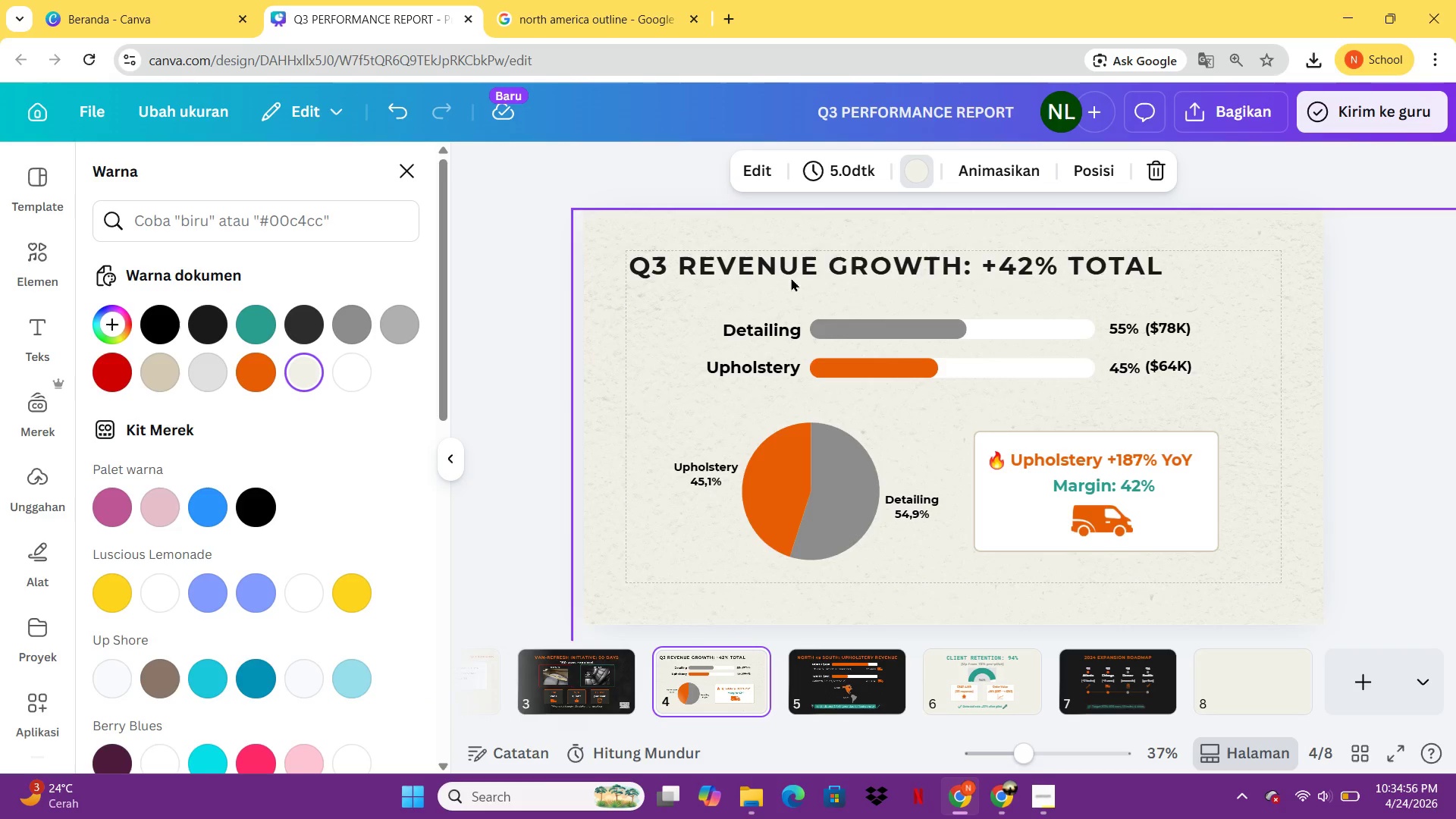 
left_click([791, 271])
 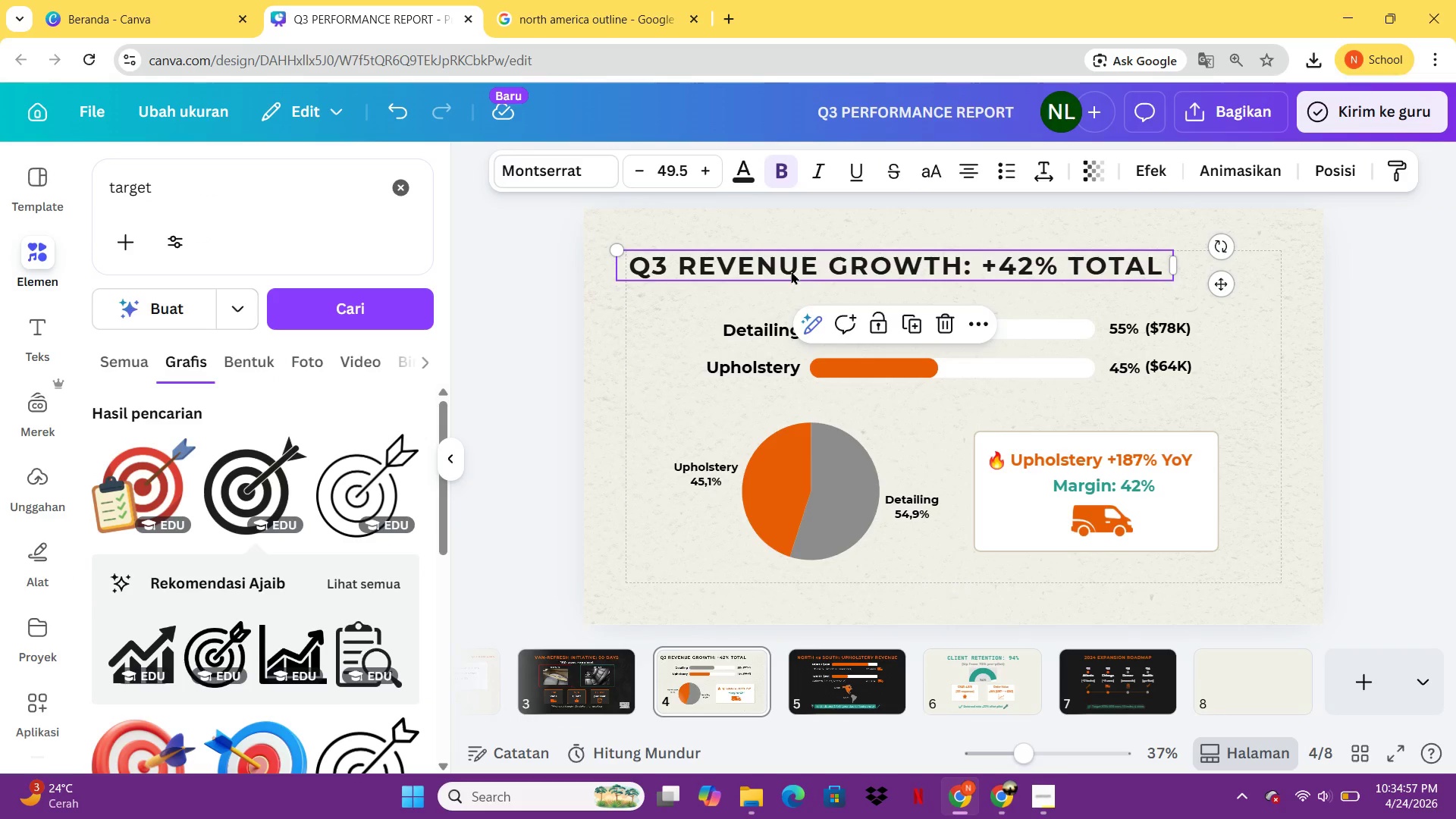 
key(Control+C)
 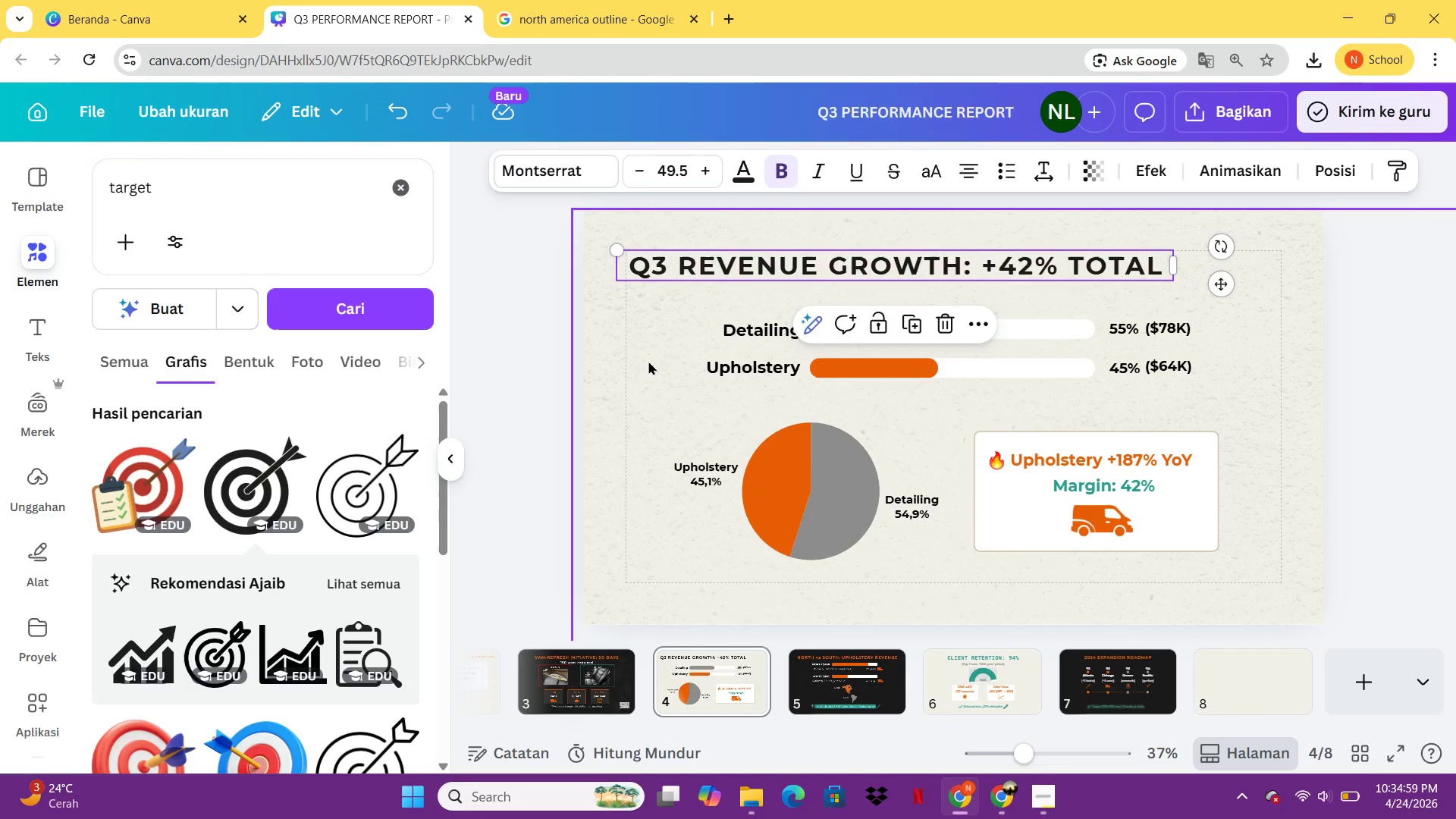 
left_click([648, 361])
 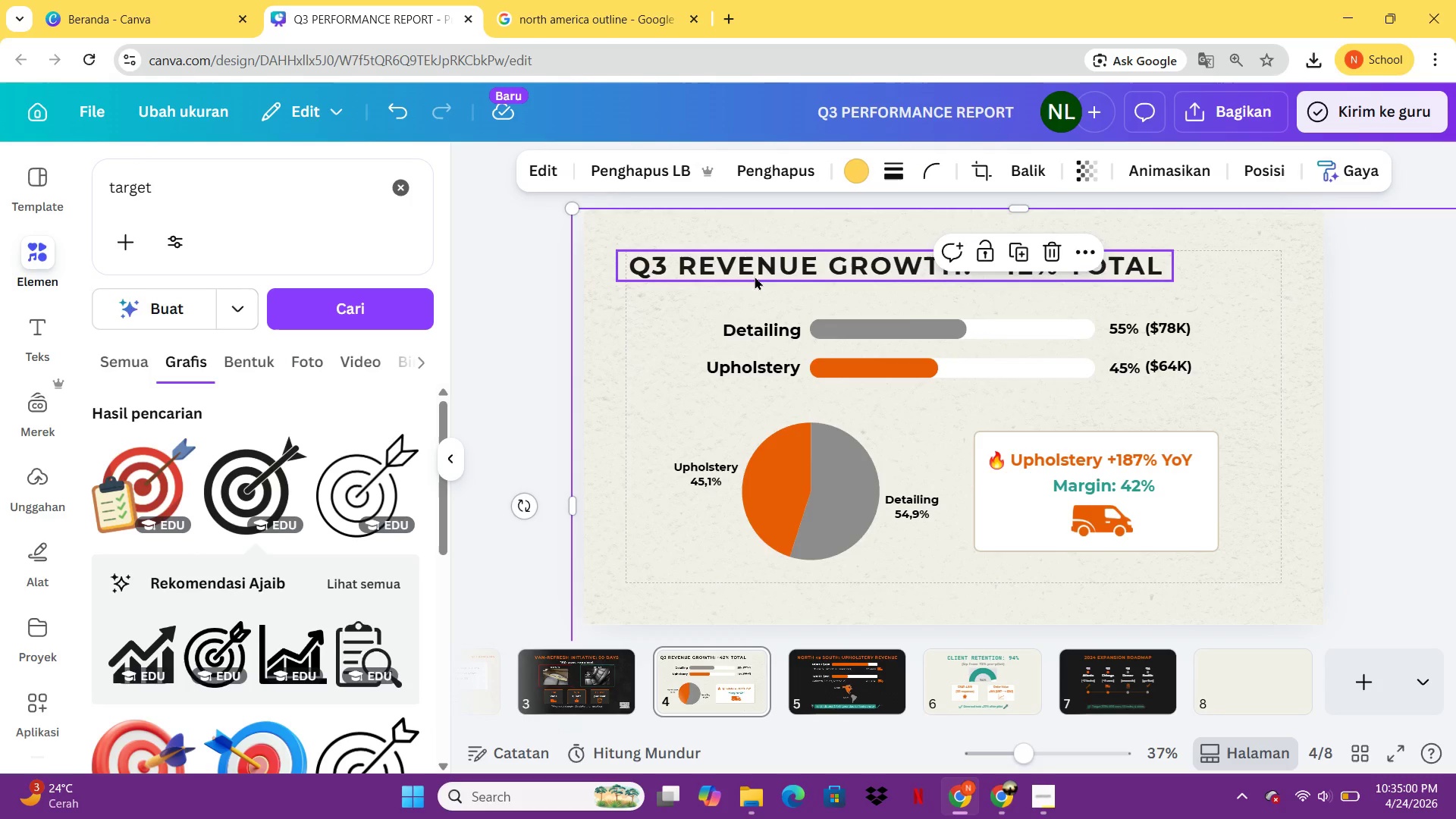 
left_click_drag(start_coordinate=[755, 276], to_coordinate=[817, 278])
 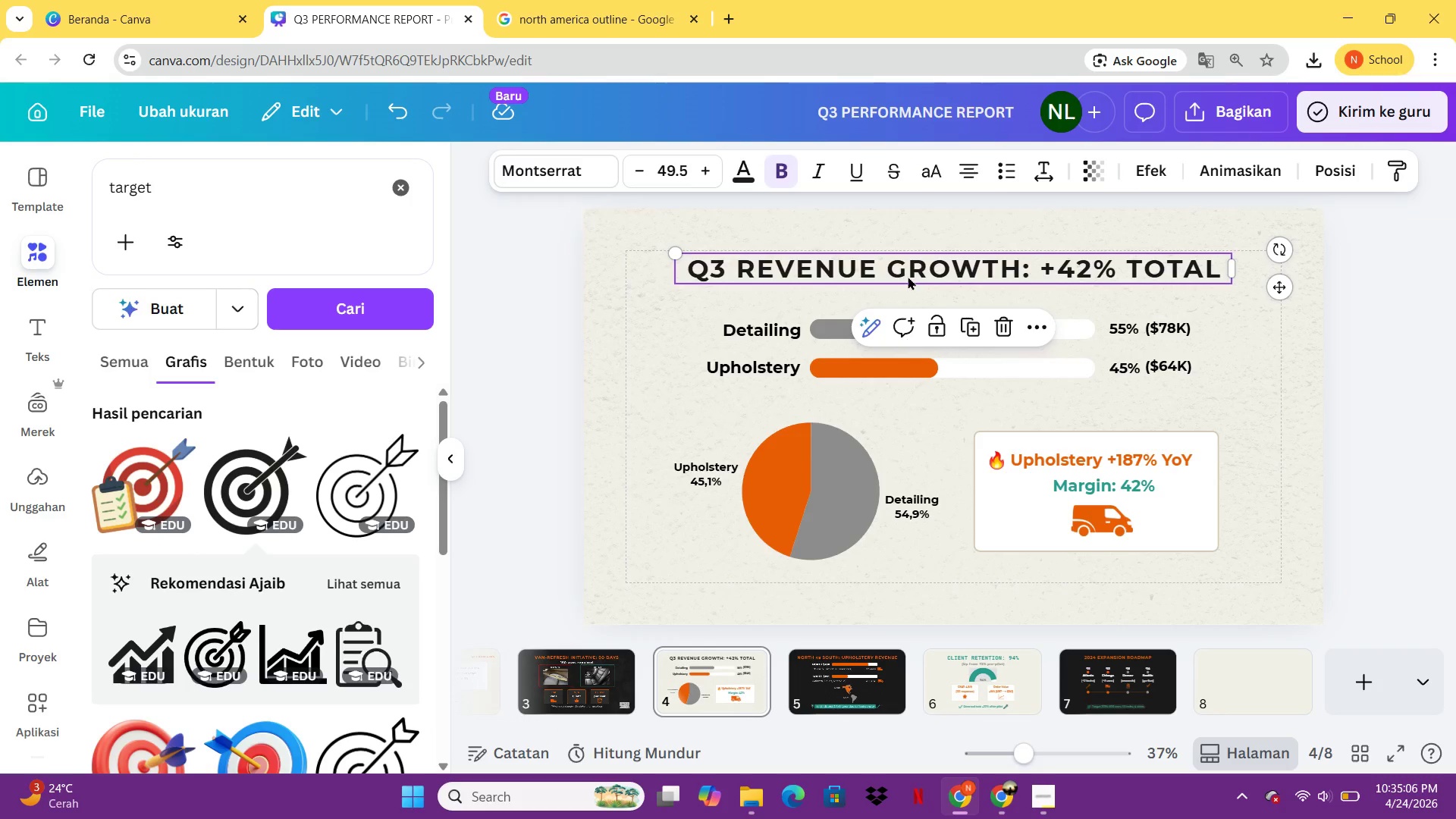 
key(Control+C)
 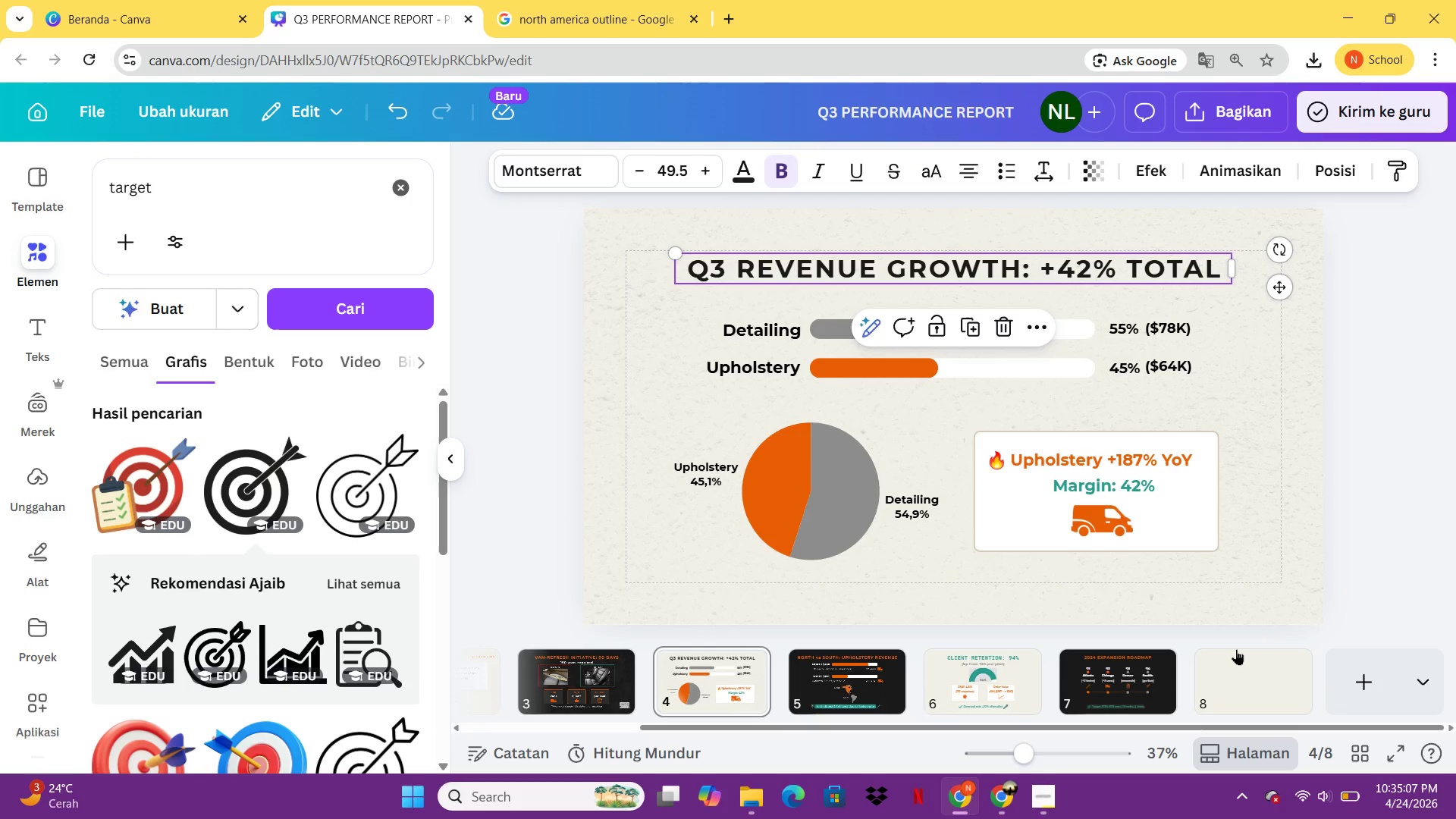 
left_click([1236, 649])
 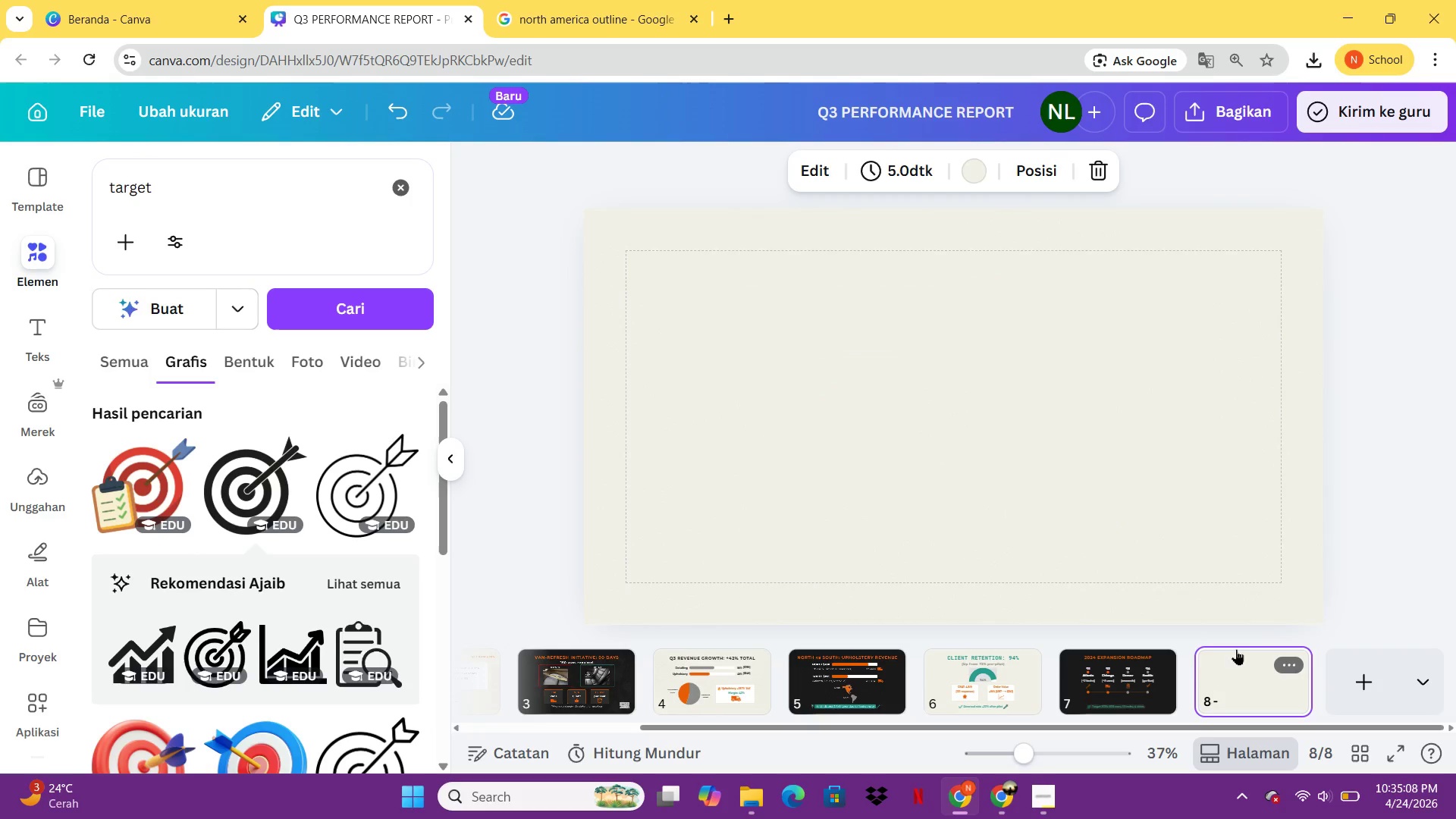 
key(Control+ControlLeft)
 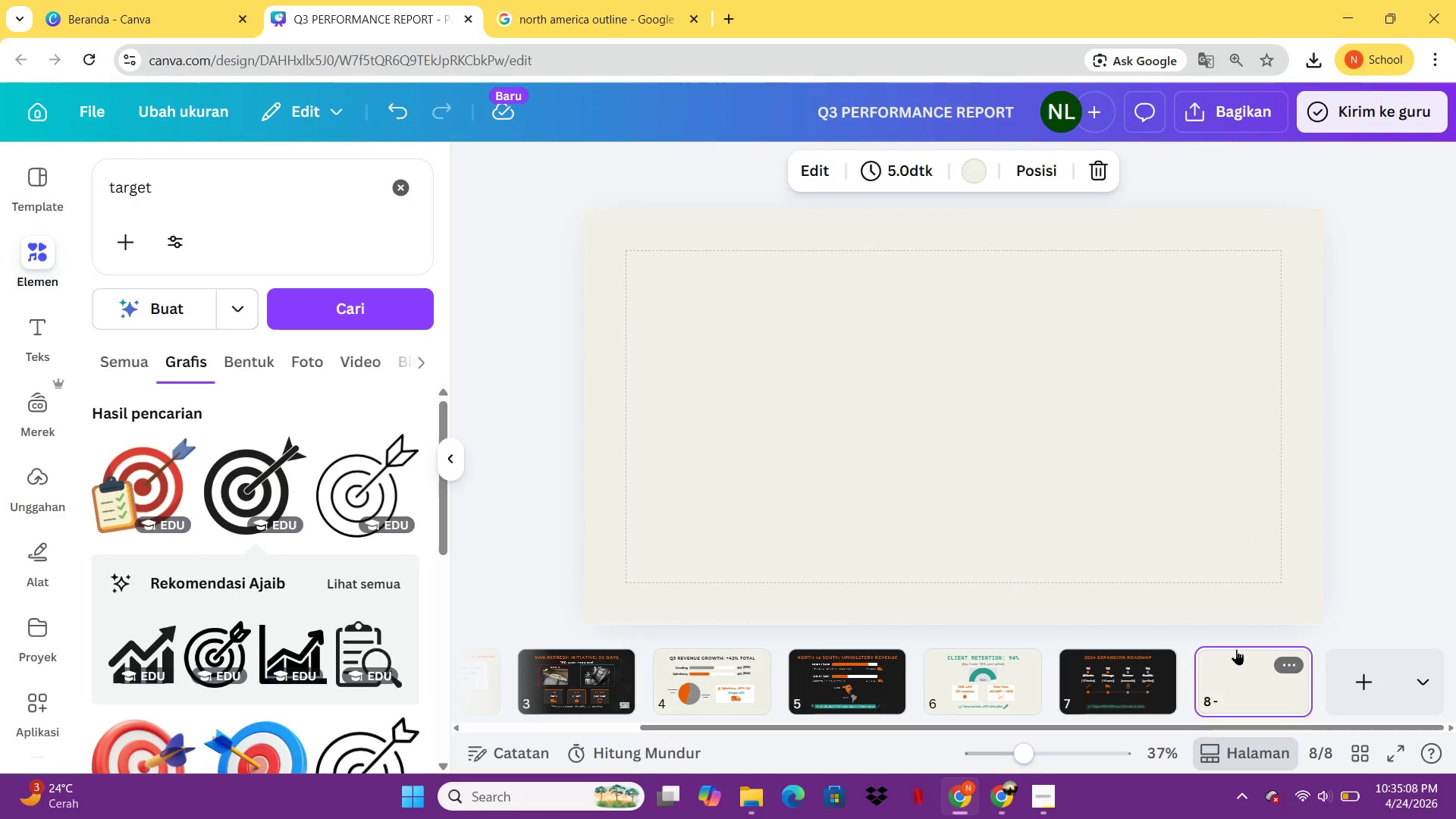 
key(Control+V)
 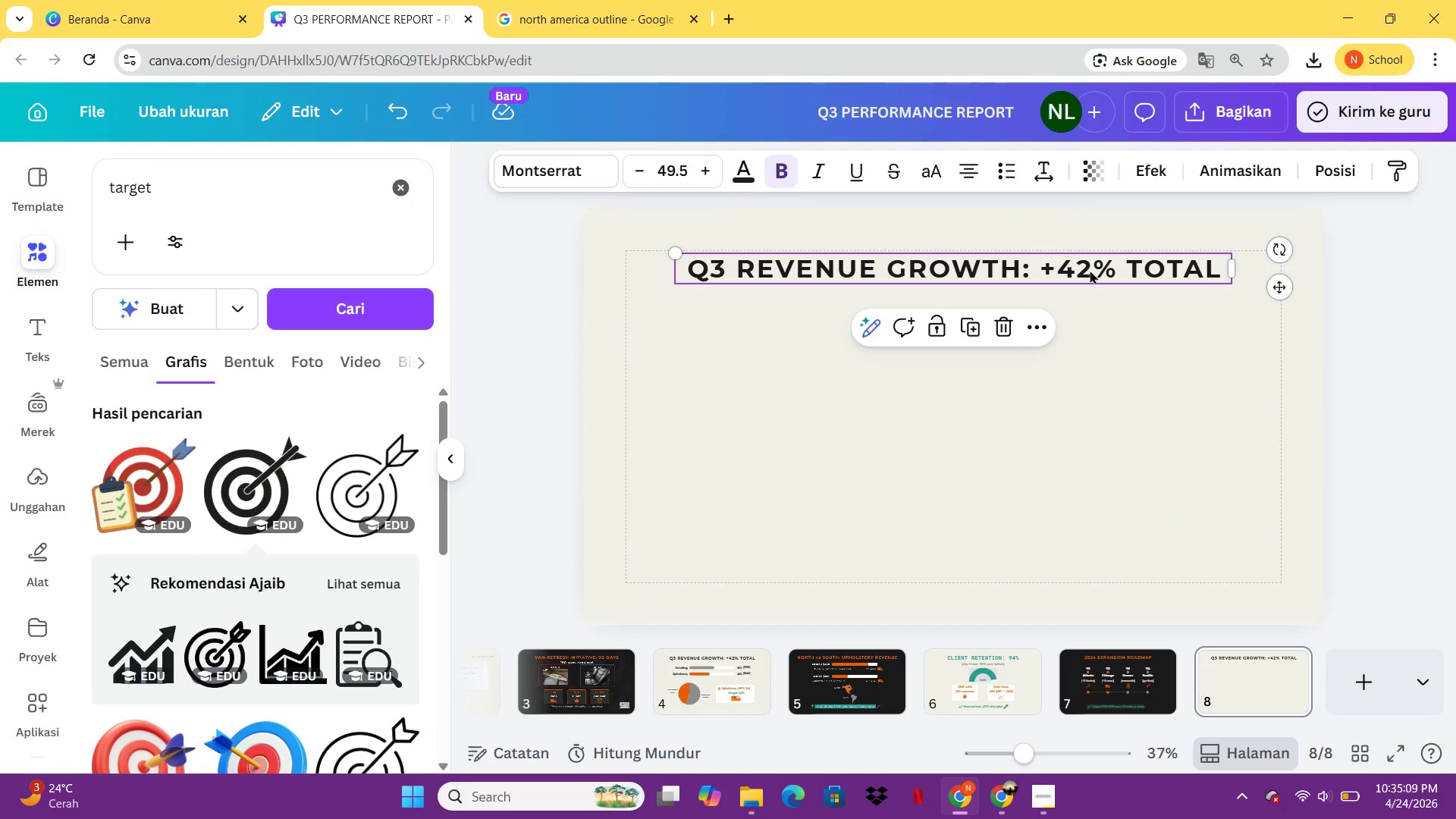 
left_click([1090, 274])
 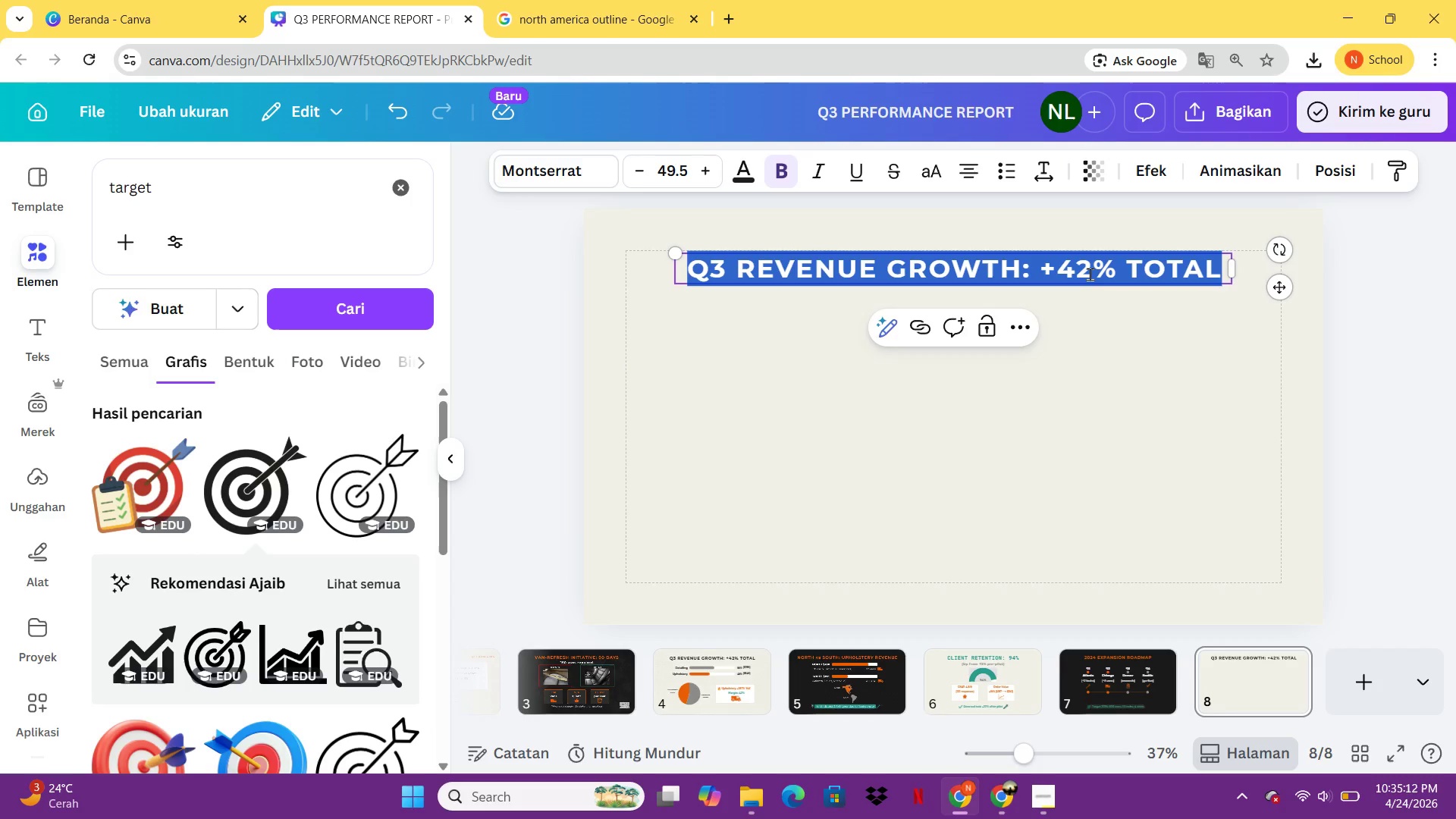 
type(2024 INVESTMENT REQUEST)
 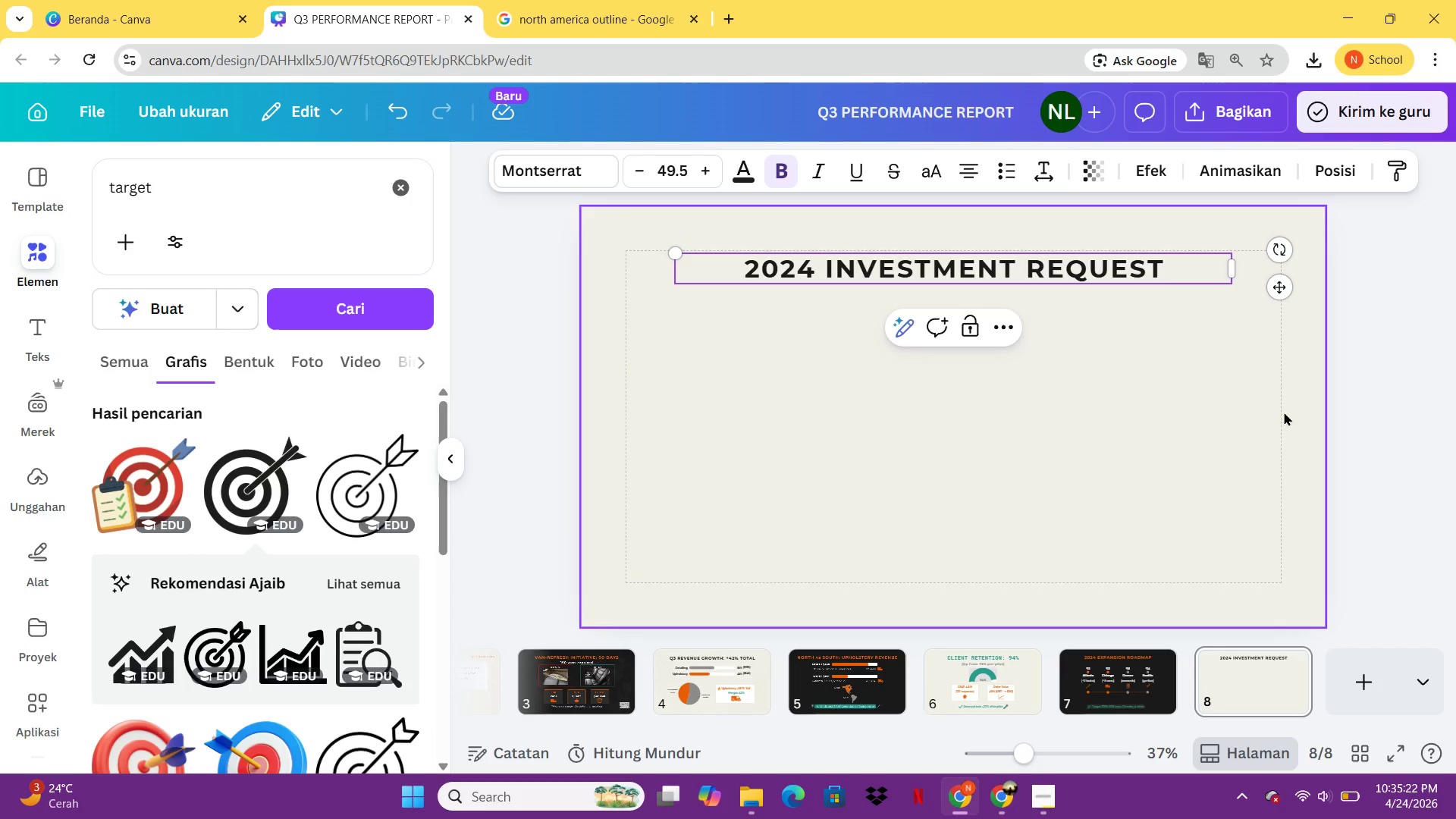 
left_click([1198, 436])
 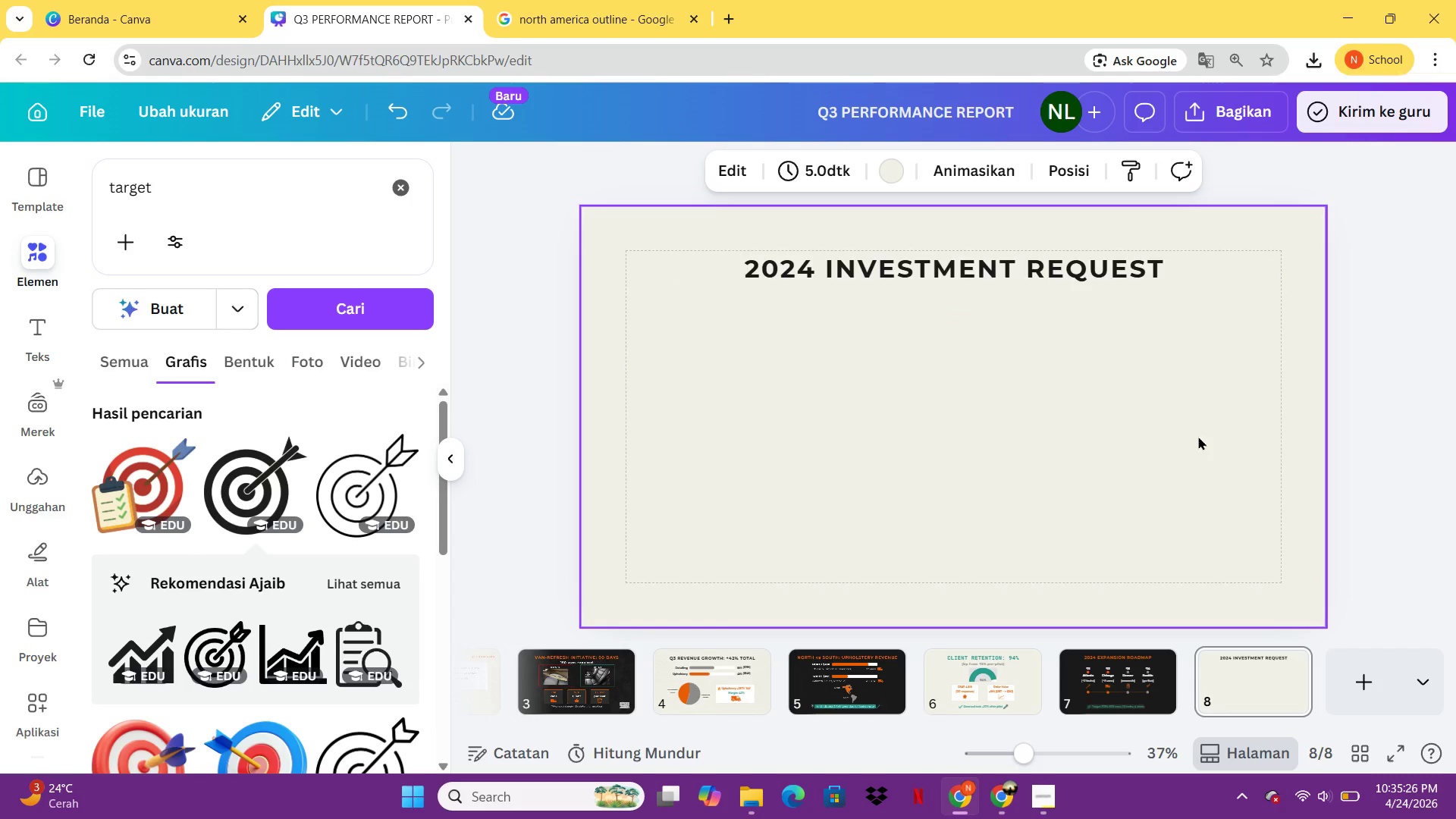 
left_click([77, 290])
 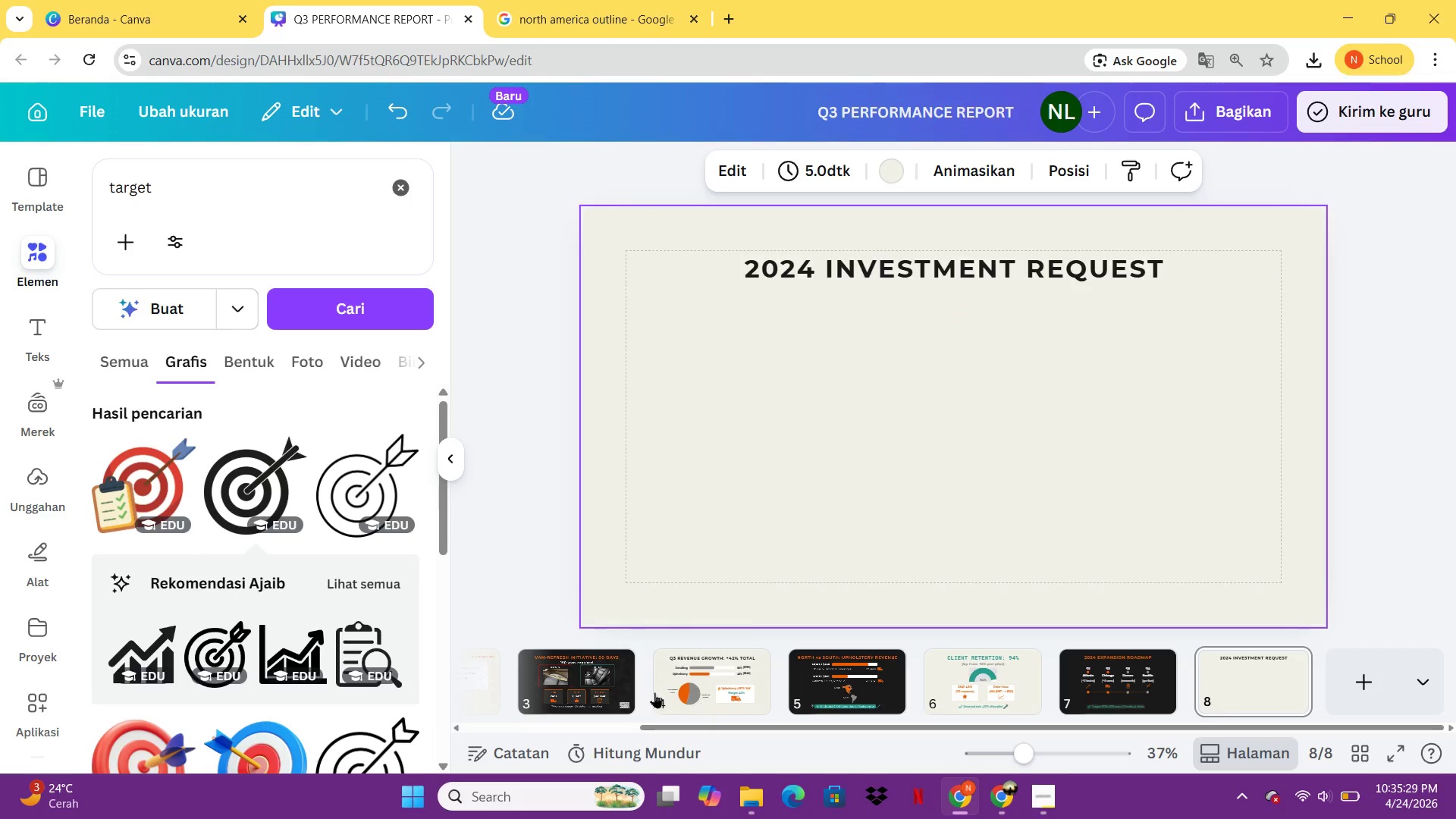 
left_click([959, 681])
 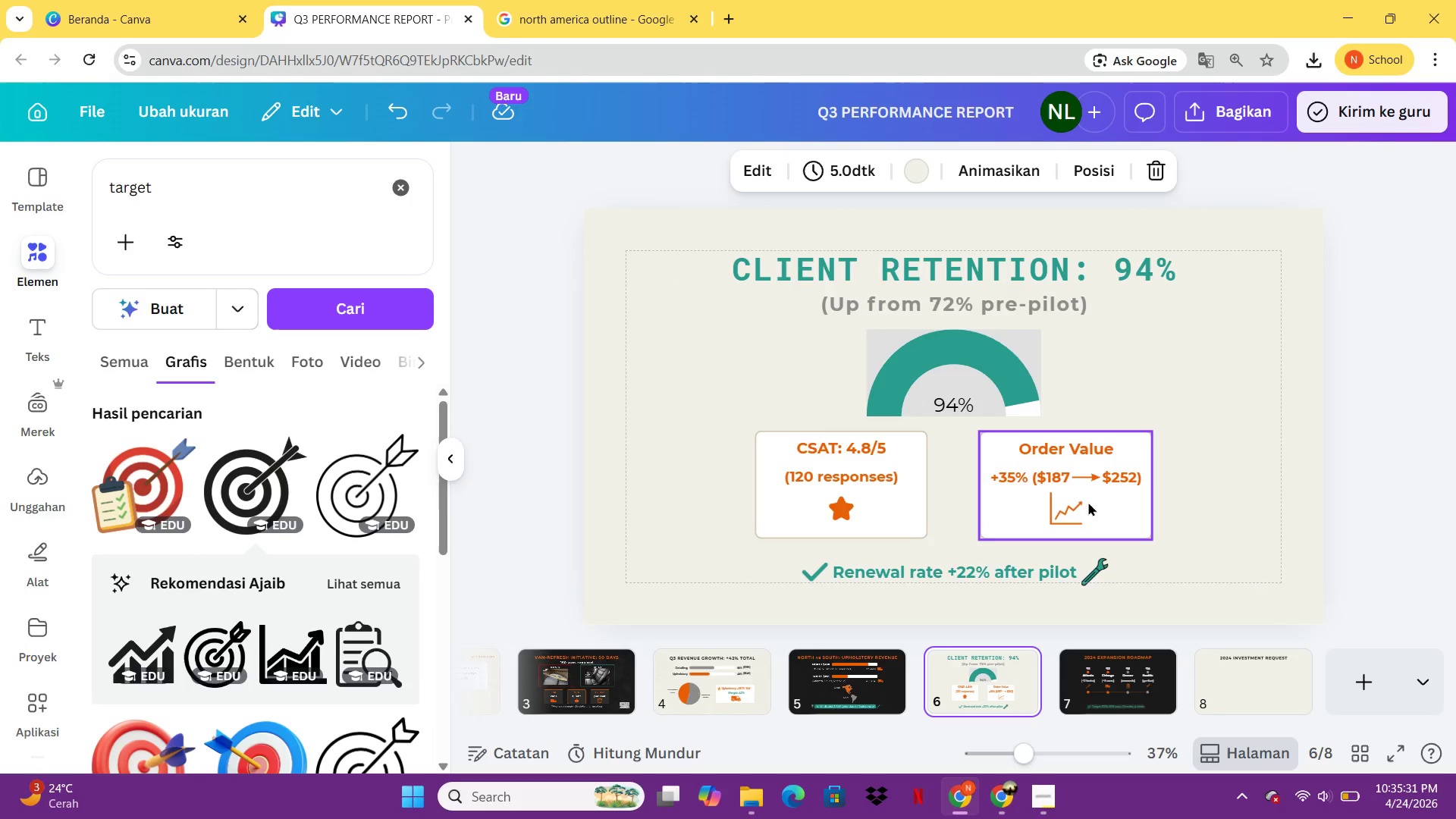 
left_click([1088, 502])
 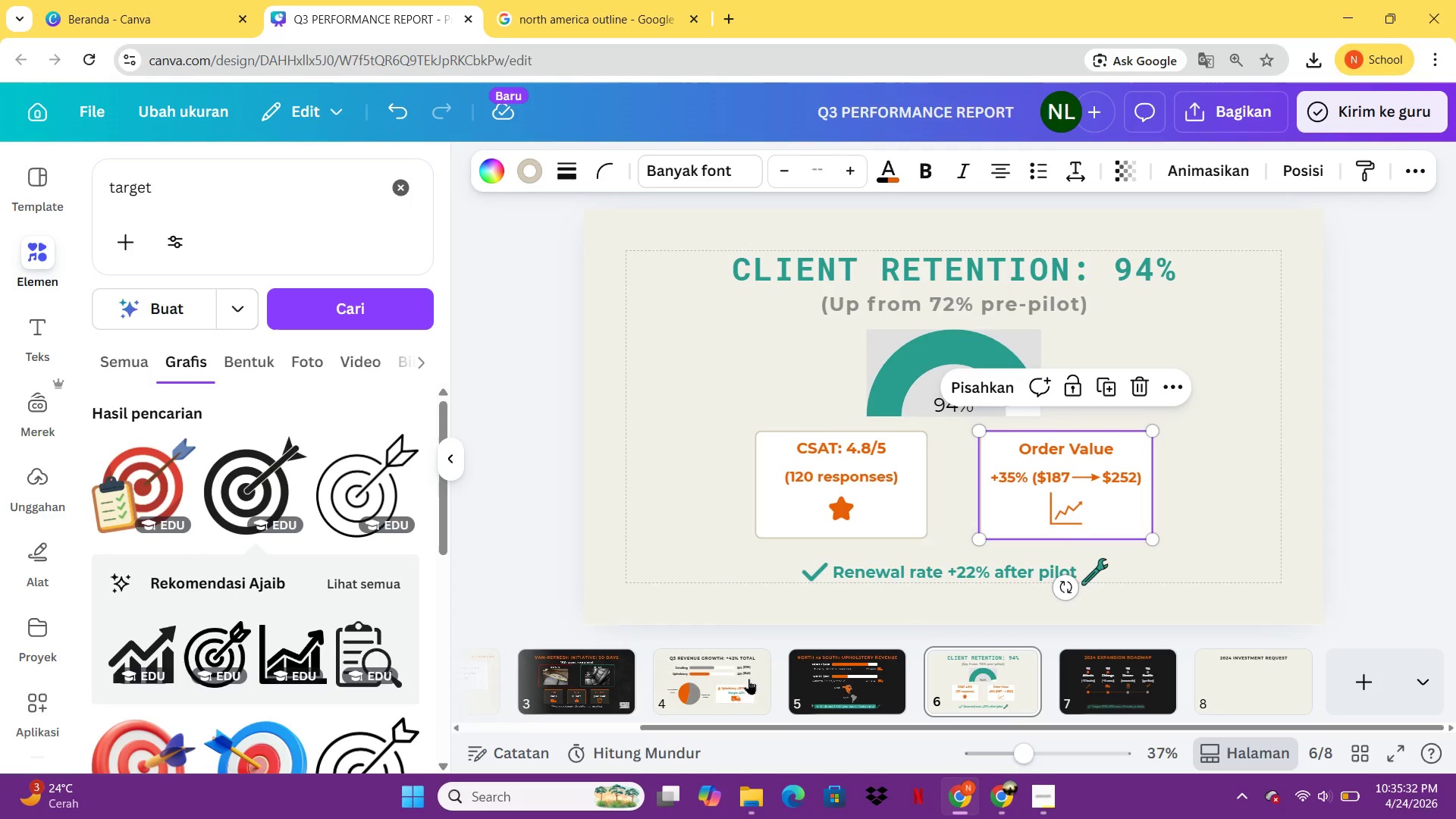 
left_click([731, 671])
 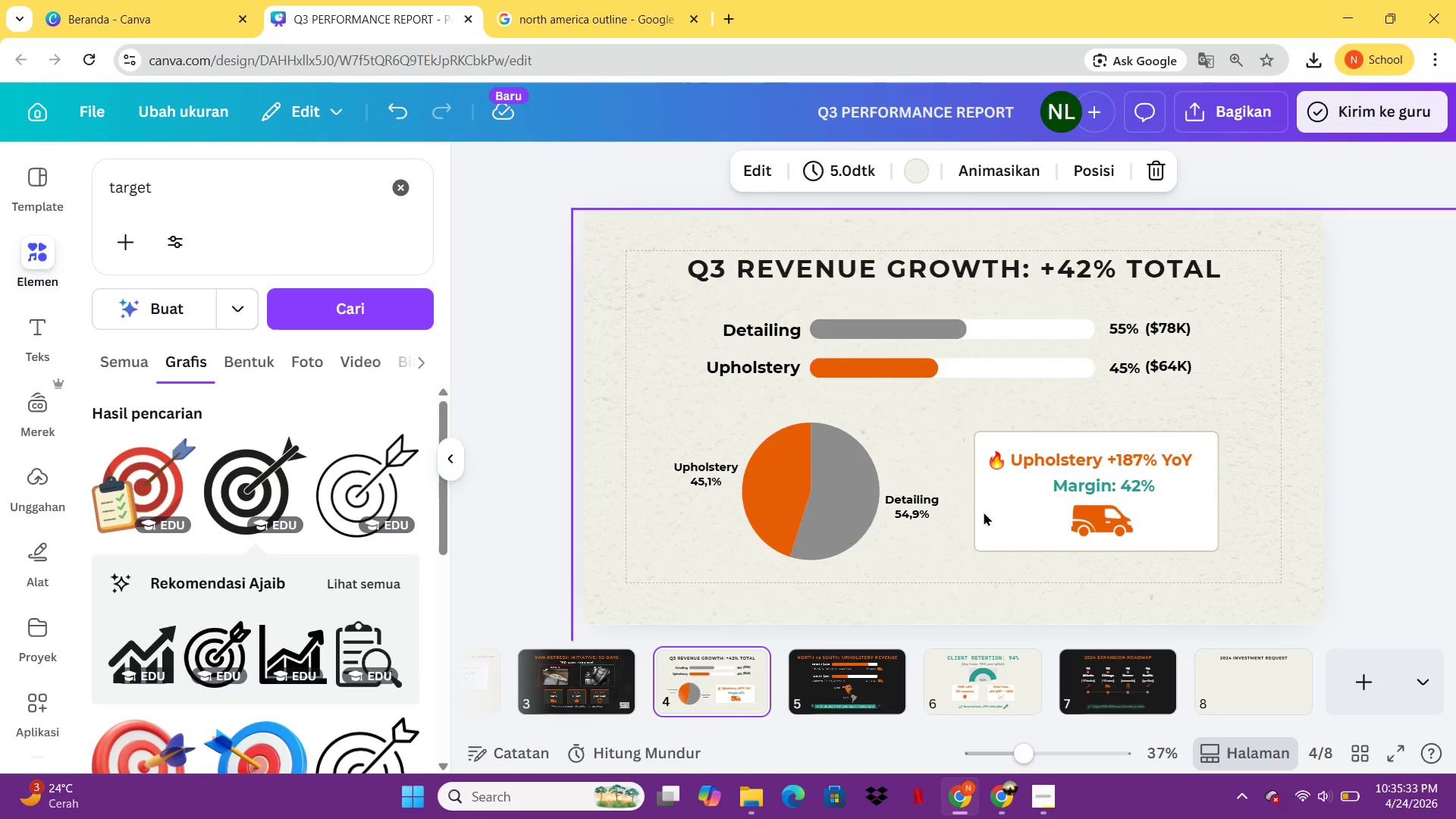 
left_click([994, 504])
 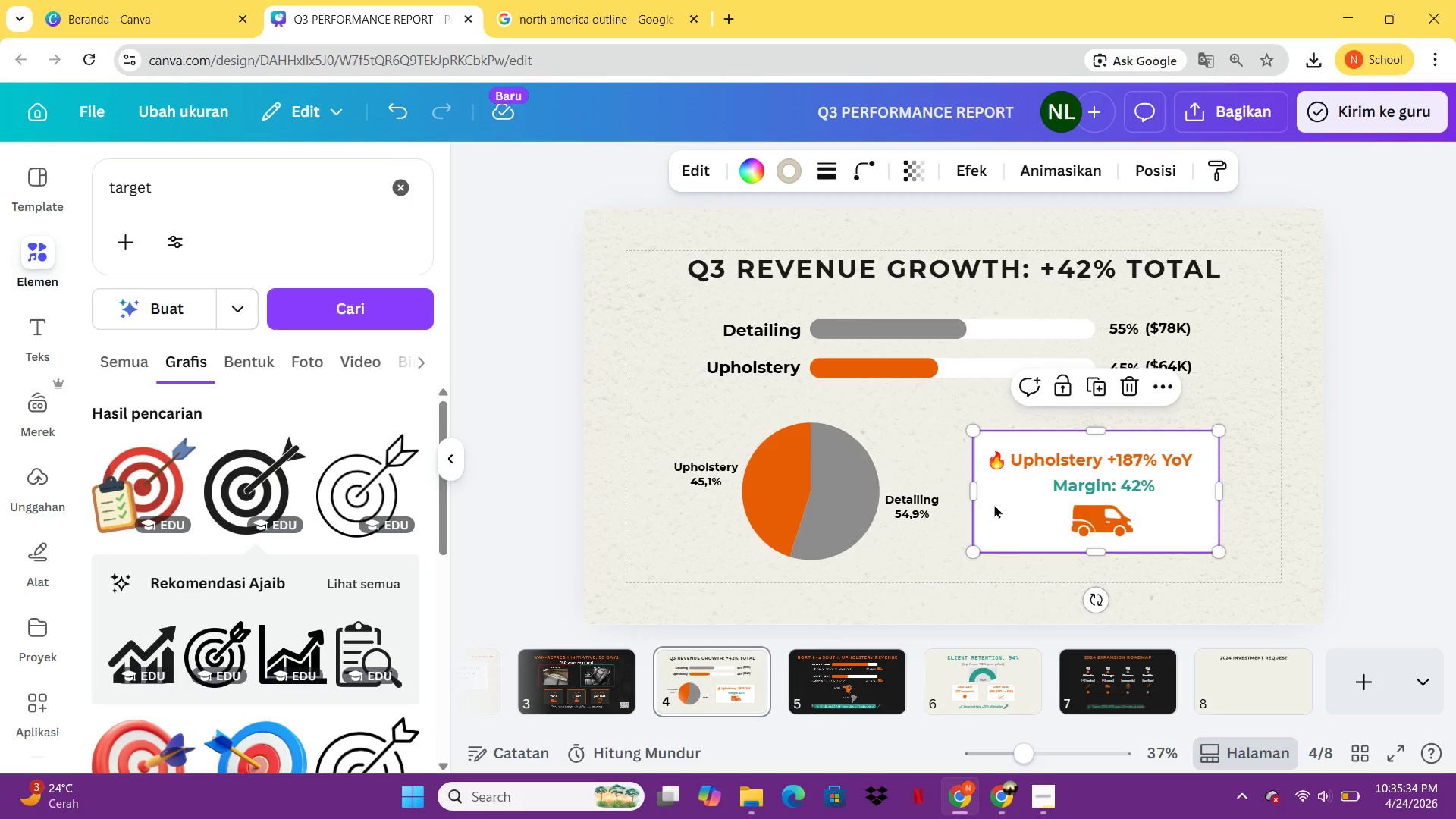 
key(Control+ControlLeft)
 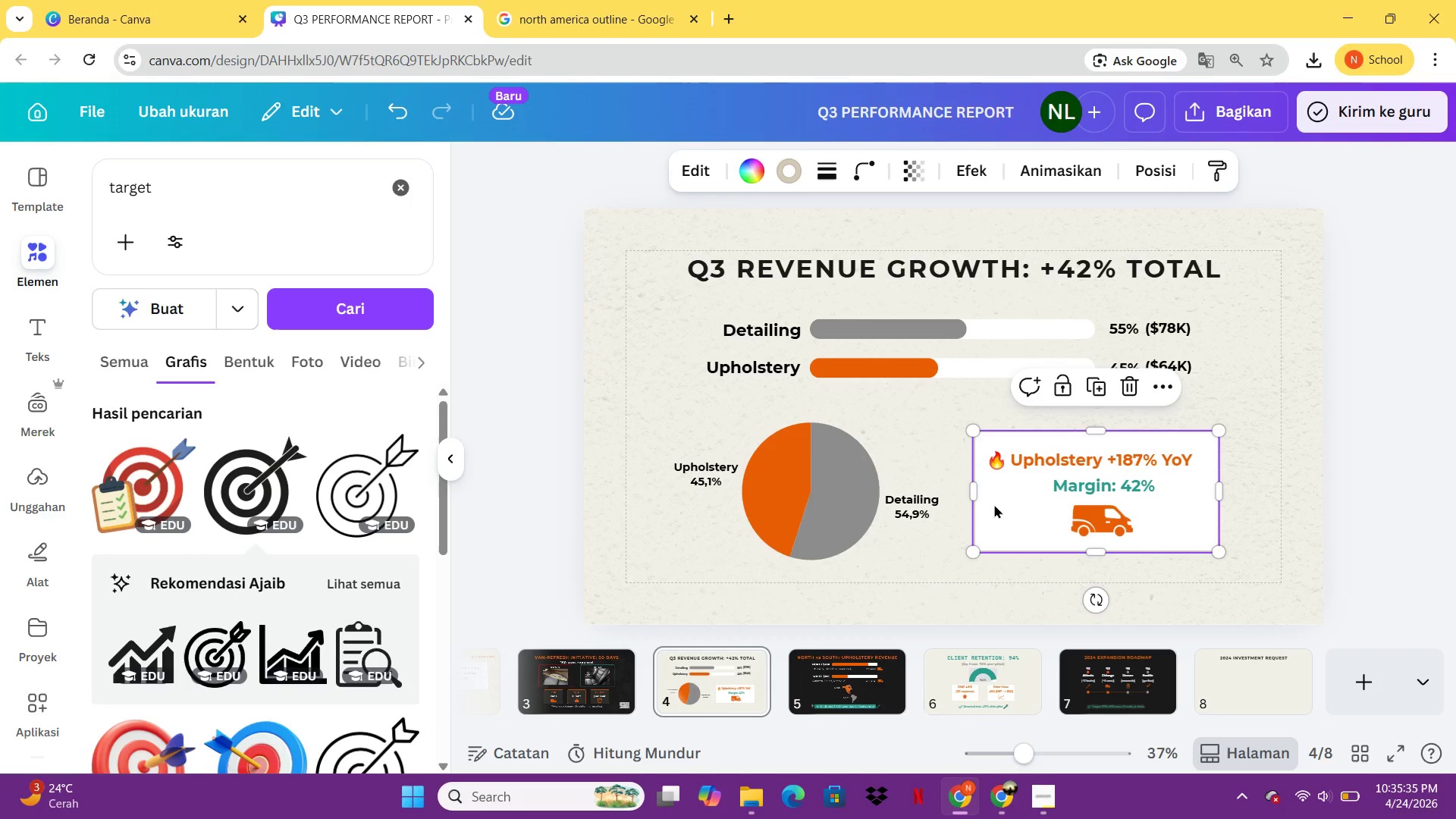 
key(Control+C)
 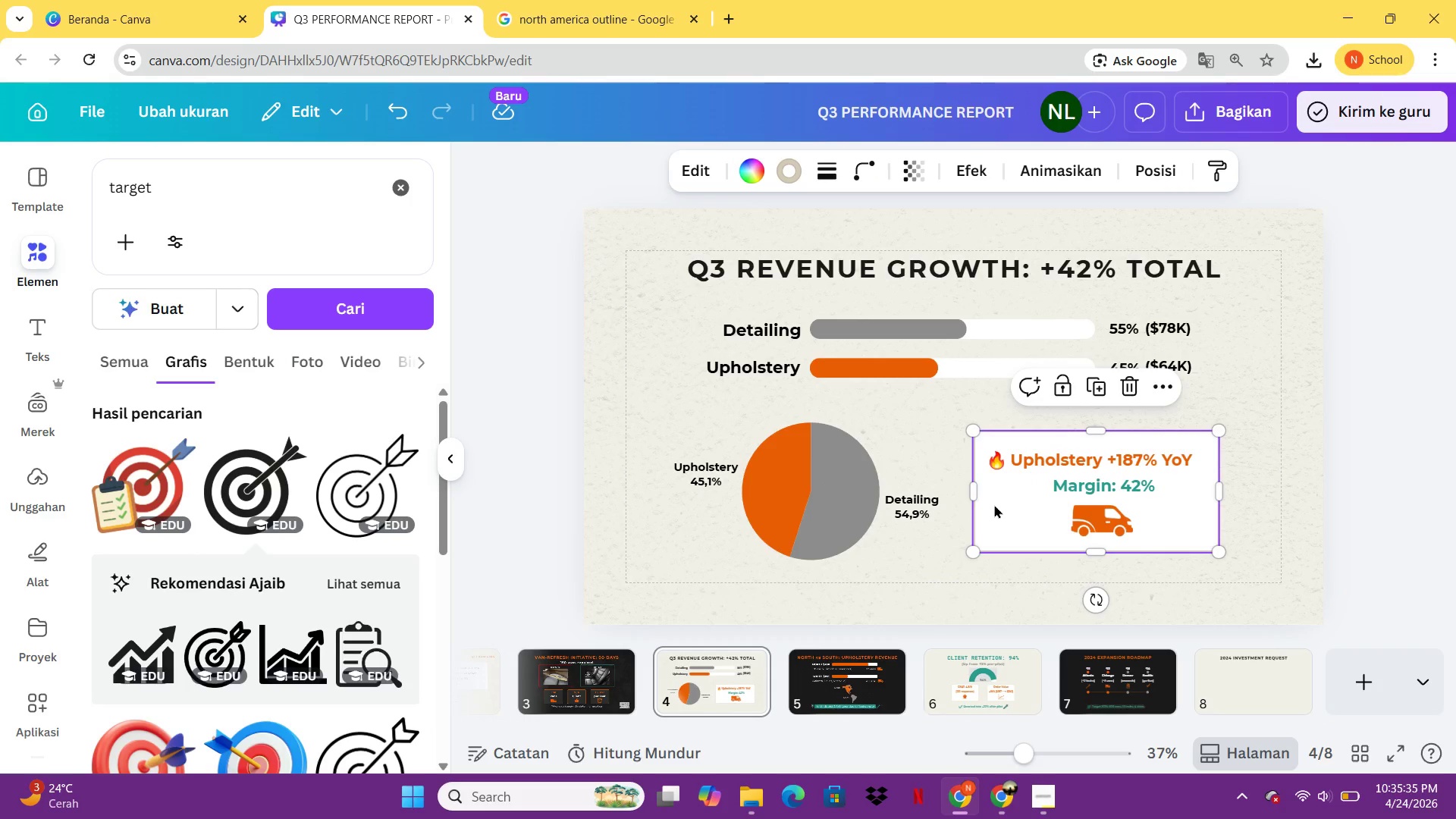 
key(Control+ControlLeft)
 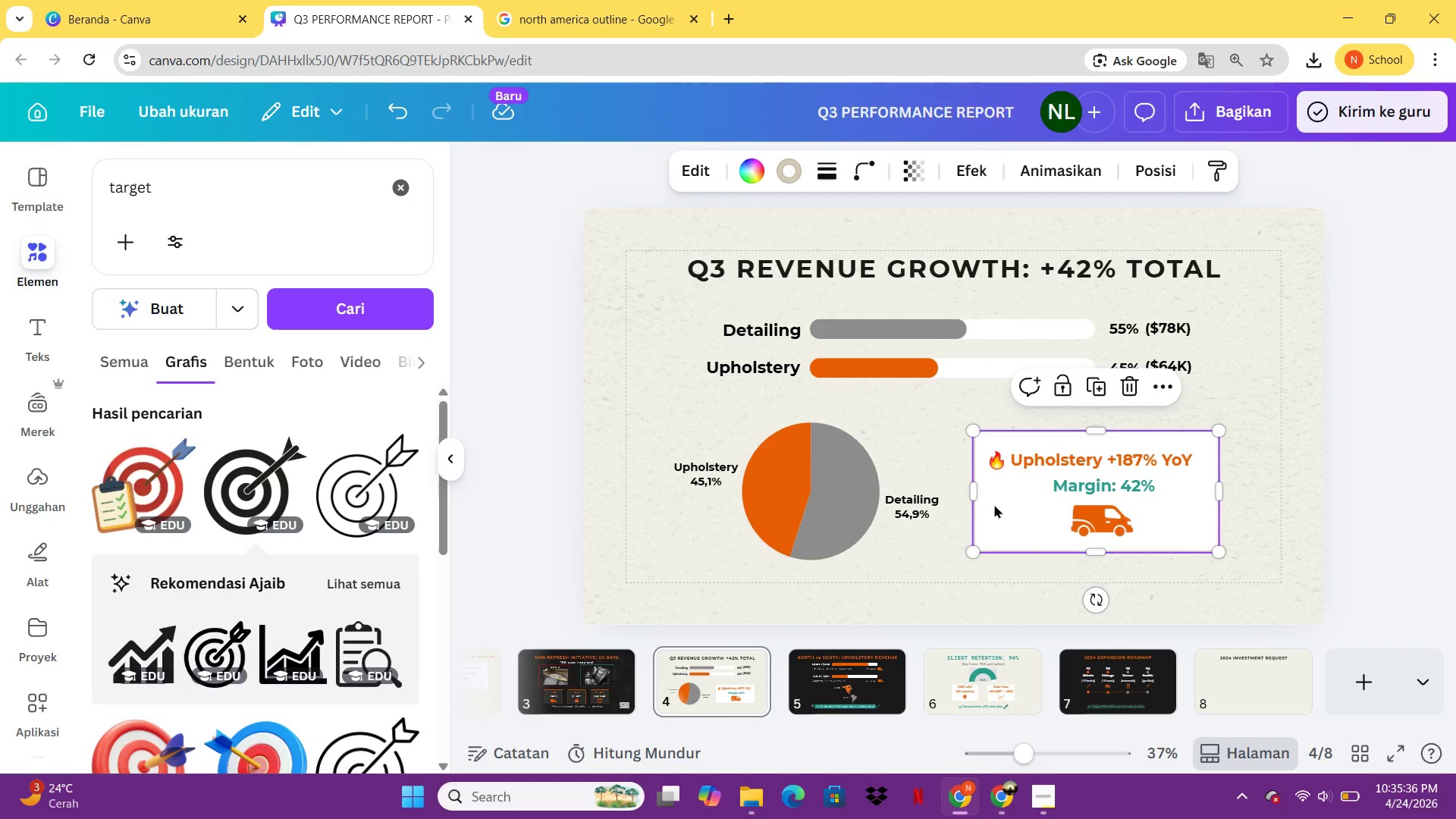 
key(Control+C)
 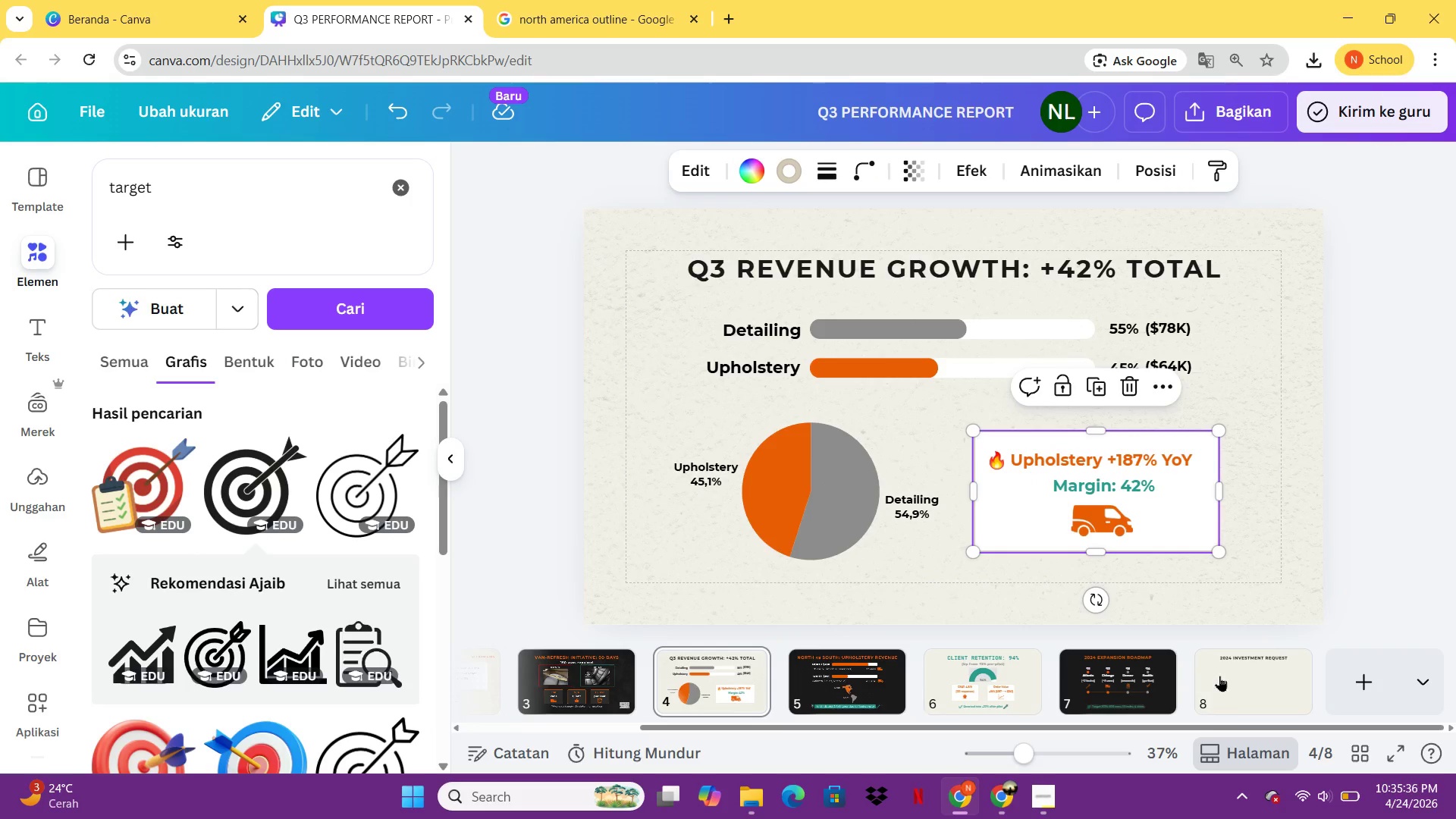 
left_click([1232, 681])
 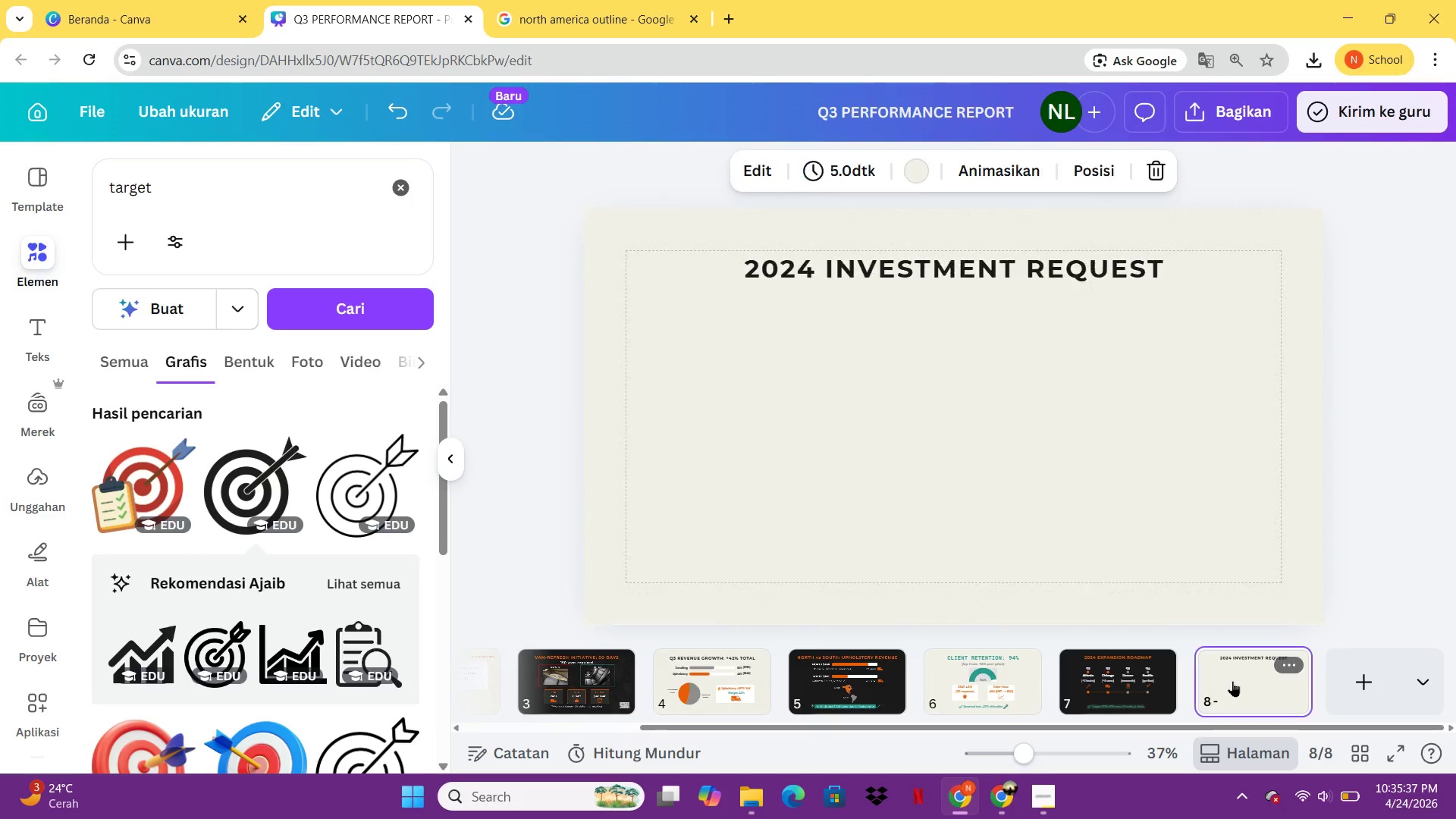 
key(Control+V)
 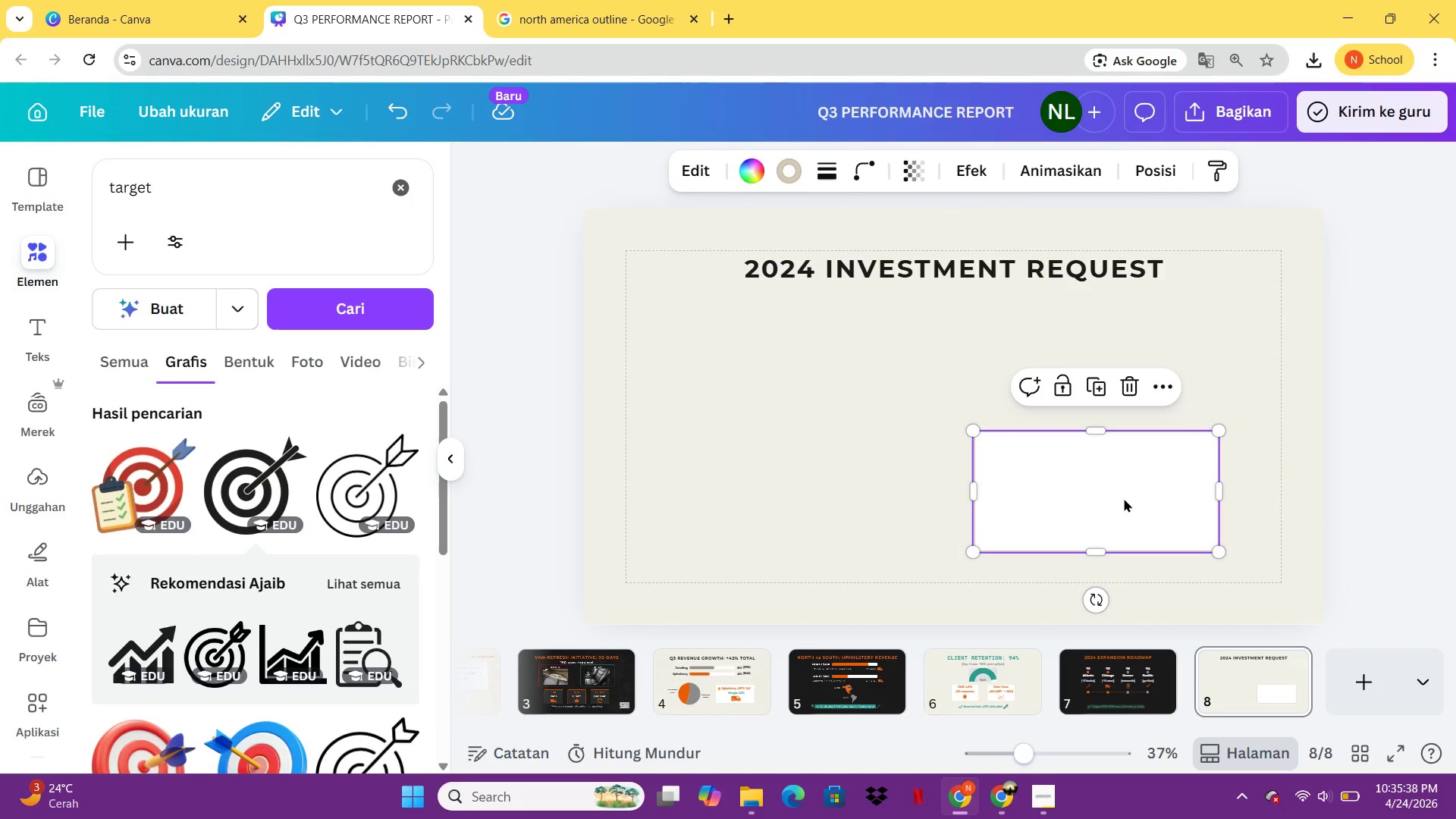 
left_click_drag(start_coordinate=[1123, 498], to_coordinate=[789, 359])
 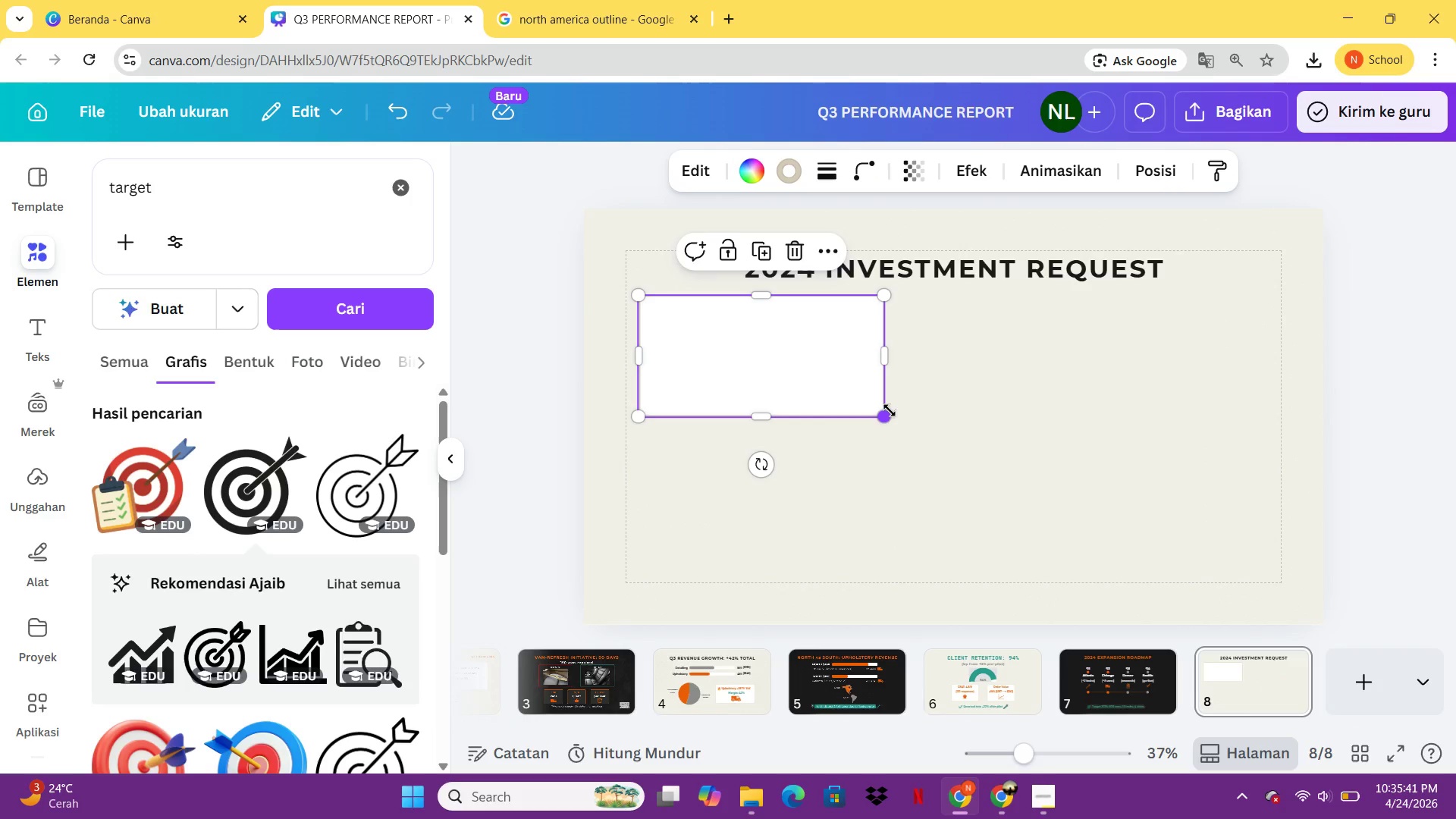 
left_click_drag(start_coordinate=[889, 410], to_coordinate=[1243, 512])
 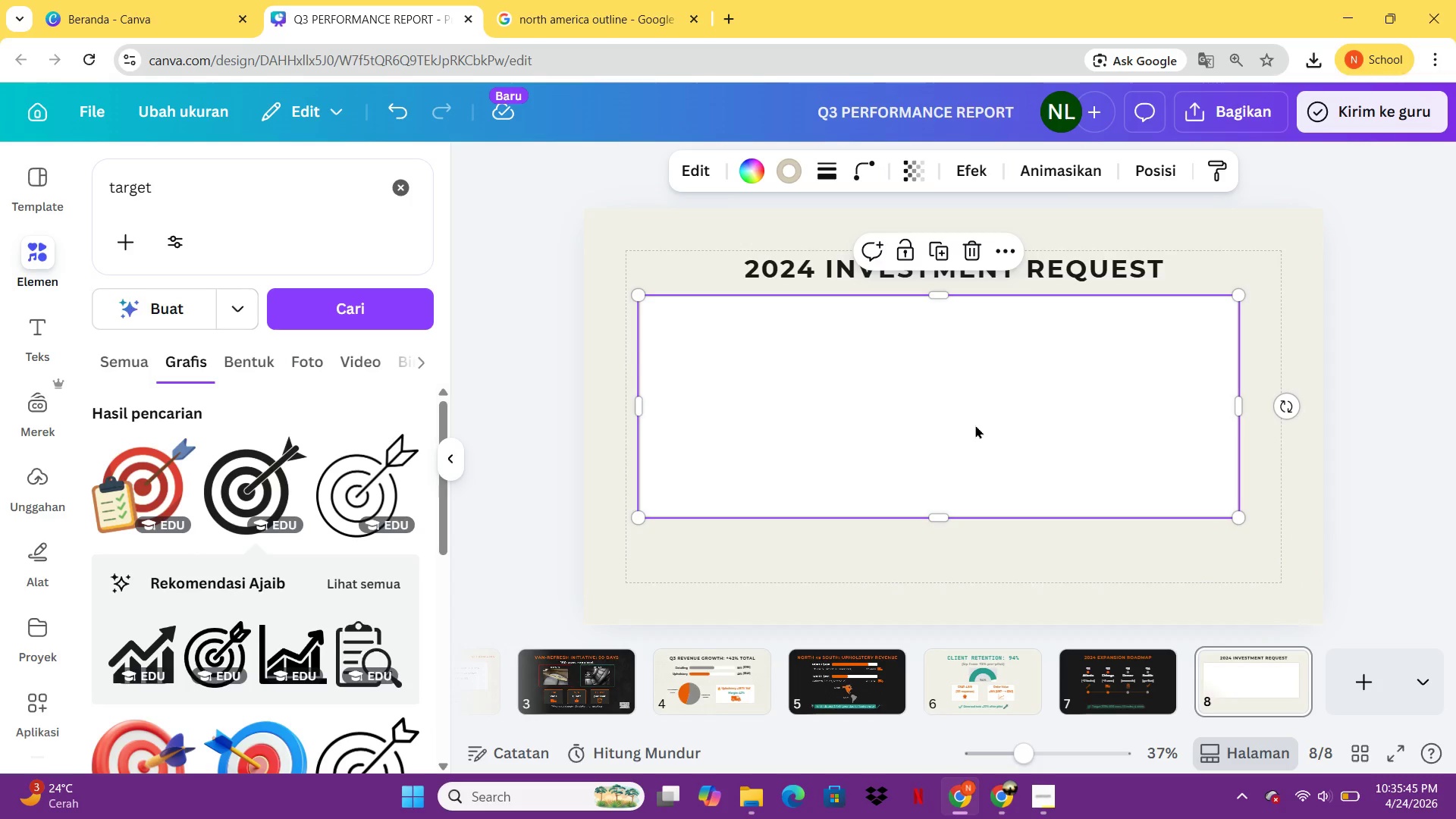 
left_click_drag(start_coordinate=[975, 425], to_coordinate=[993, 425])
 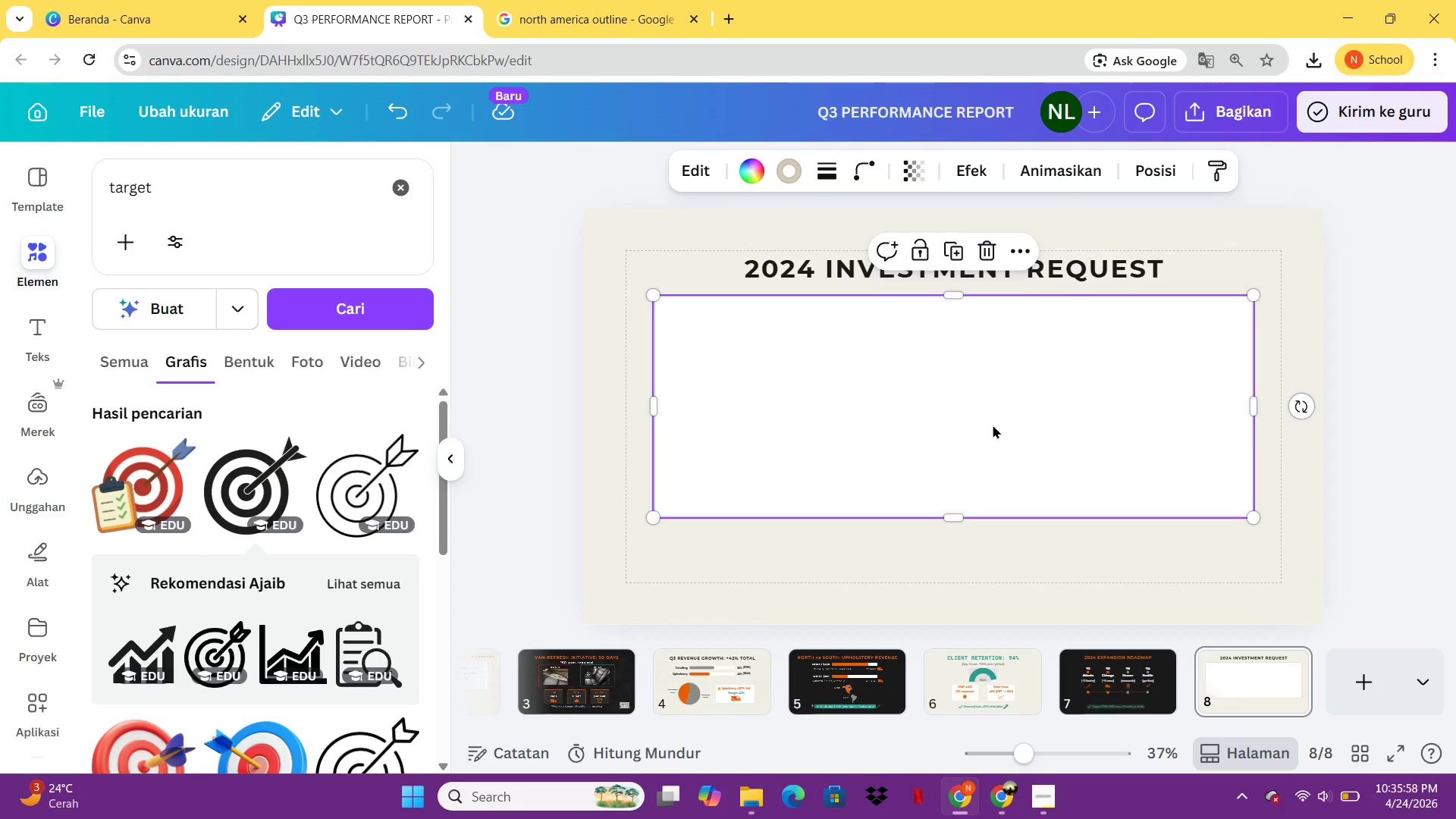 
wait(15.78)
 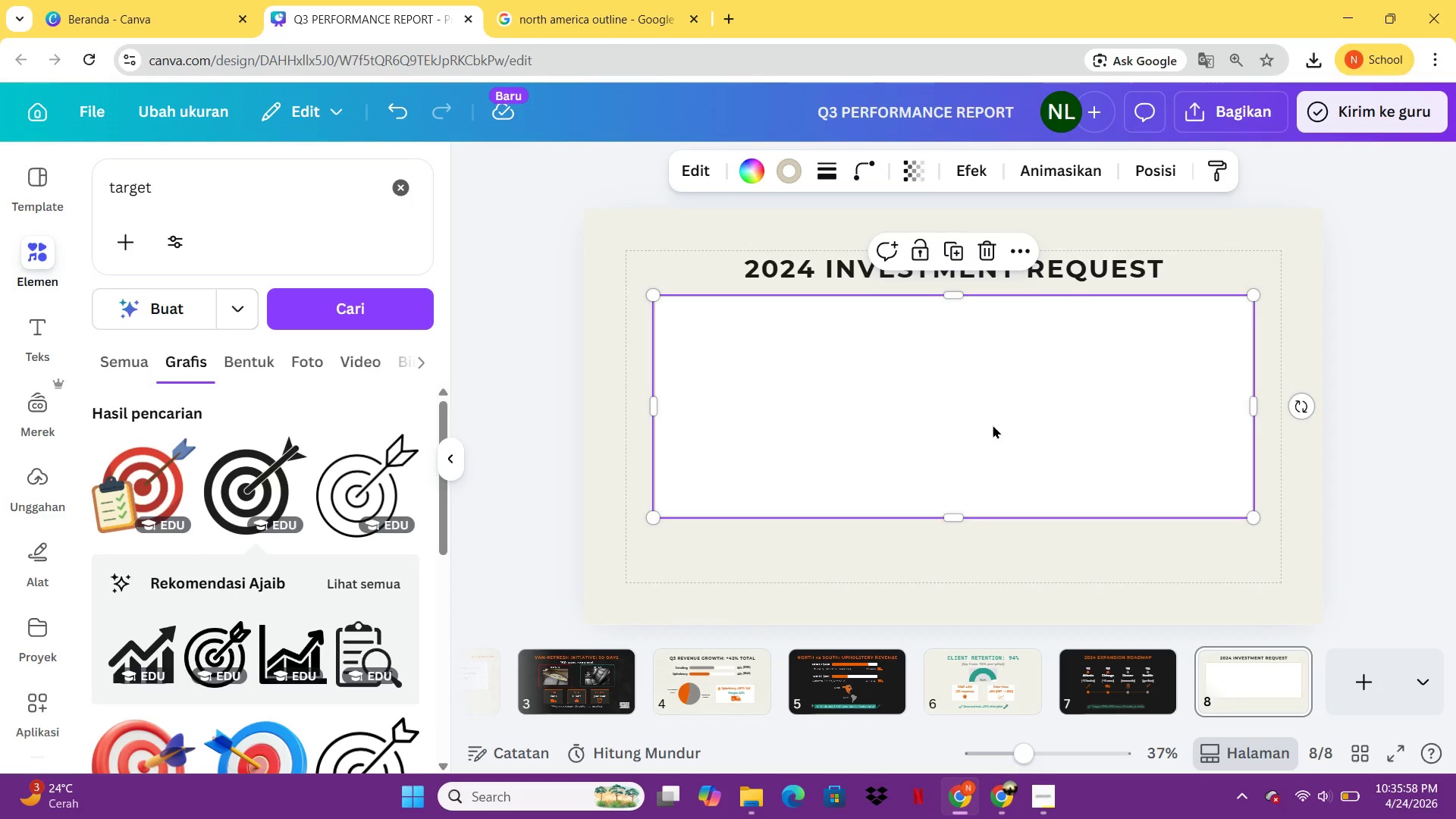 
left_click([797, 176])
 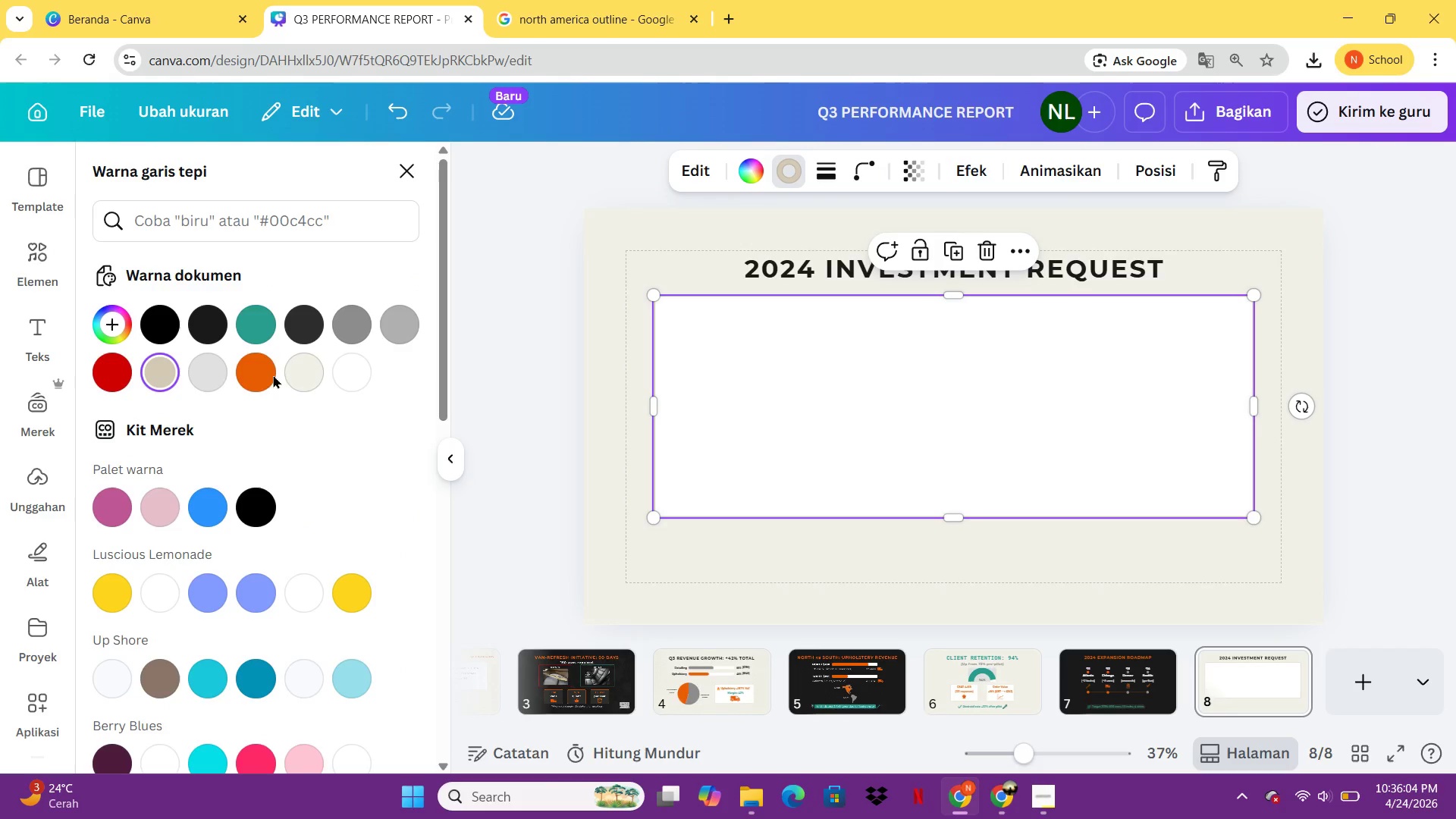 
mouse_move([183, 372])
 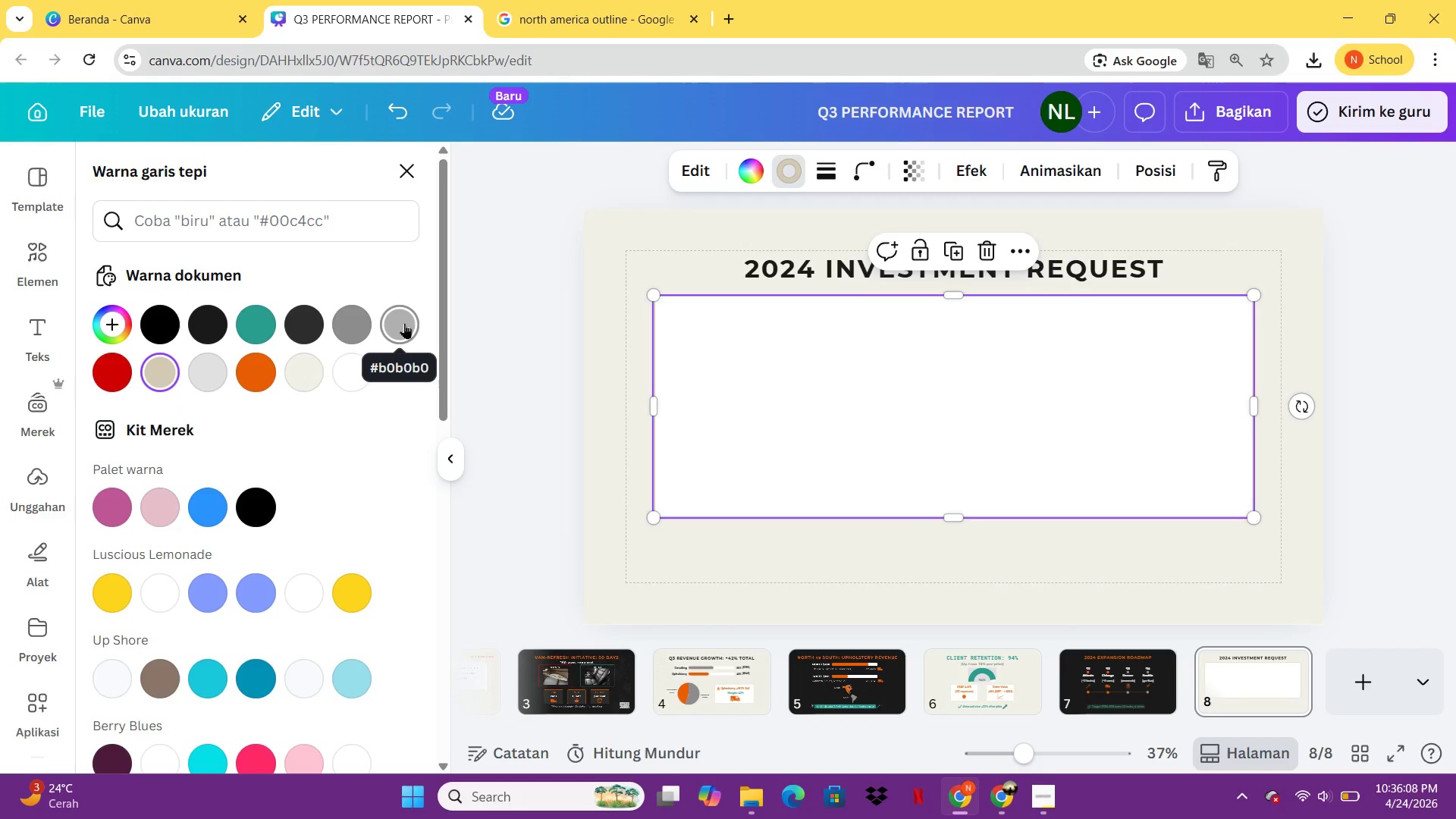 
left_click([268, 233])
 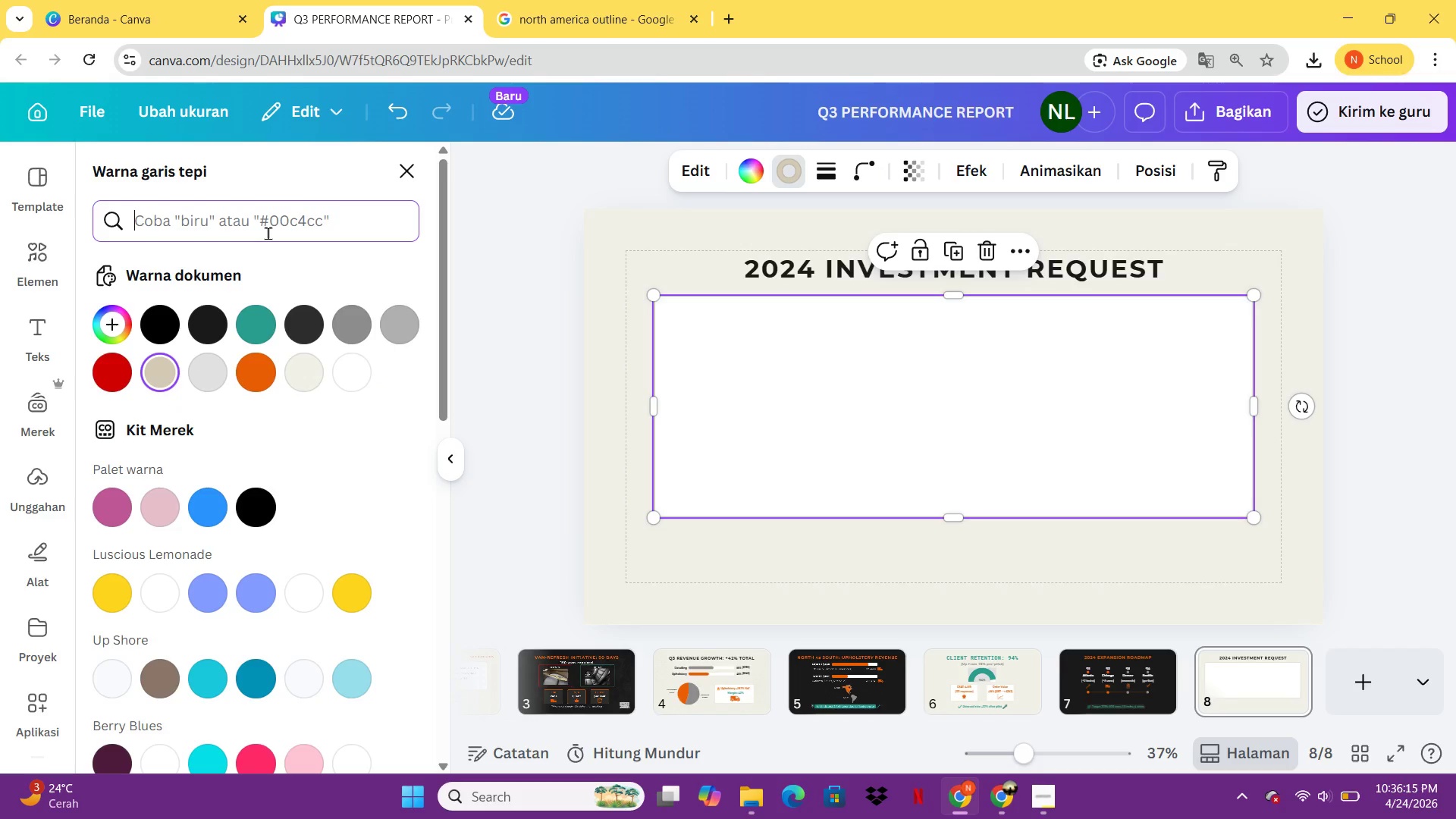 
wait(11.5)
 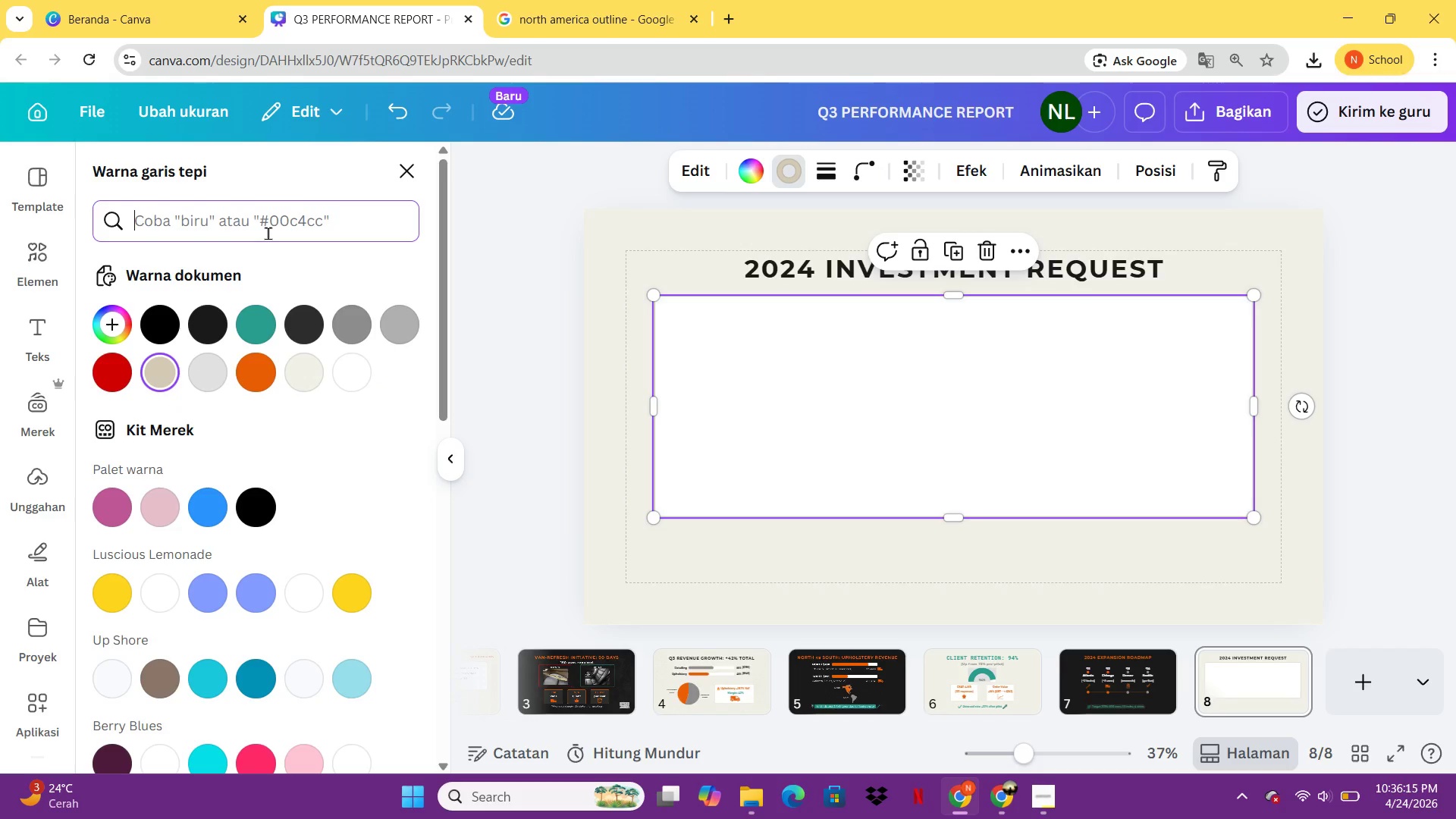 
left_click([258, 381])
 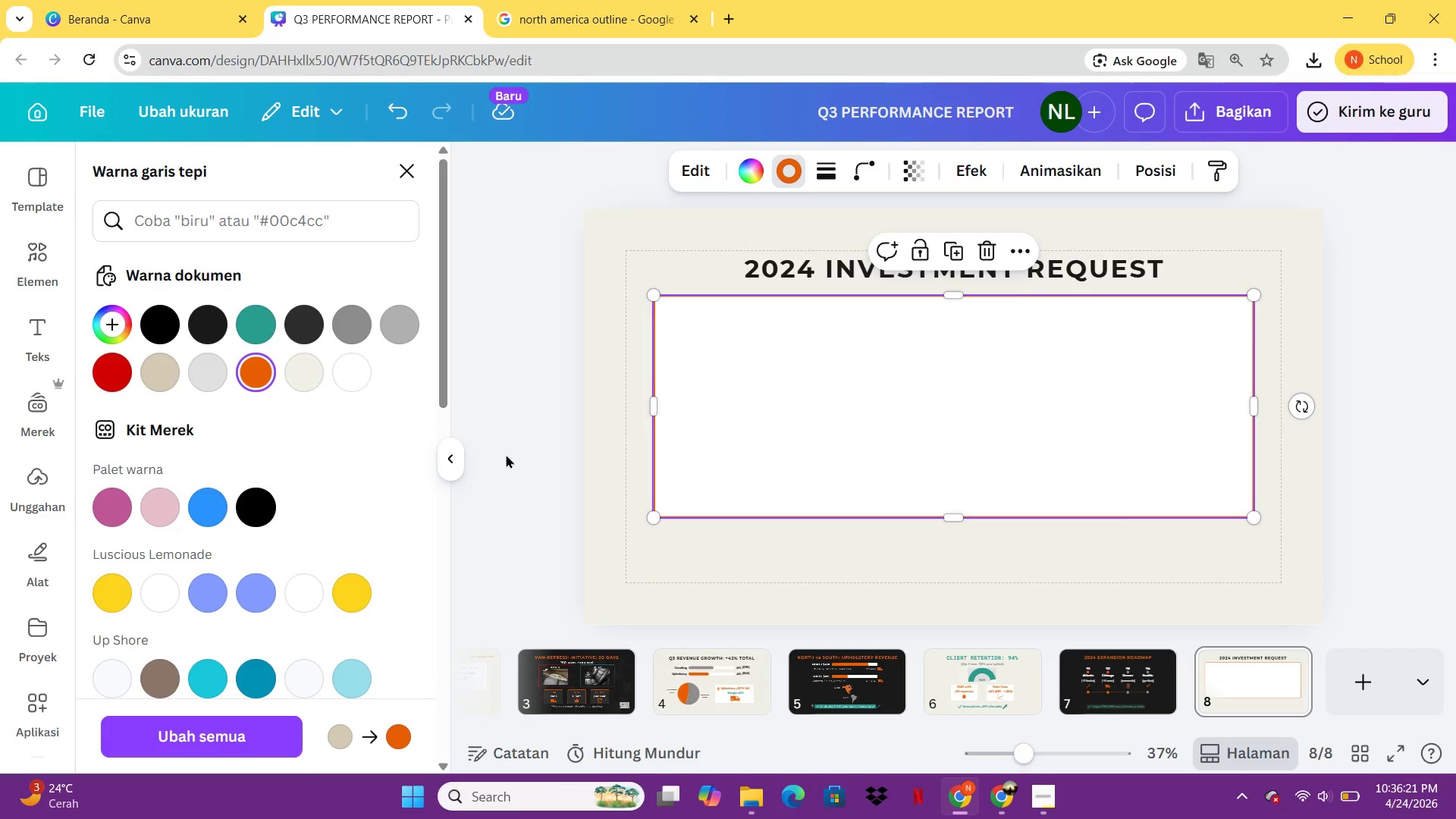 
left_click([506, 454])
 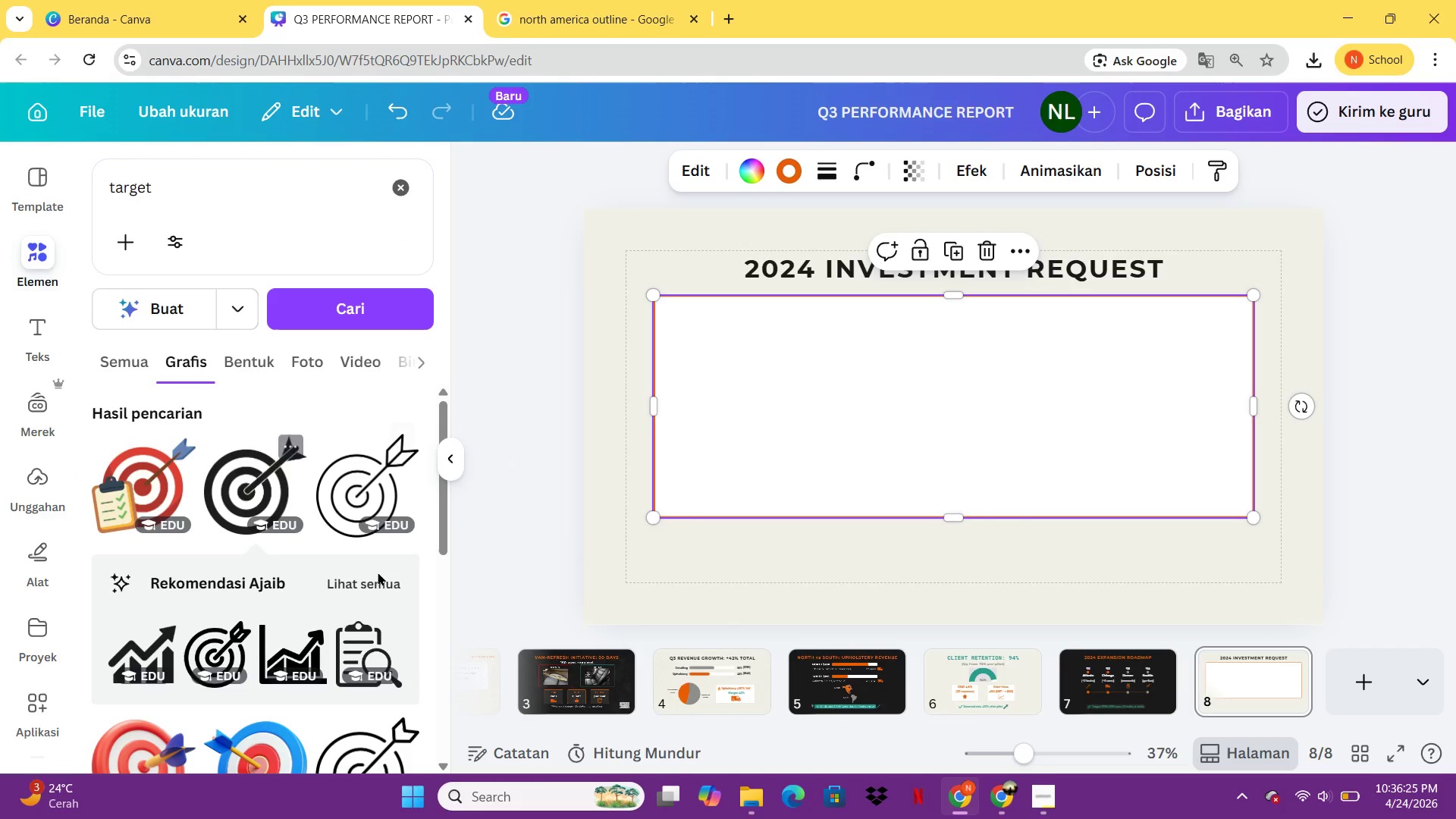 
left_click([981, 674])
 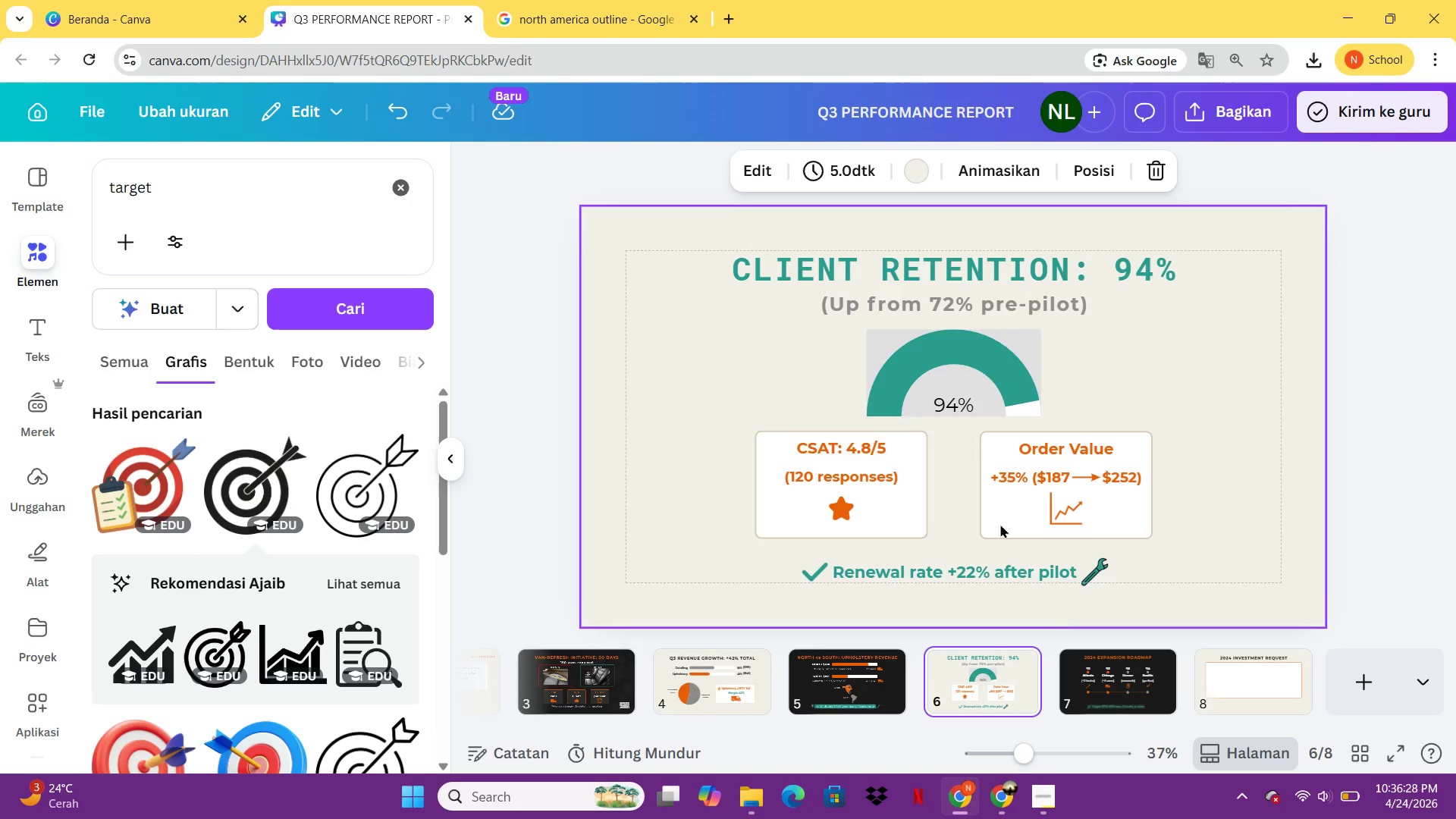 
left_click([845, 657])
 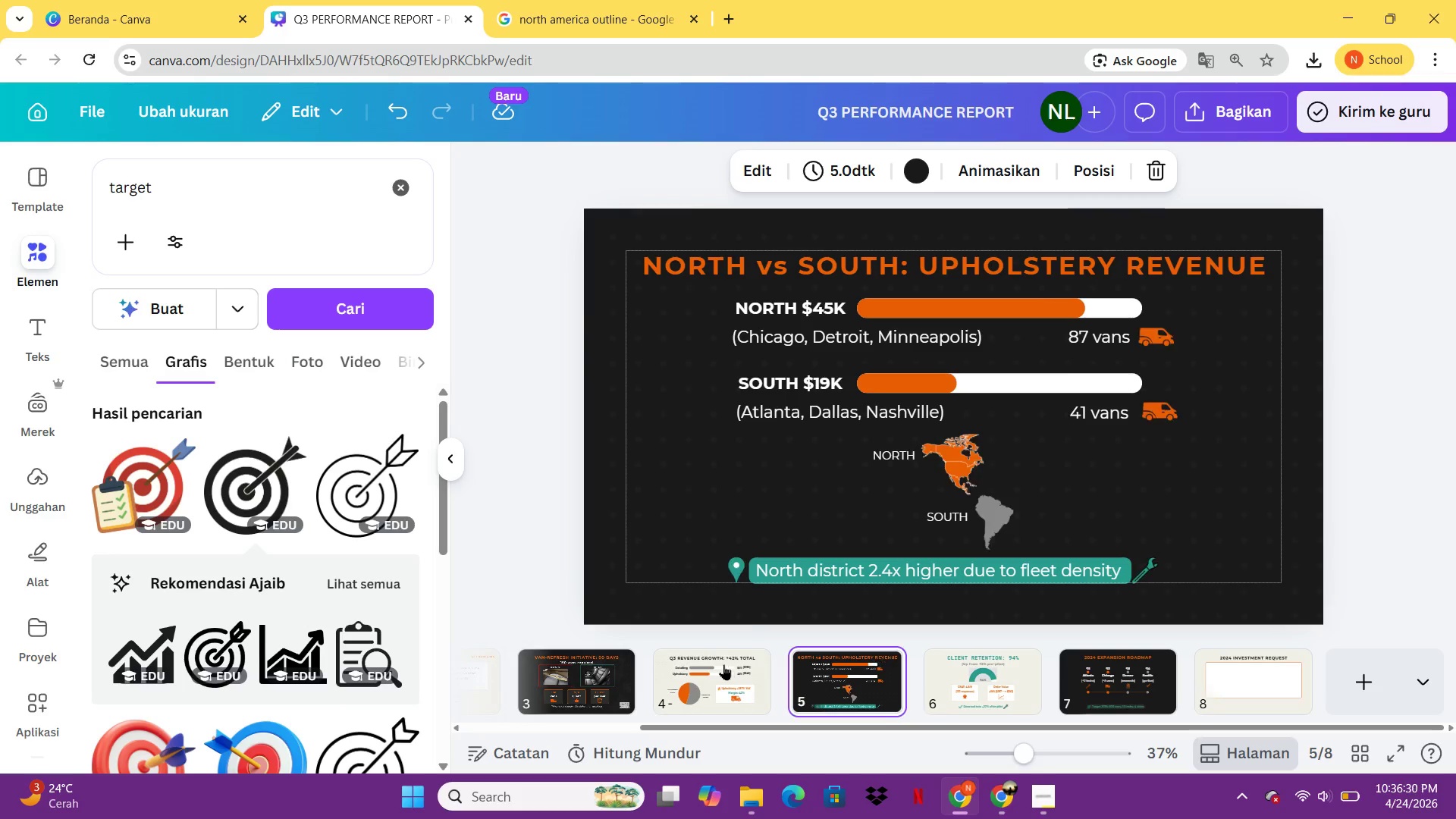 
left_click([723, 664])
 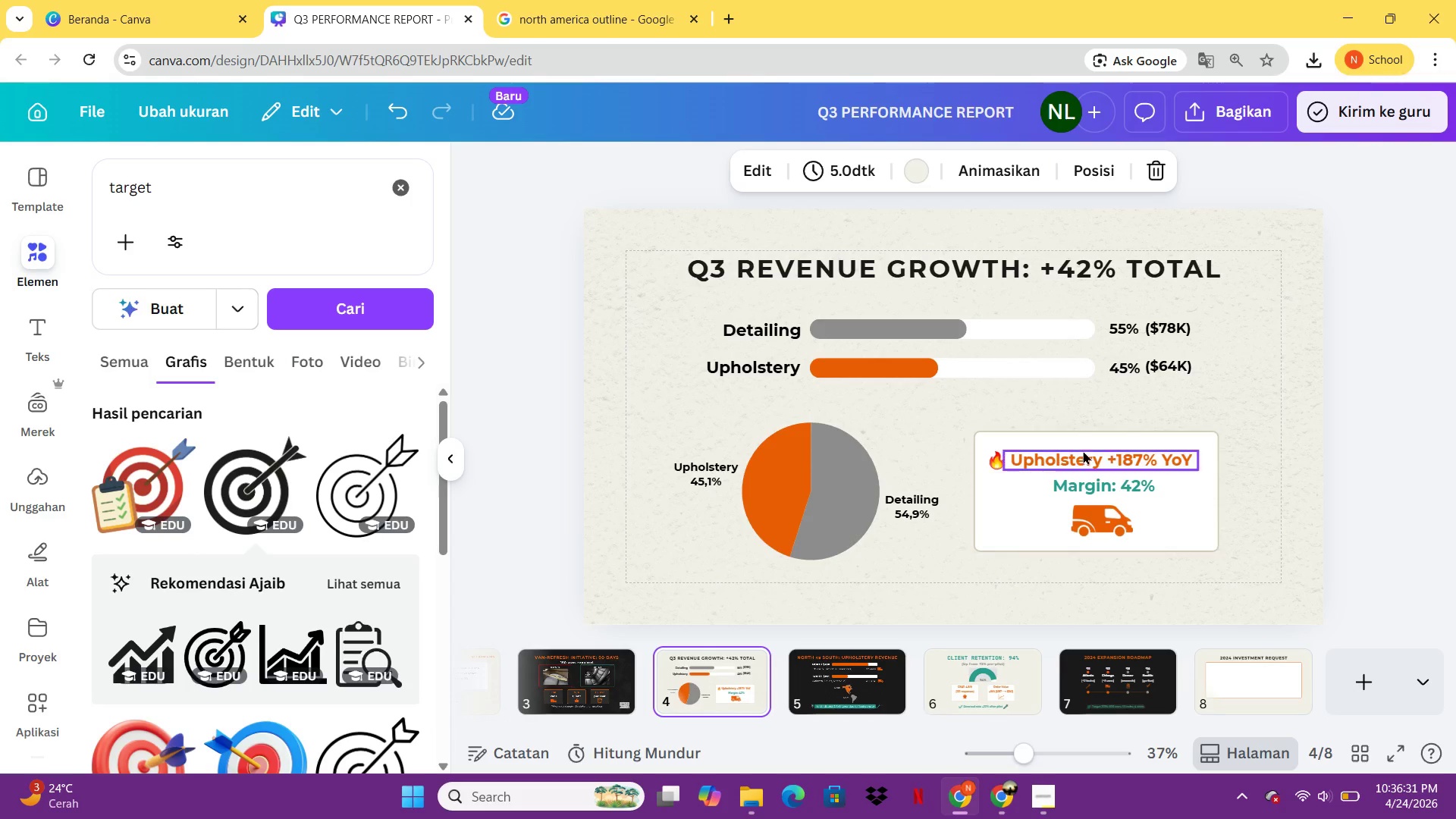 
left_click([1081, 457])
 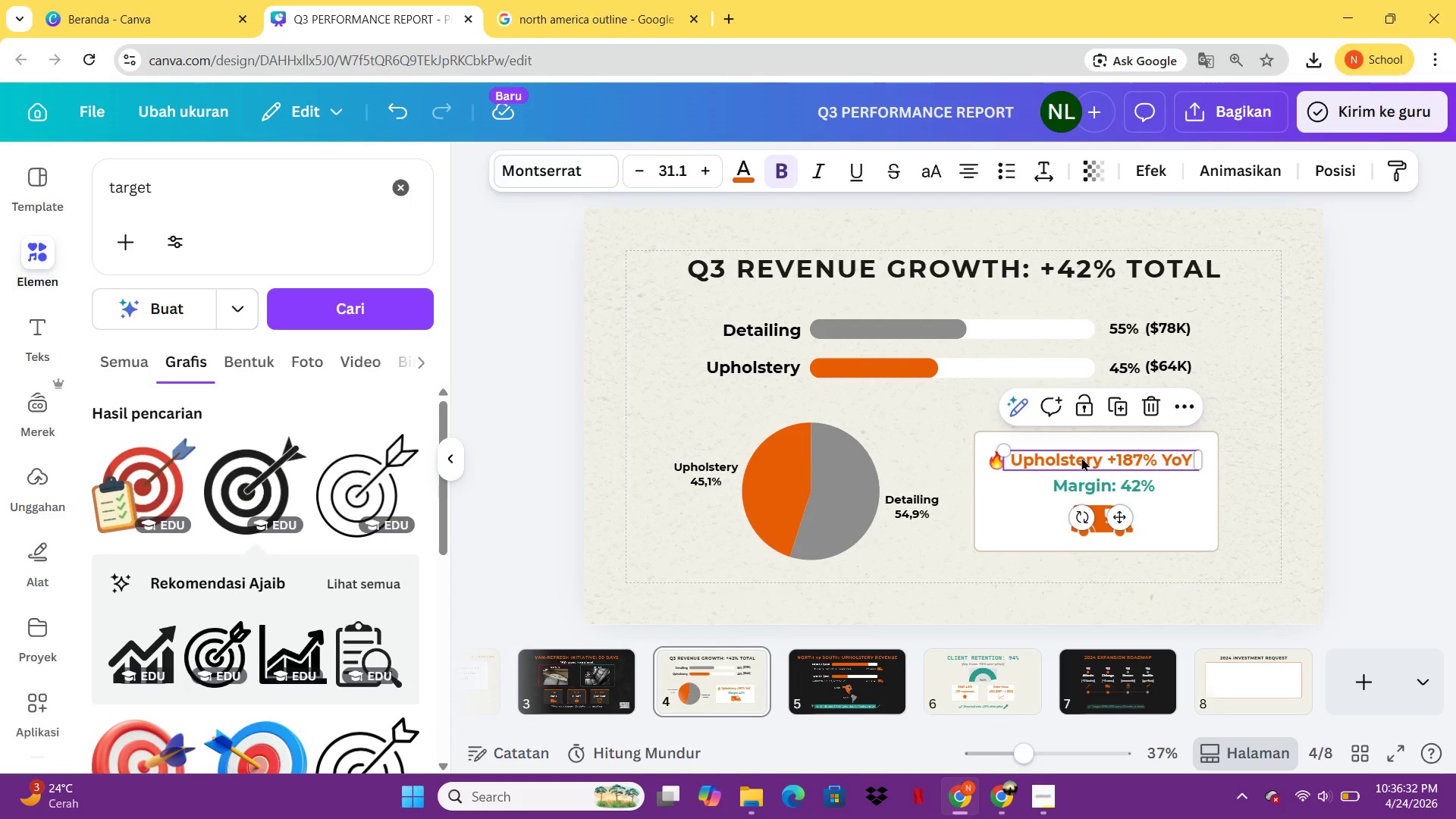 
key(Control+C)
 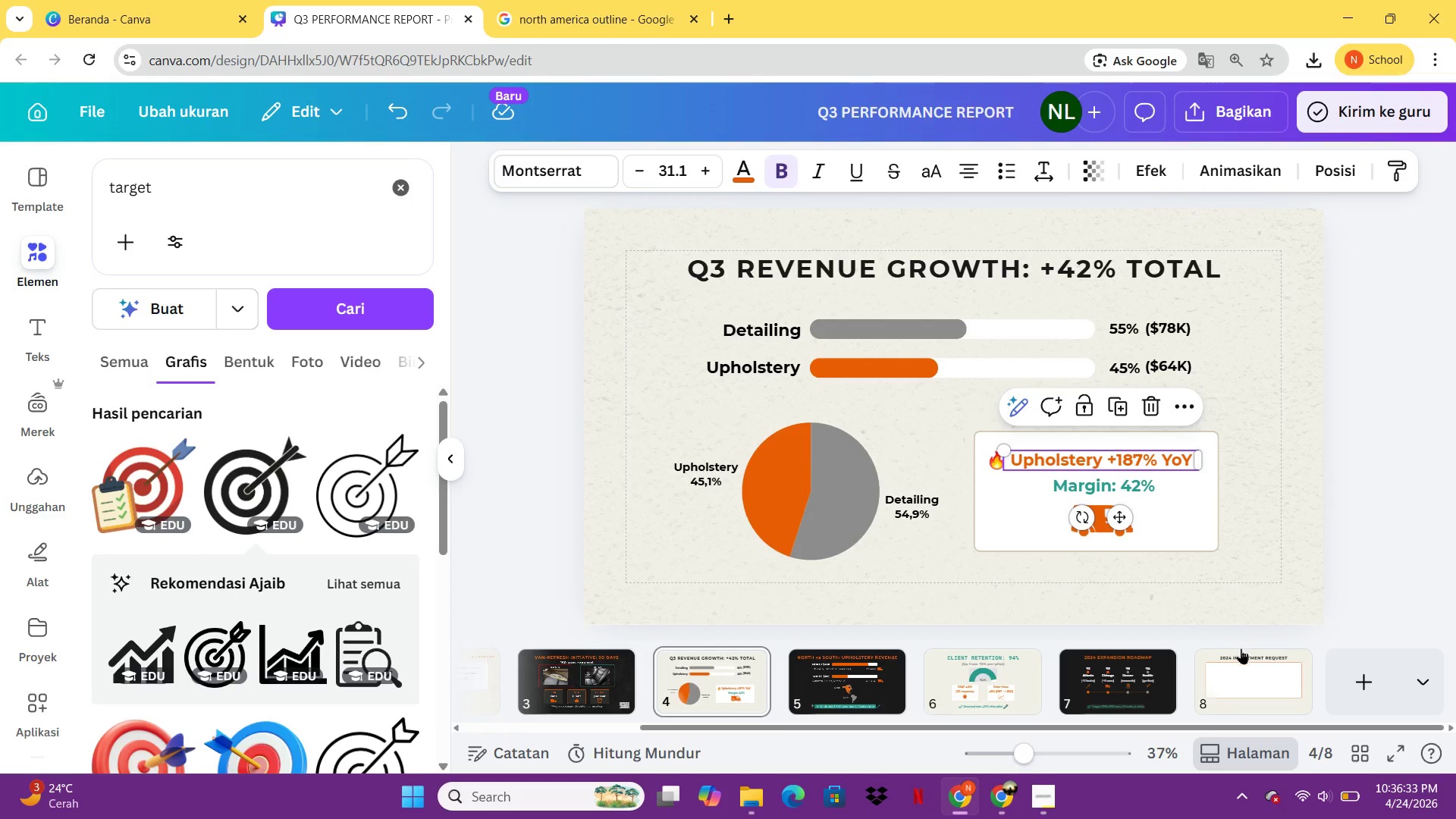 
left_click([1241, 648])
 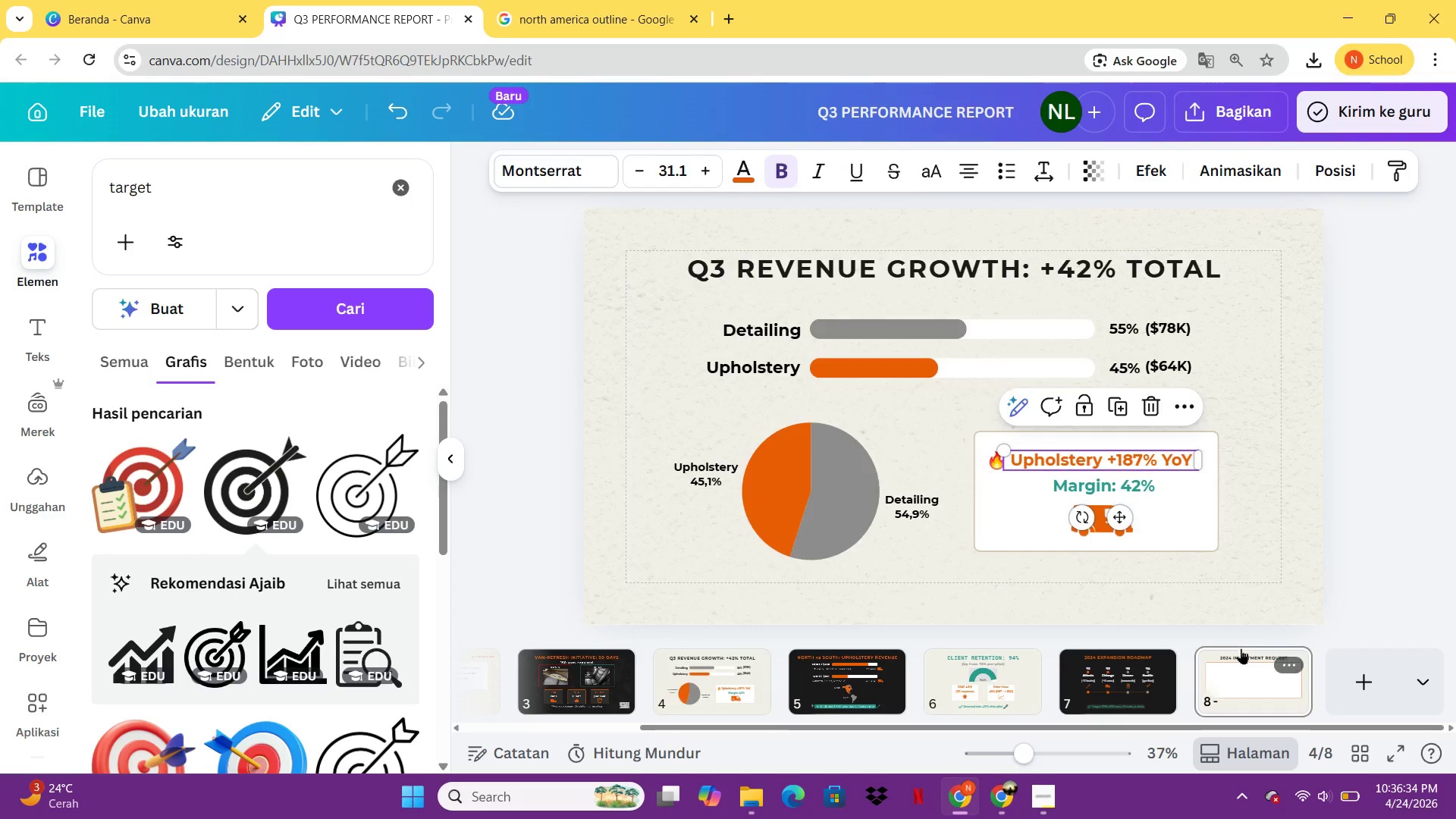 
key(Control+ControlLeft)
 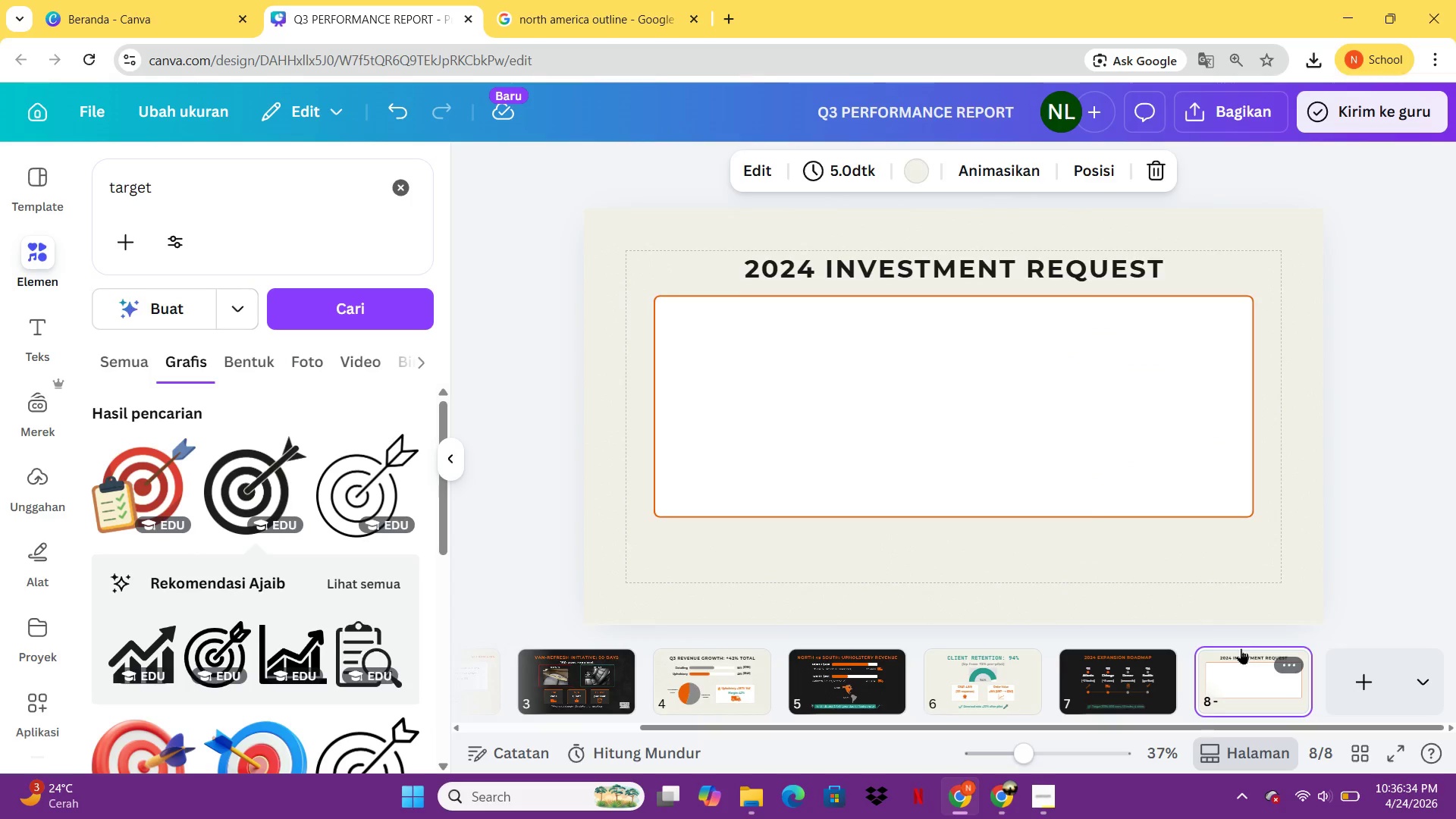 
key(Control+V)
 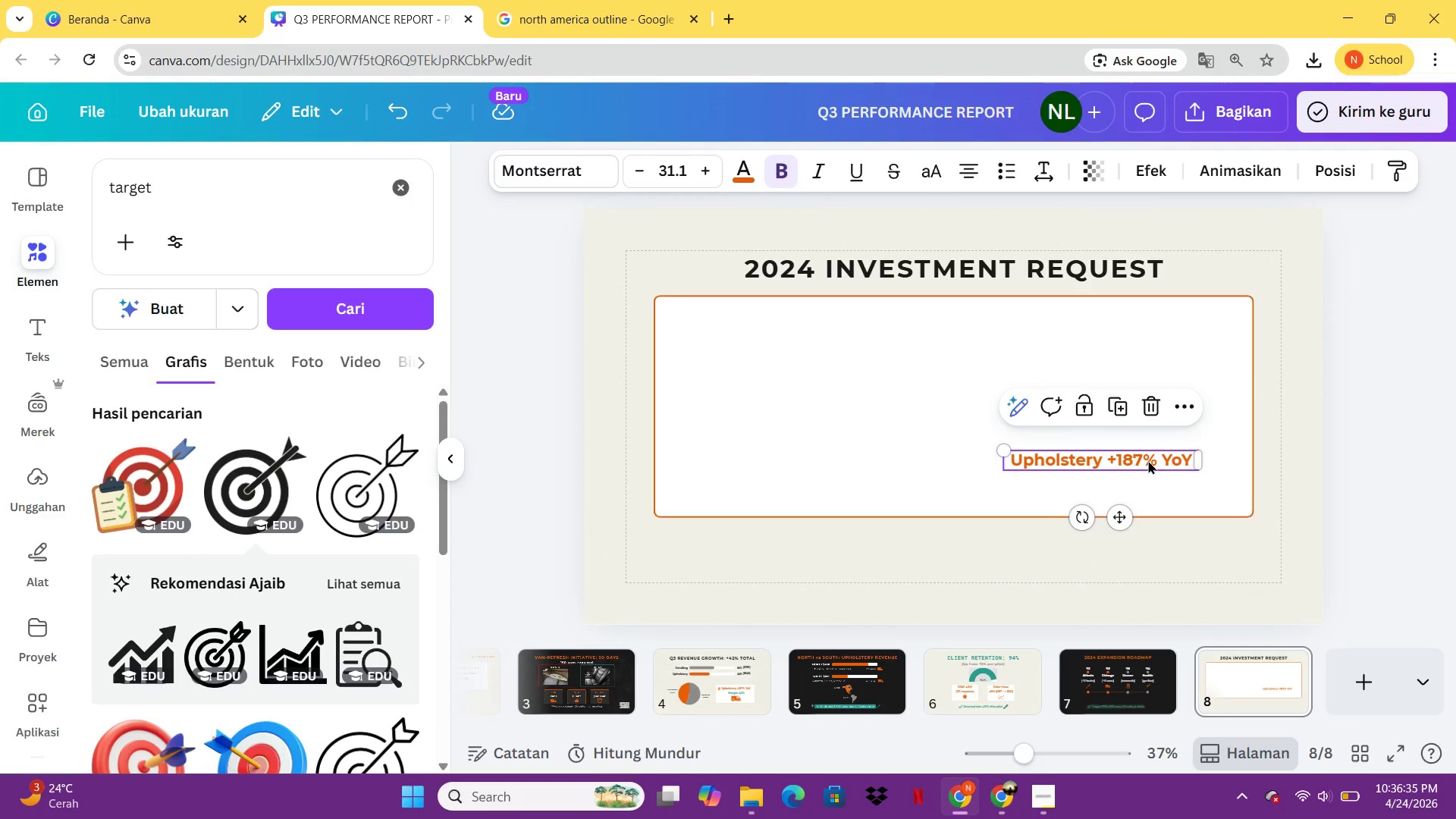 
left_click_drag(start_coordinate=[1148, 460], to_coordinate=[974, 322])
 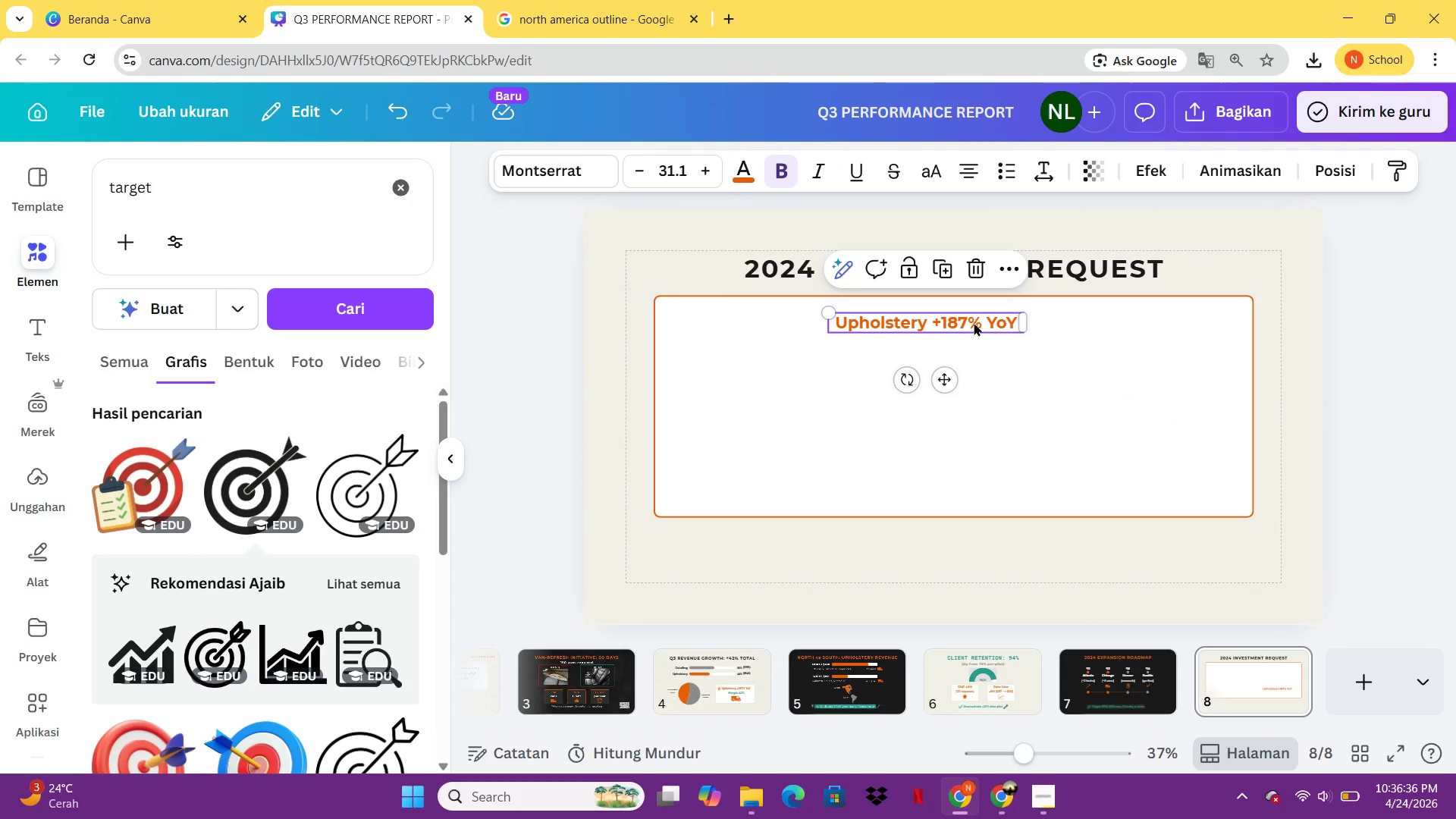 
left_click([974, 322])
 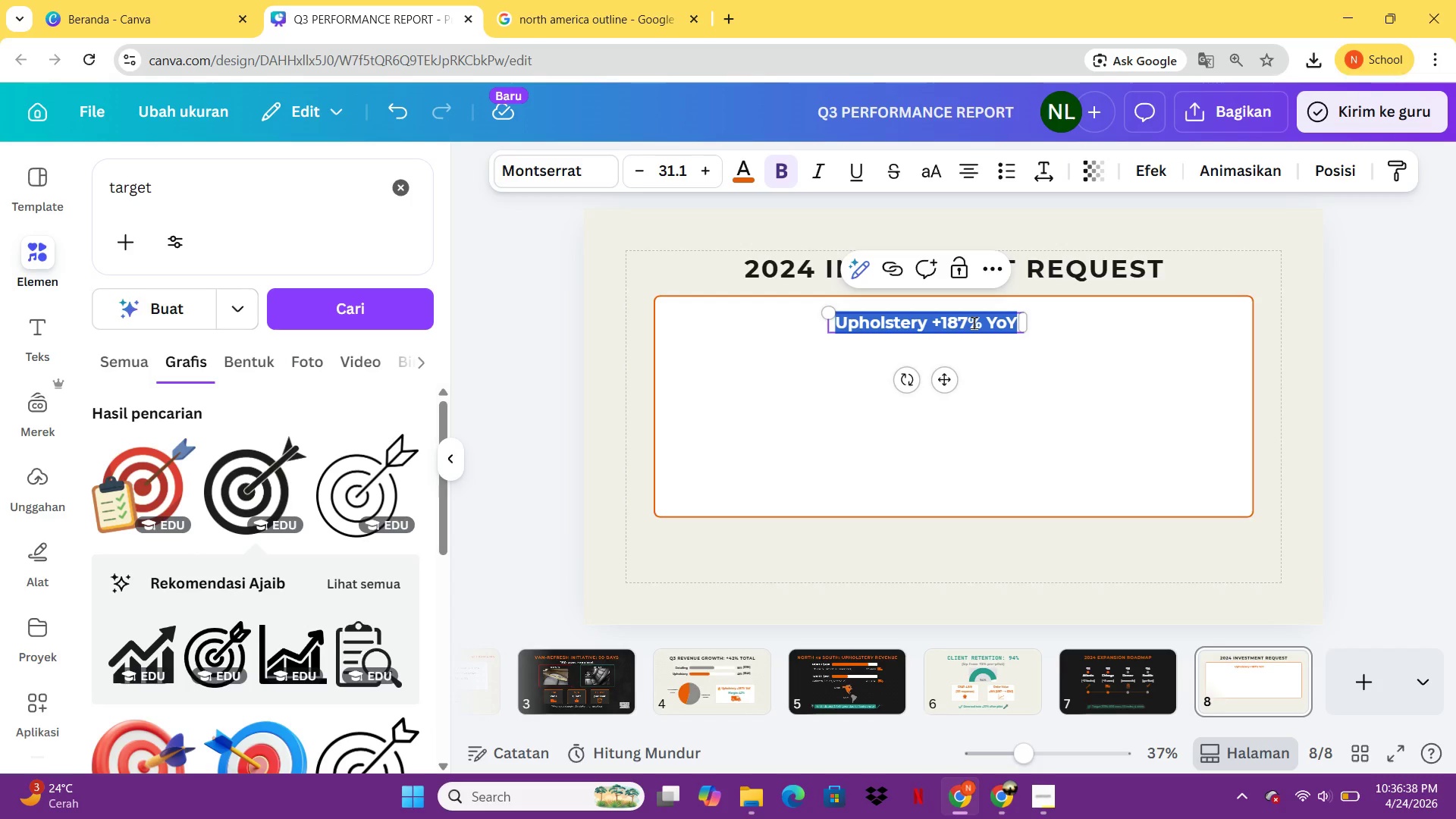 
type(TOTAL BUDGET )
key(Backspace)
type(: )
 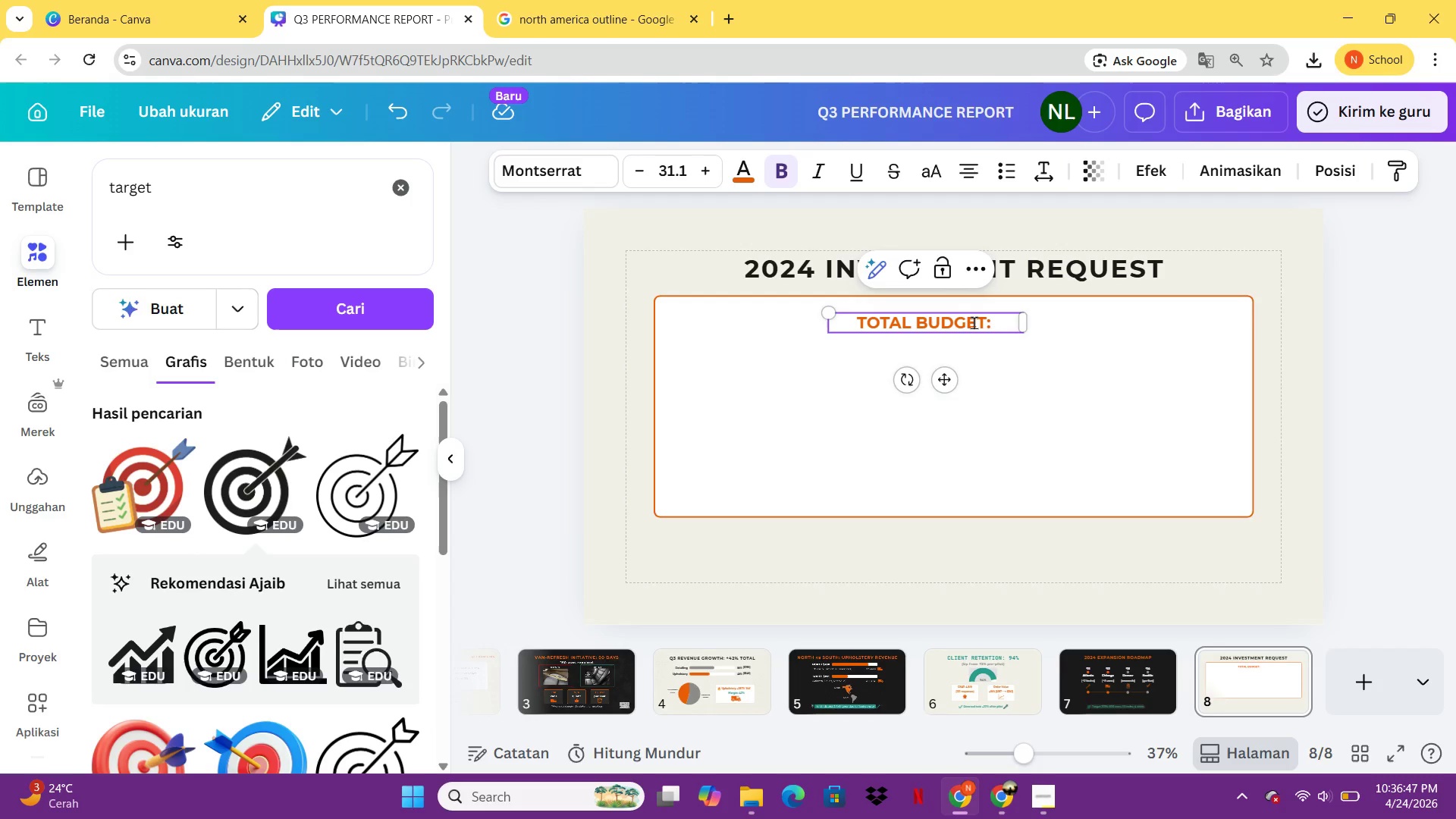 
type($250.000)
 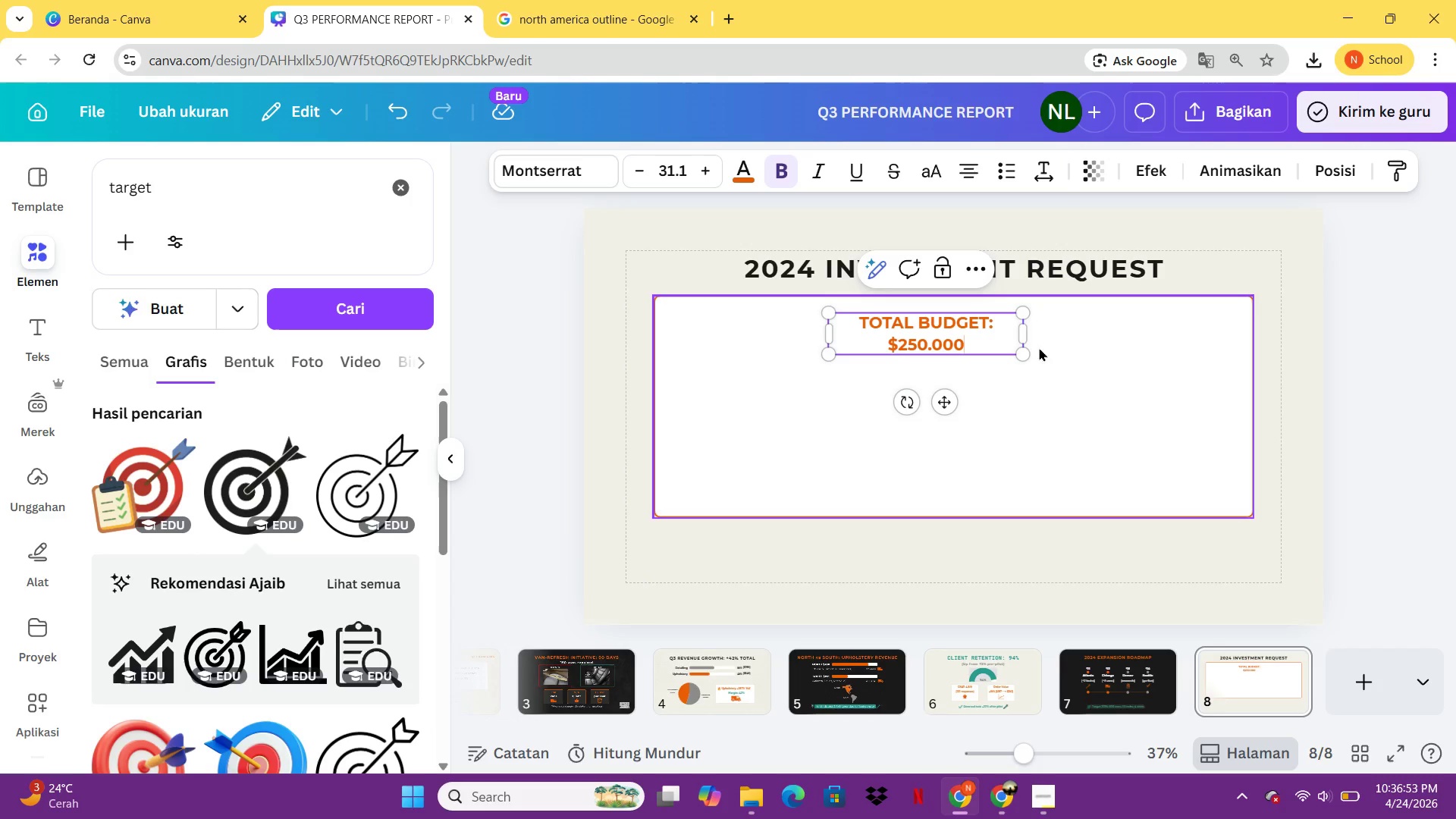 
left_click_drag(start_coordinate=[1031, 337], to_coordinate=[1113, 328])
 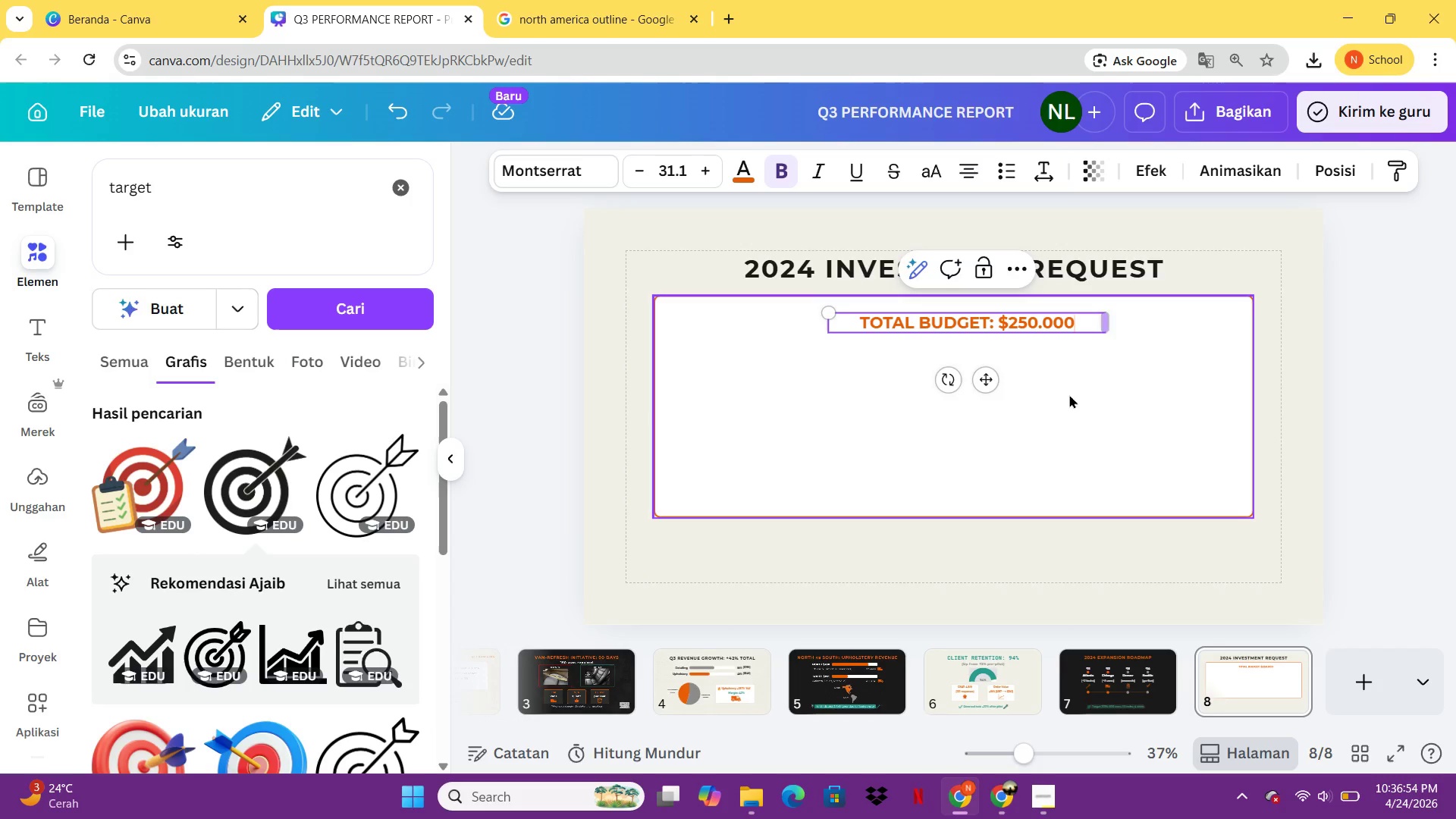 
left_click([1067, 398])
 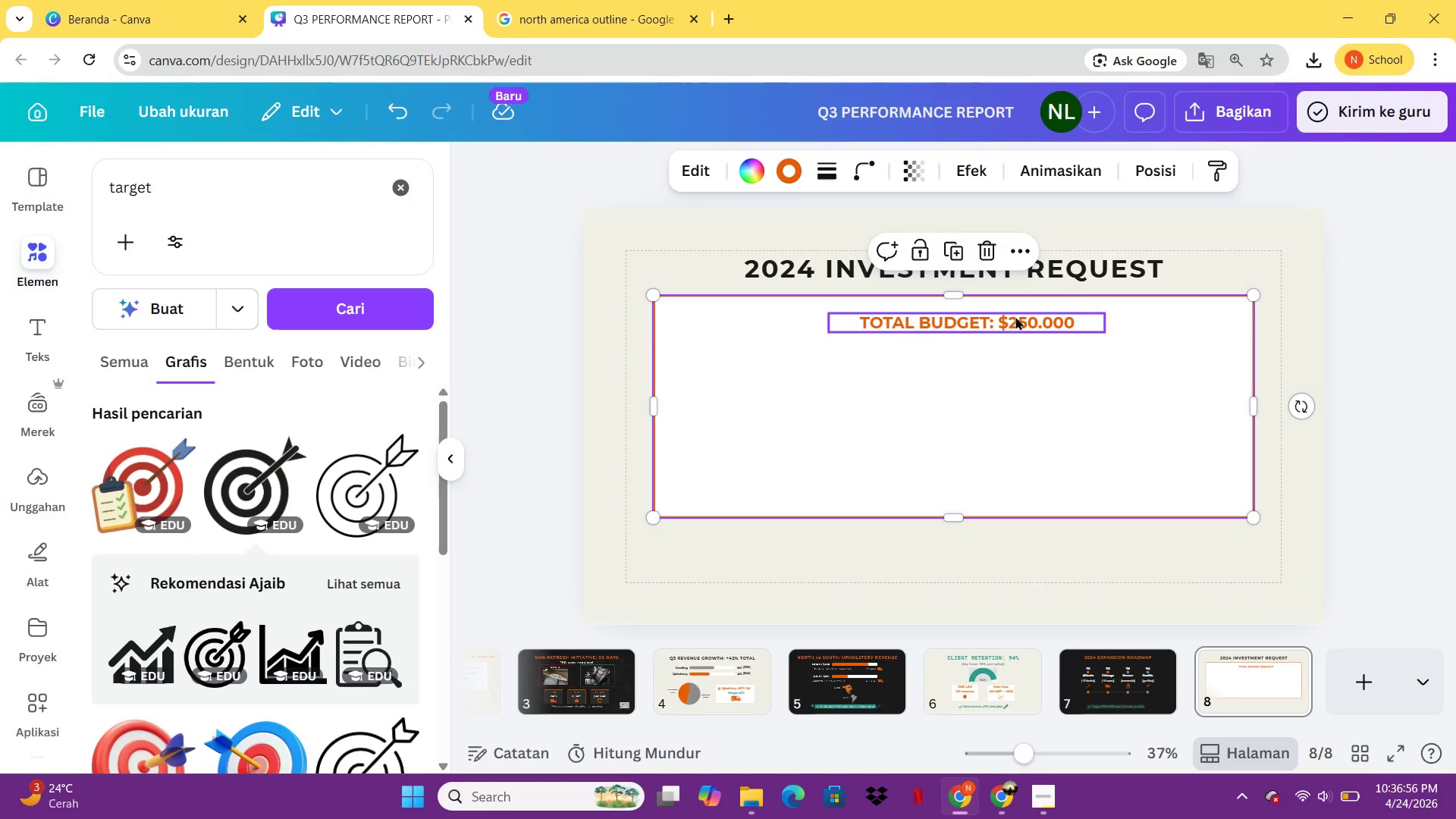 
left_click_drag(start_coordinate=[1015, 316], to_coordinate=[999, 316])
 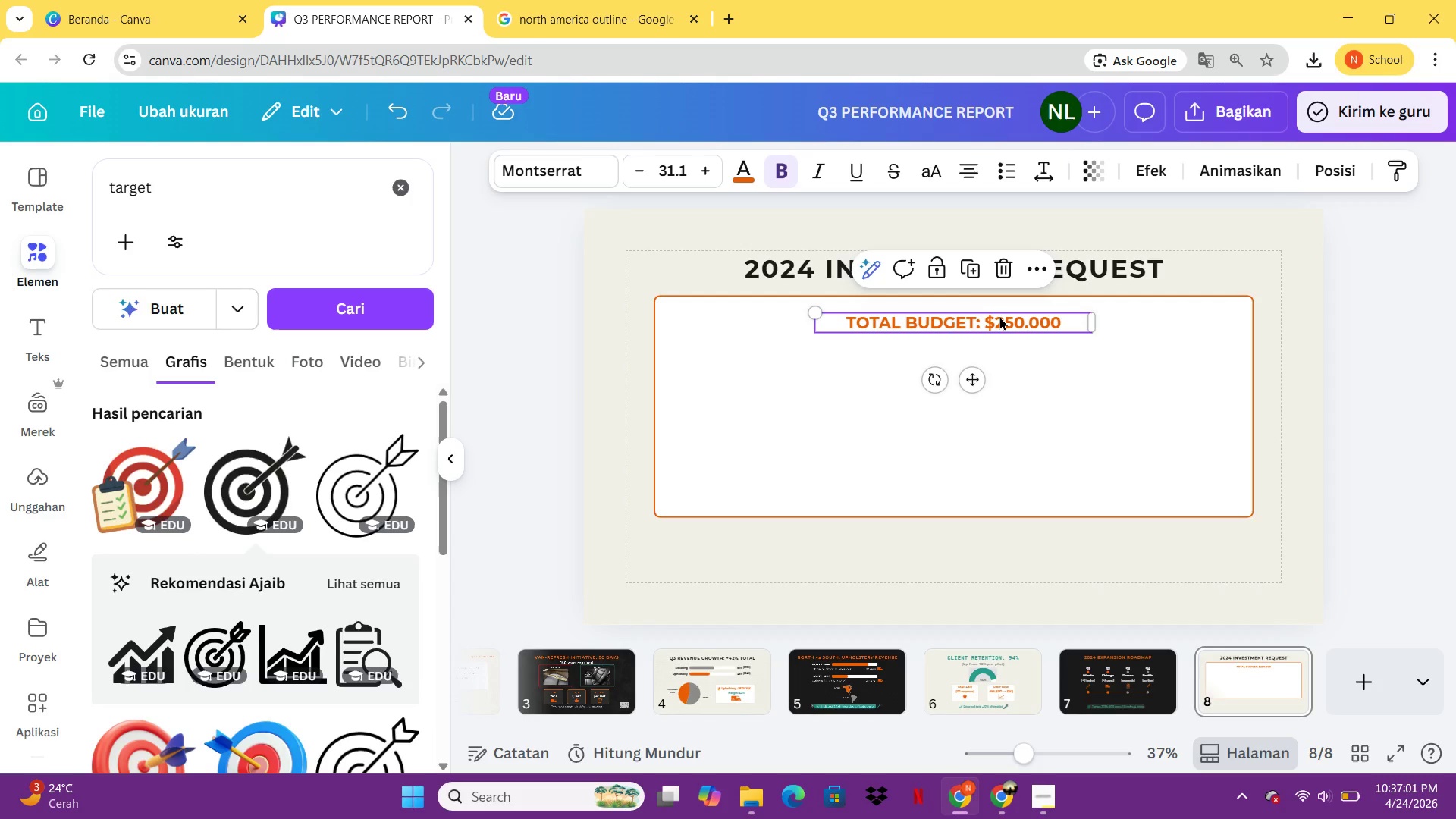 
wait(8.34)
 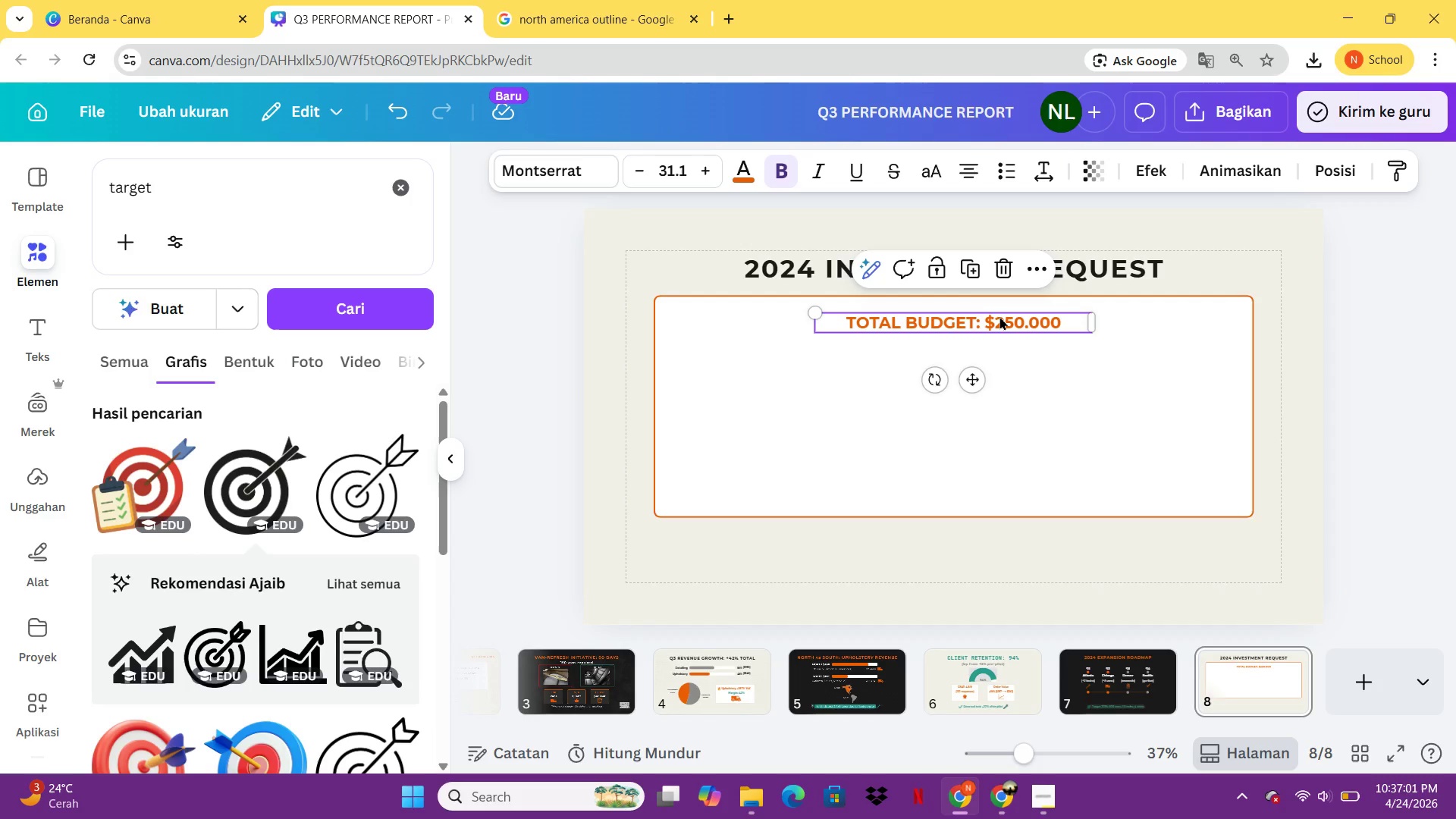 
left_click([560, 177])
 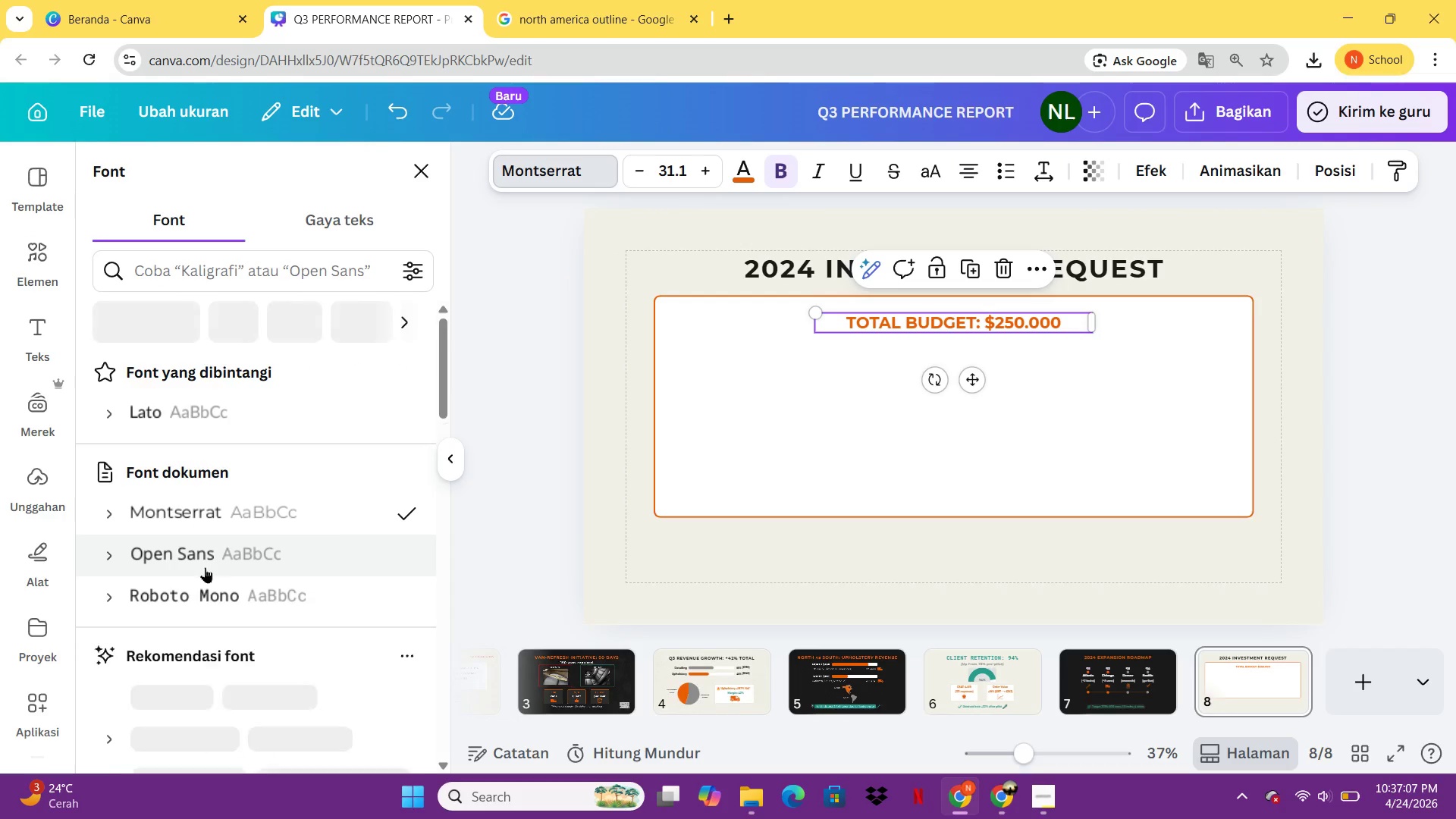 
left_click([222, 599])
 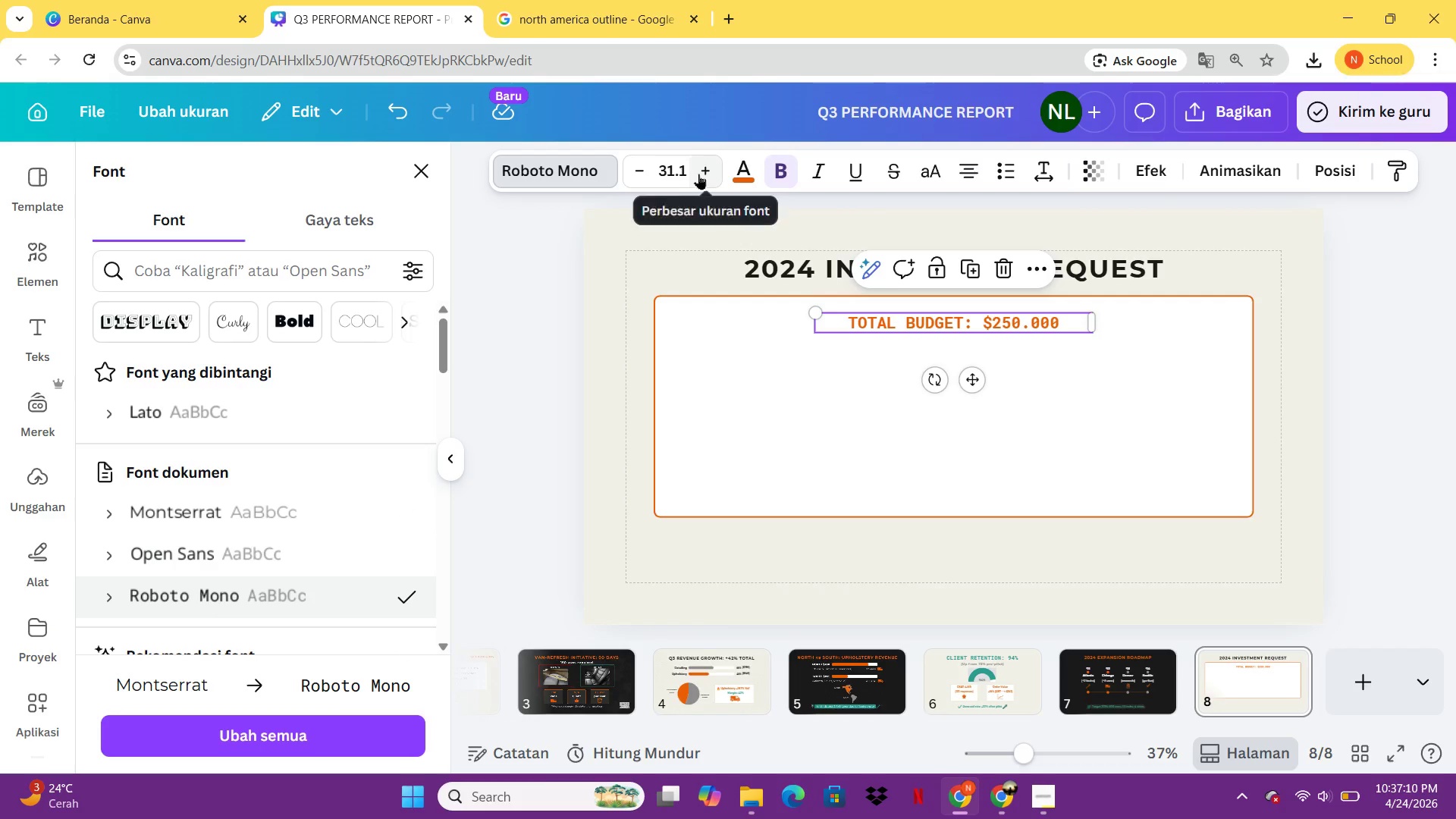 
double_click([701, 172])
 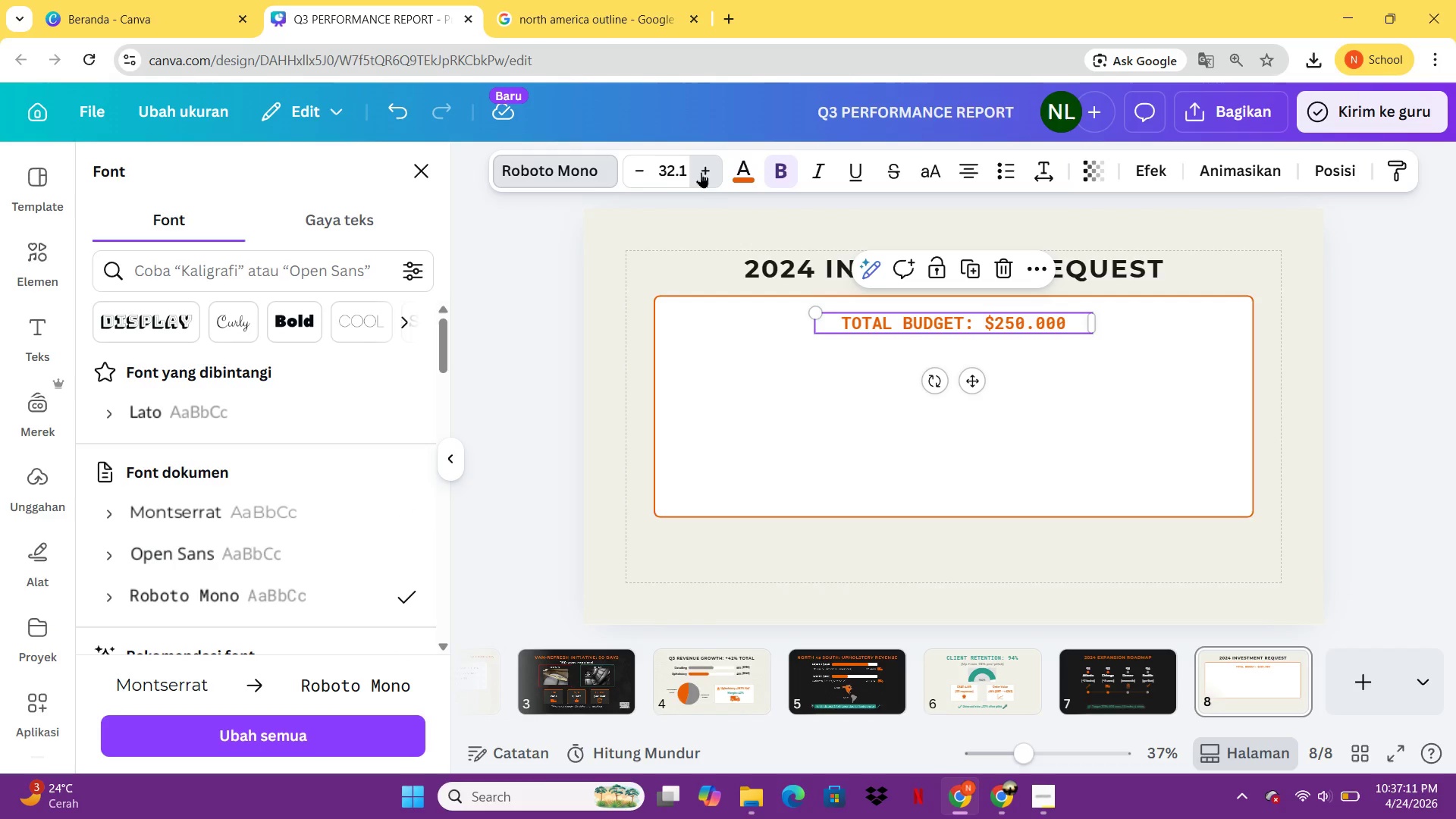 
triple_click([701, 172])
 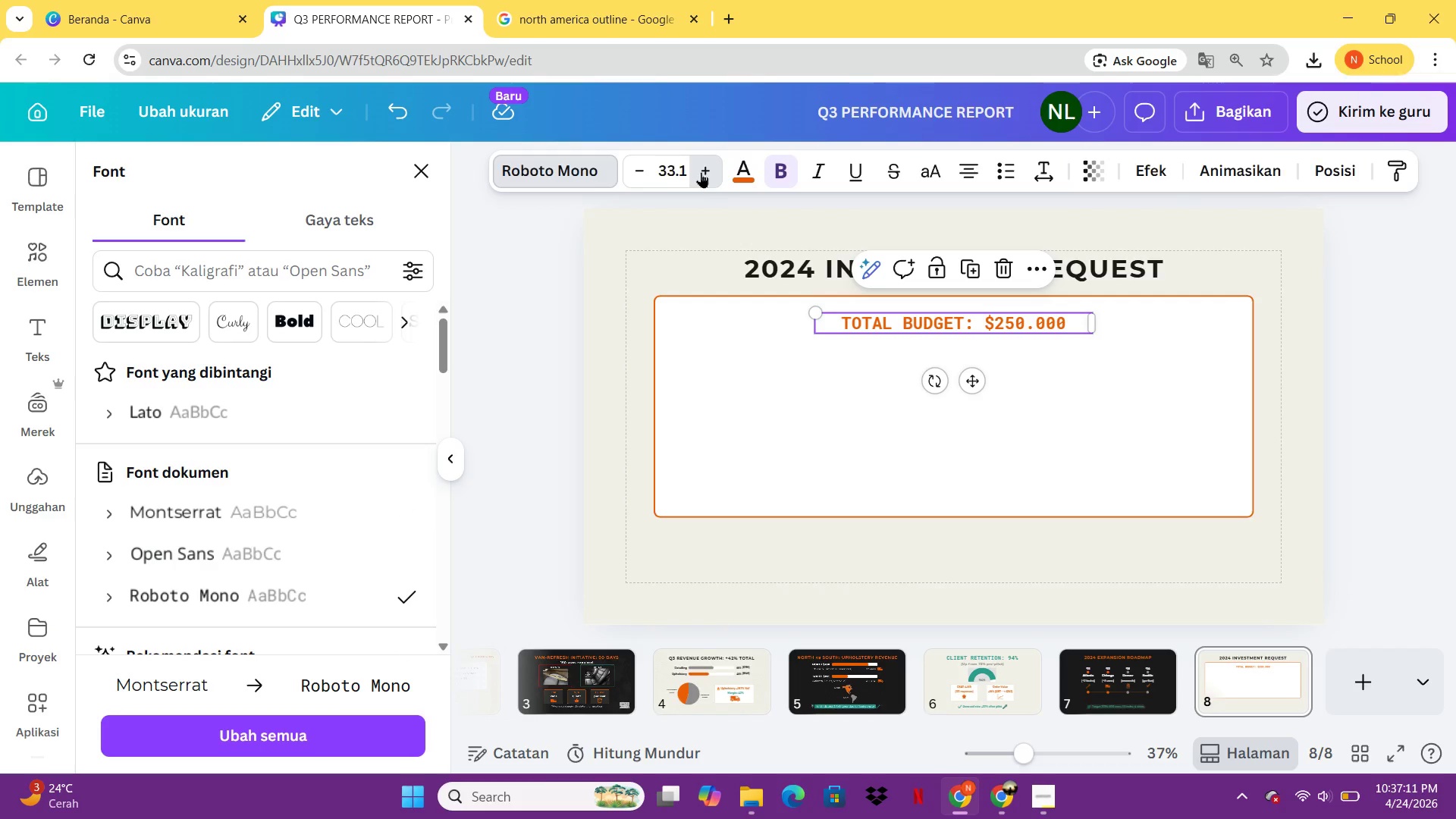 
triple_click([701, 172])
 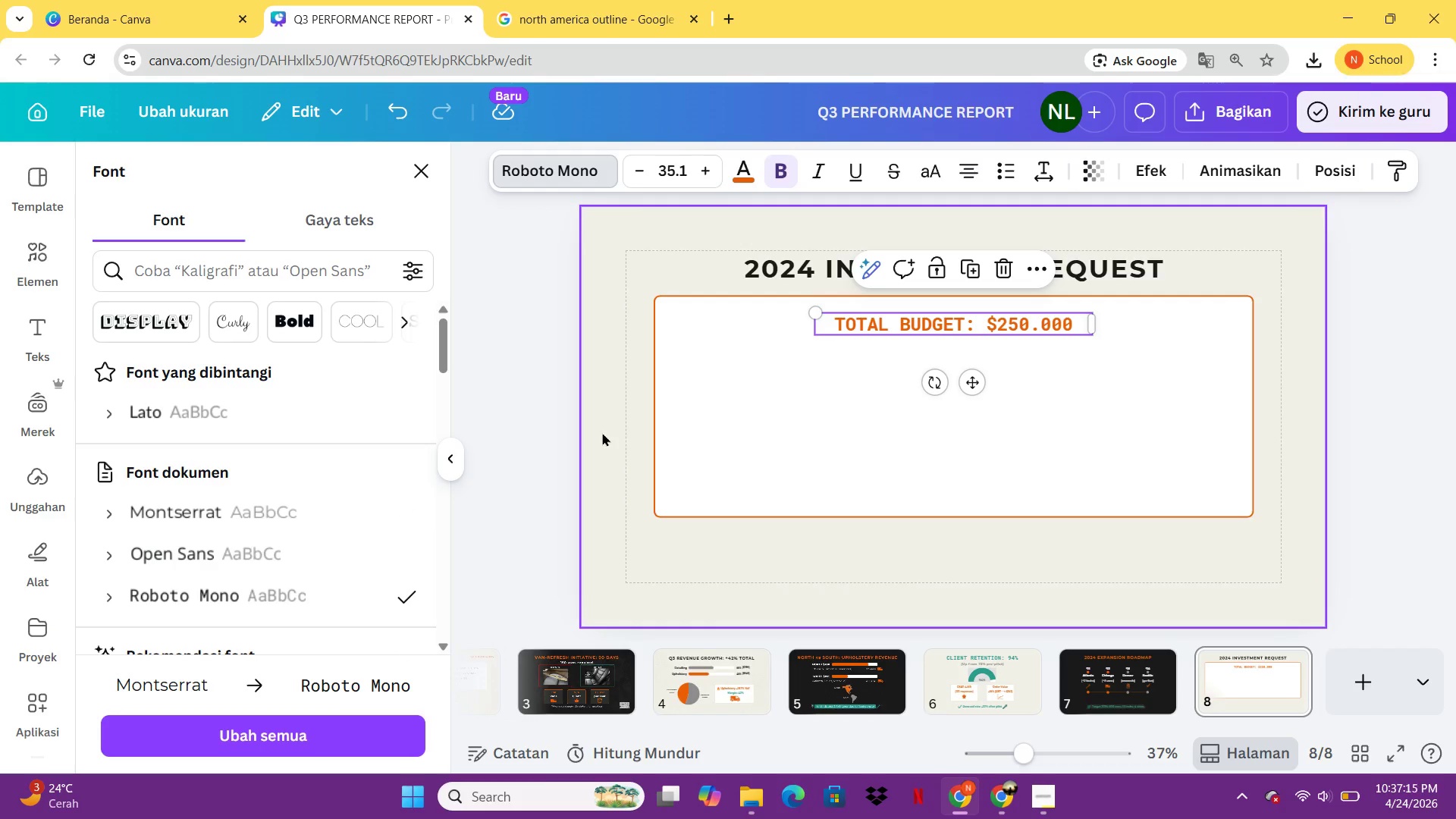 
wait(8.69)
 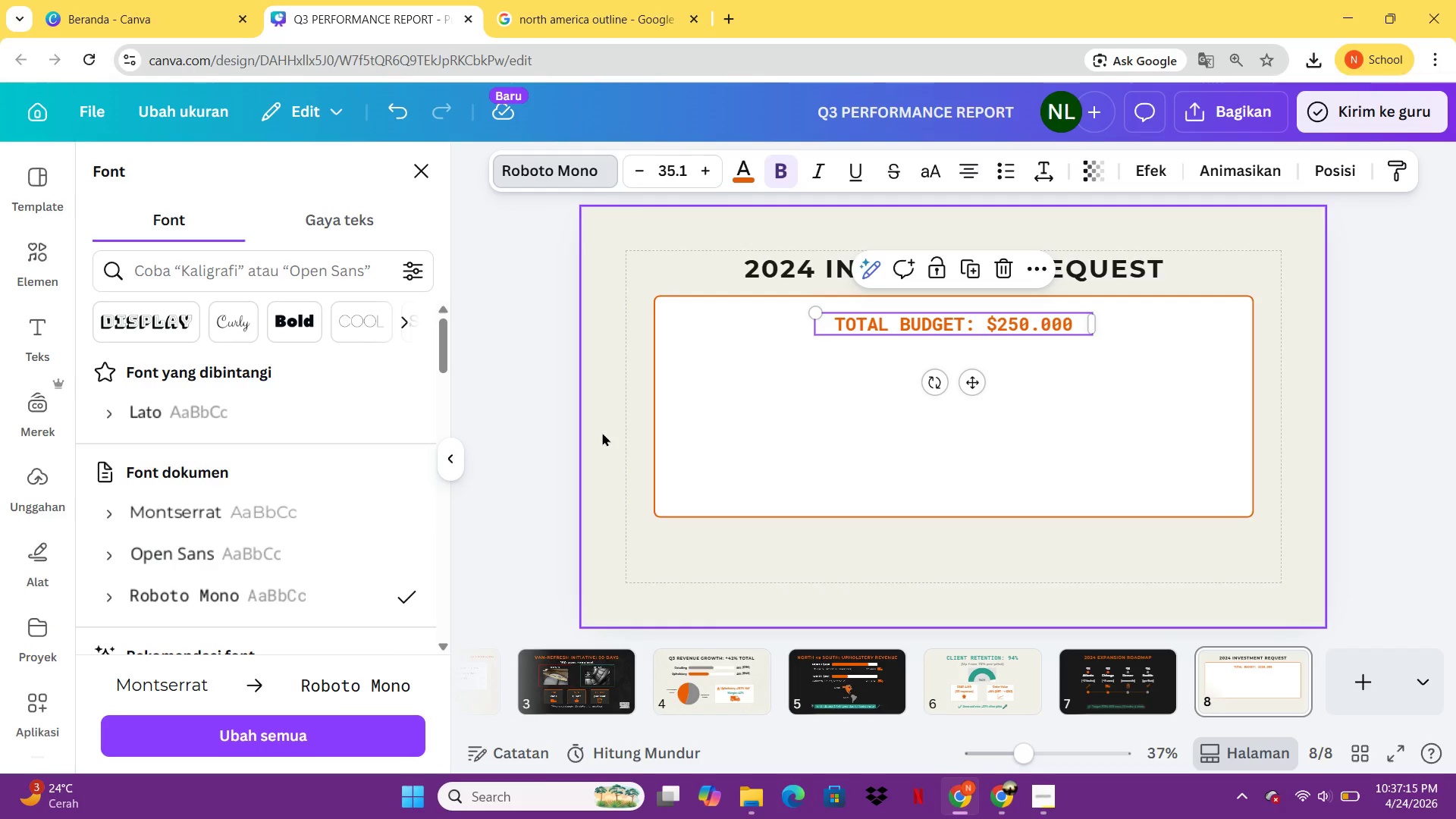 
double_click([708, 162])
 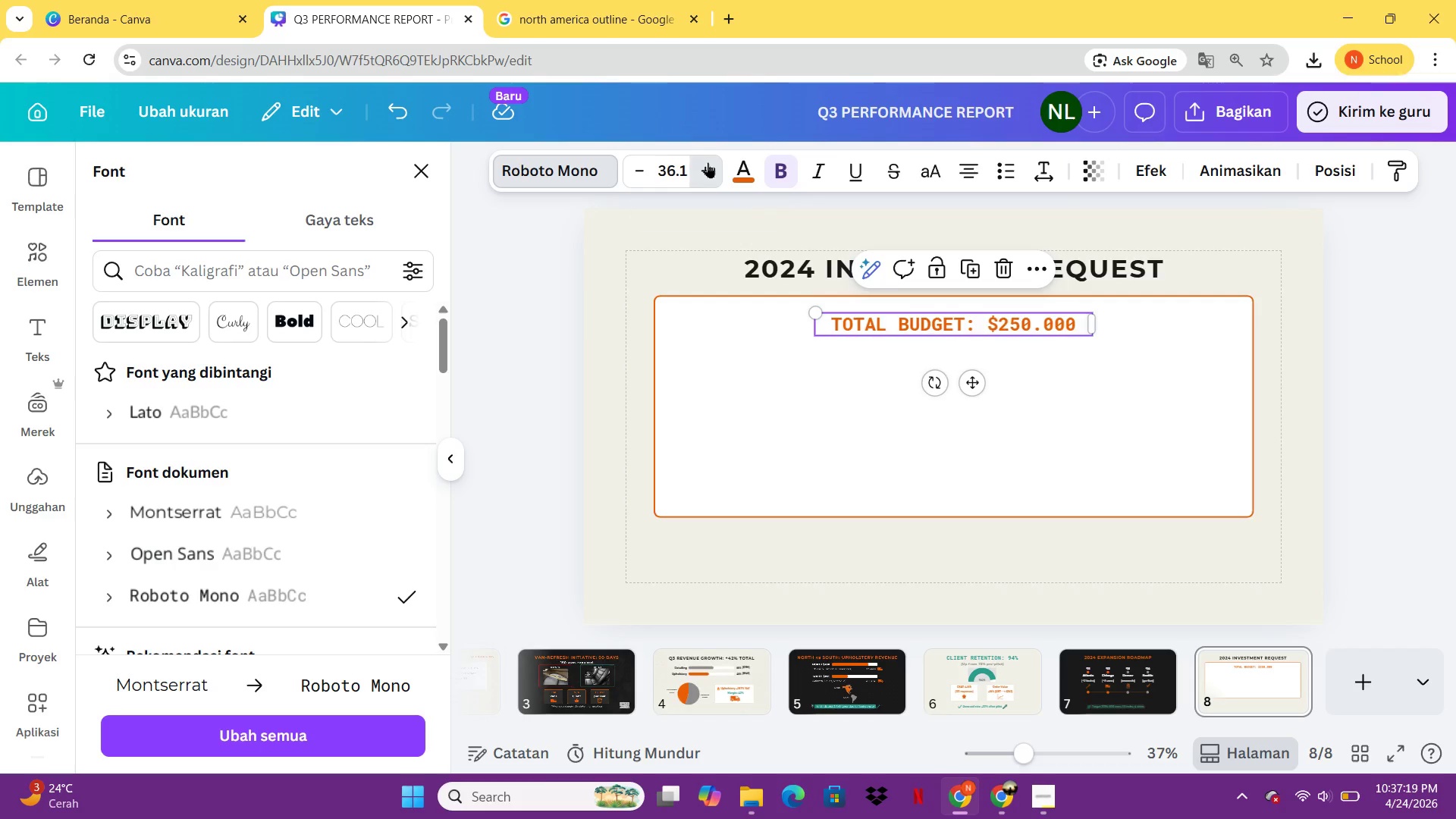 
triple_click([708, 162])
 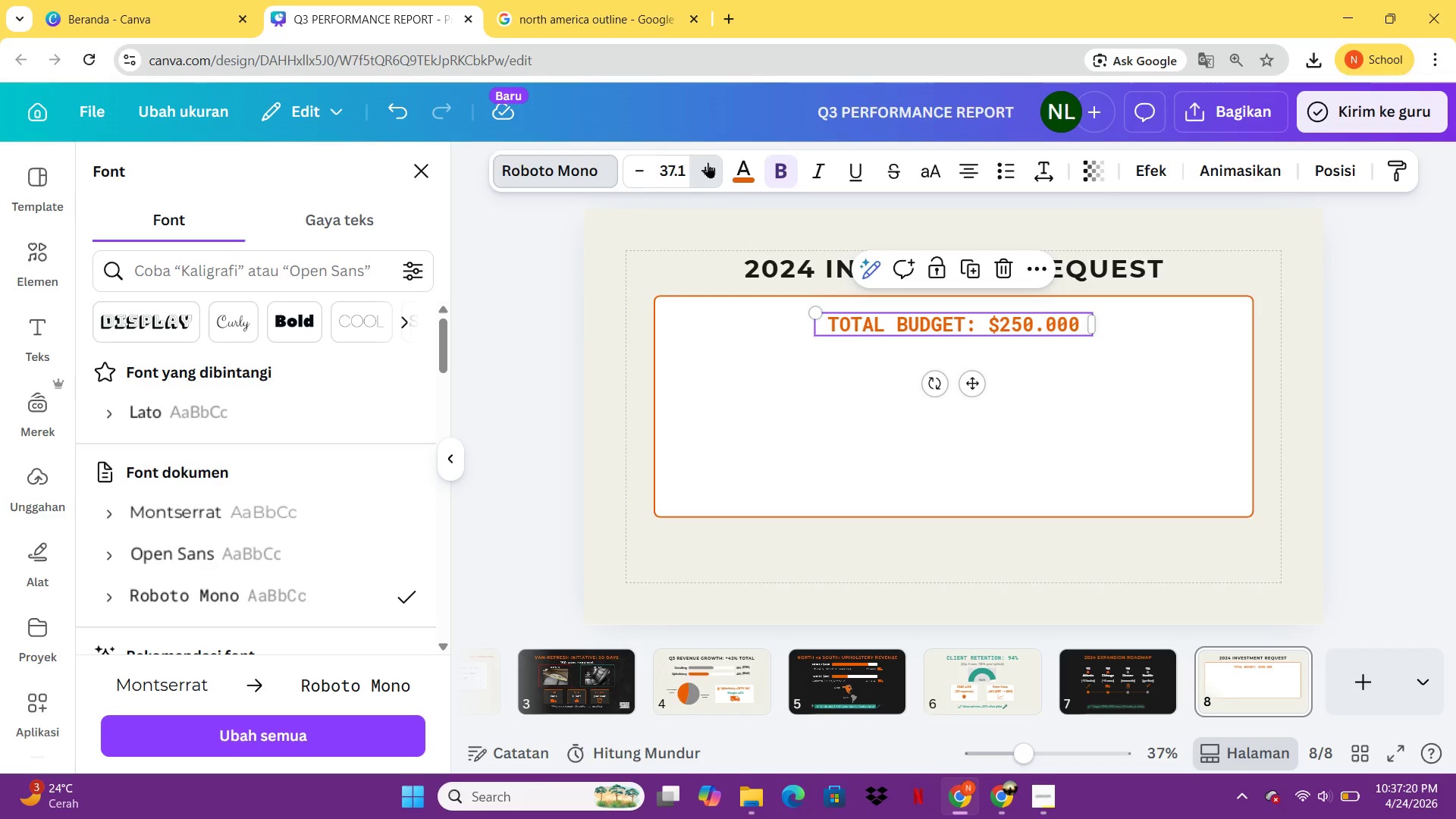 
triple_click([708, 162])
 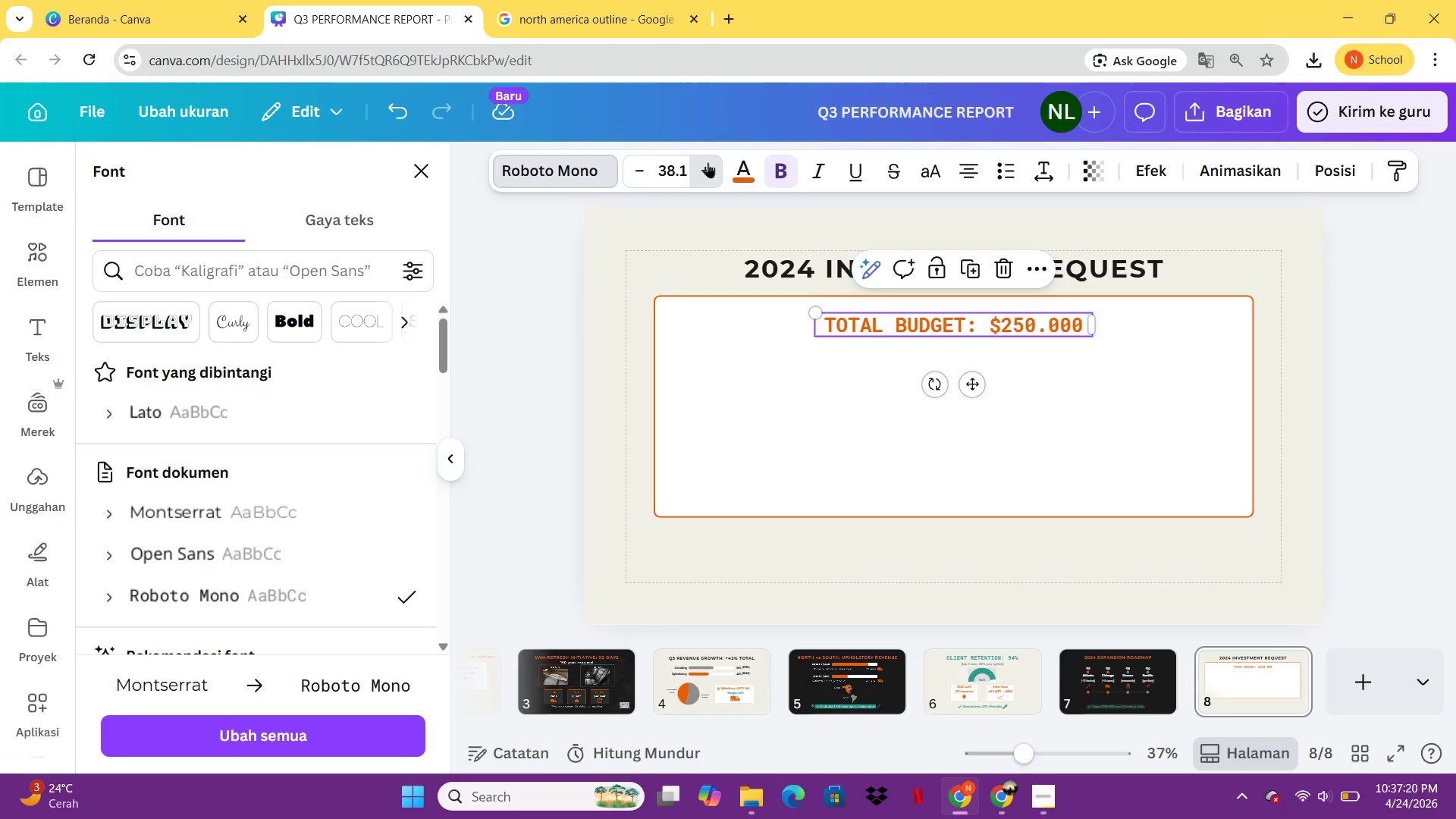 
triple_click([708, 162])
 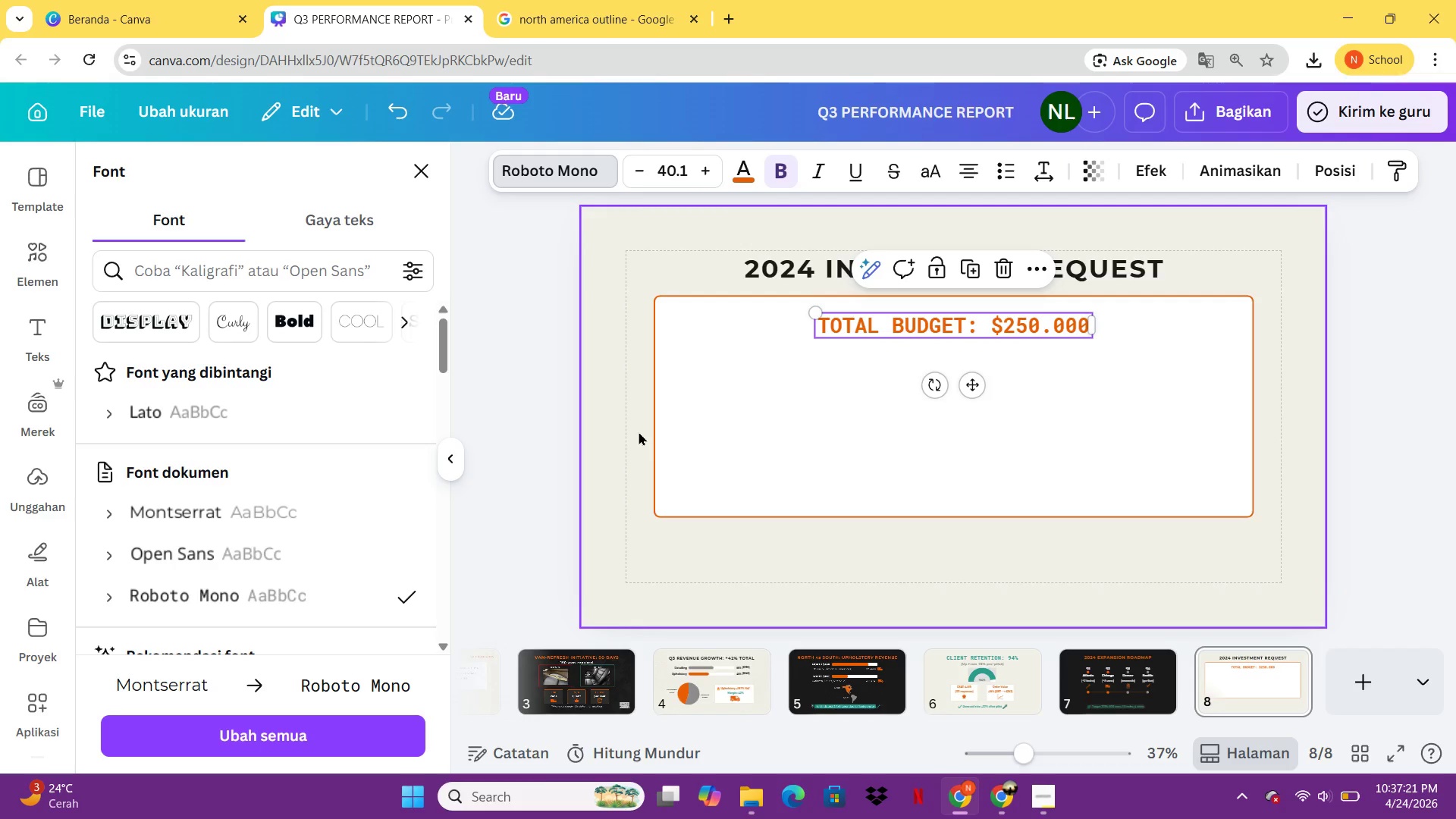 
left_click([639, 431])
 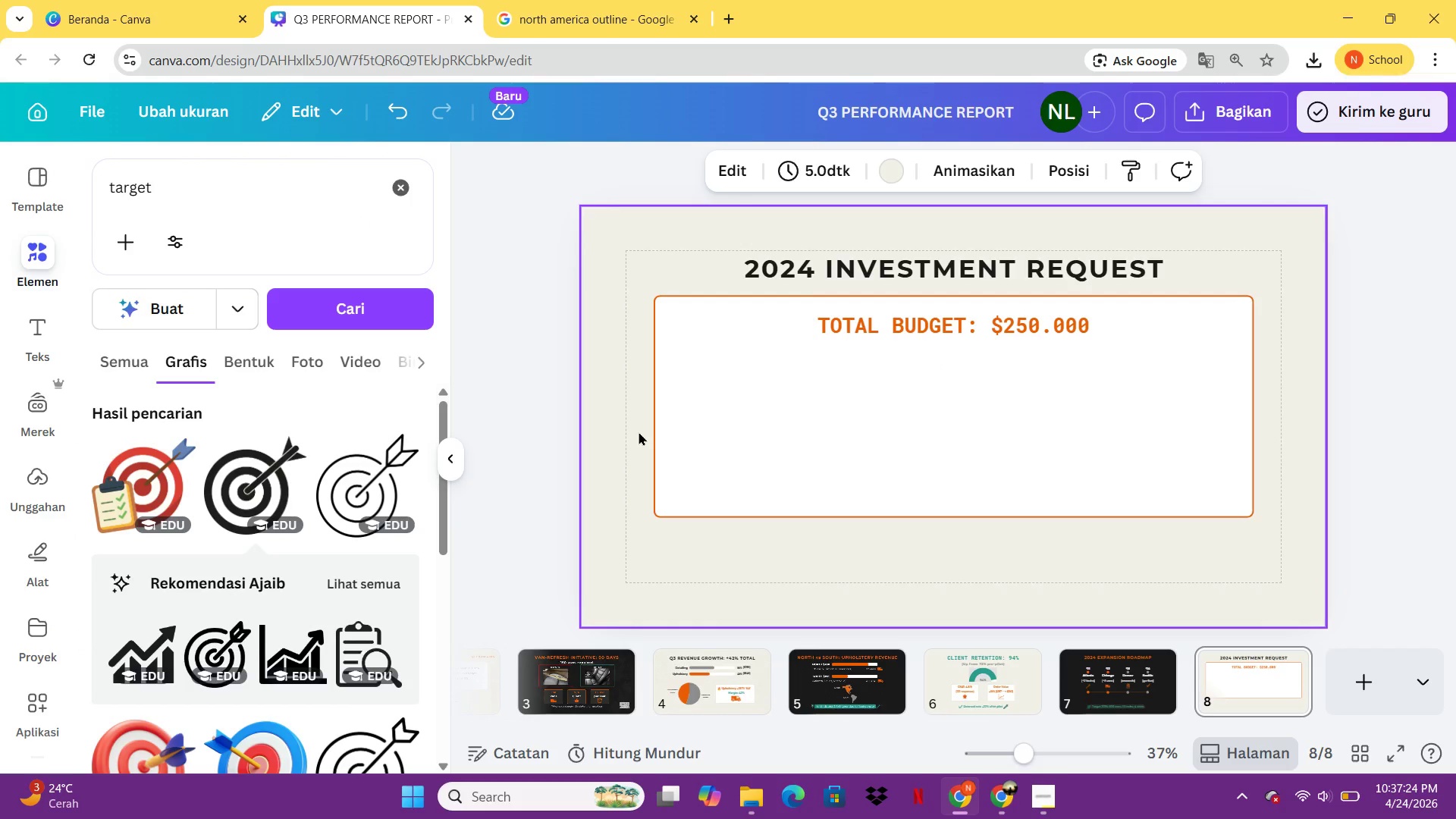 
wait(8.09)
 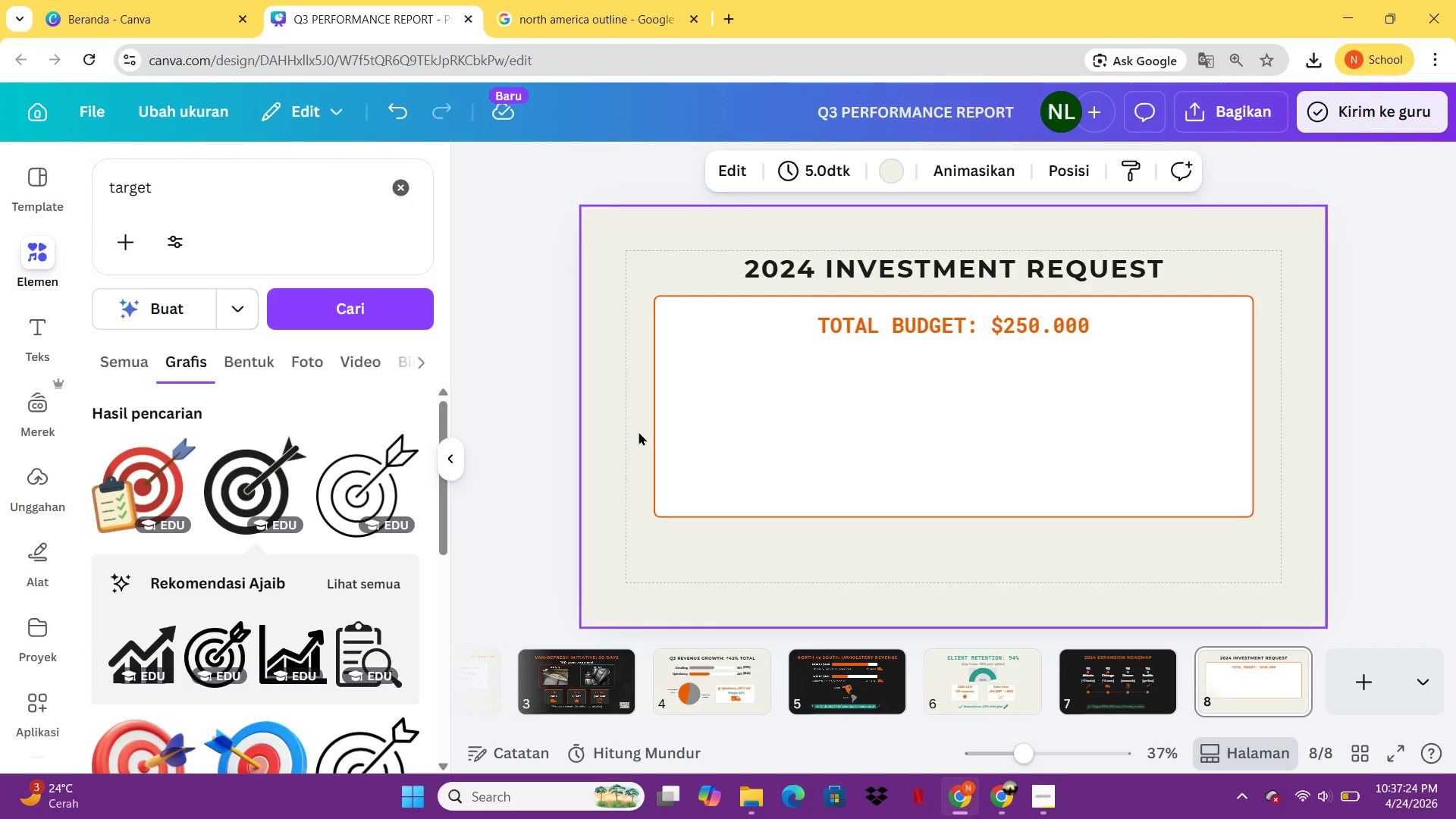 
key(Control+ControlLeft)
 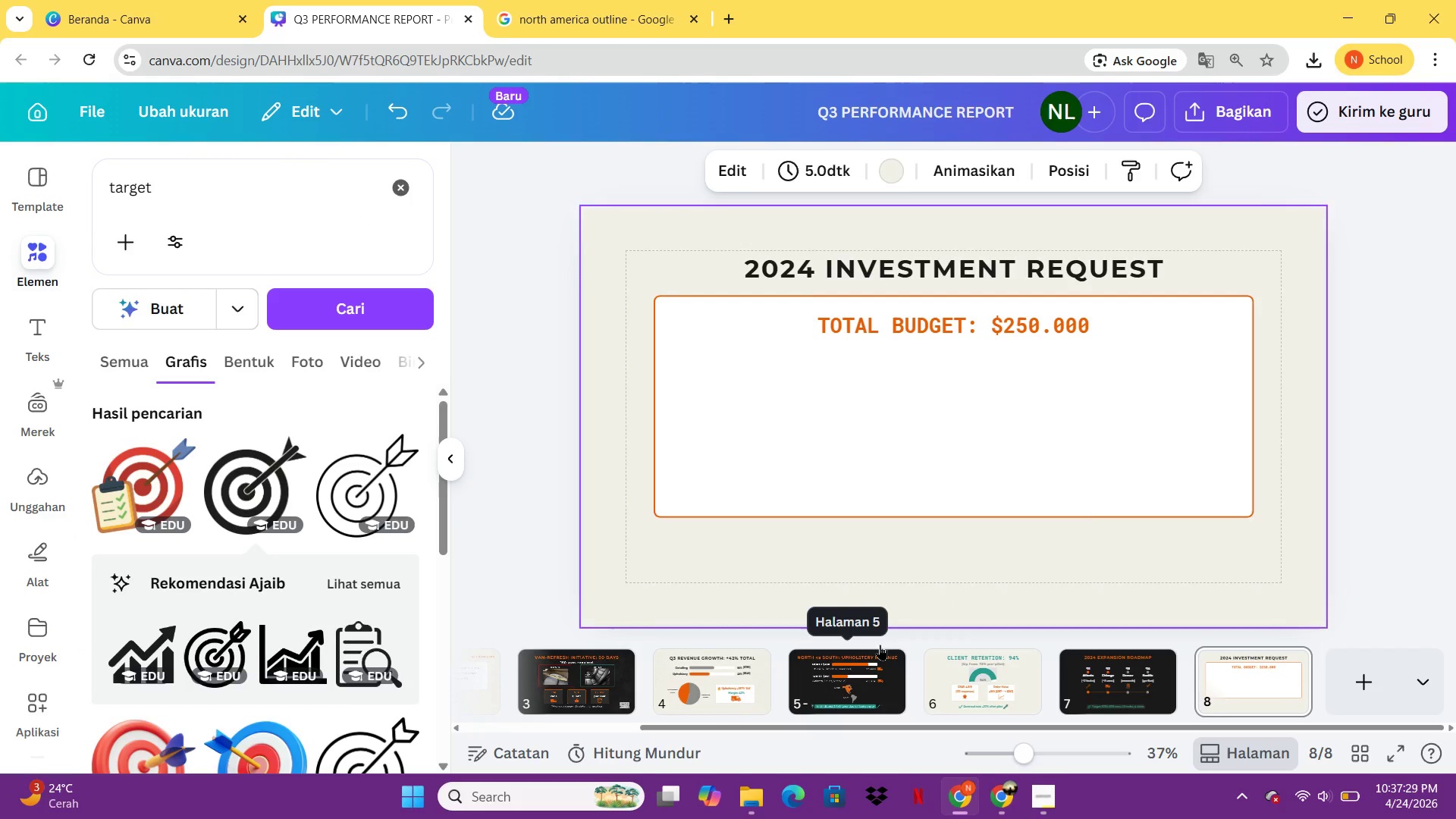 
key(Control+V)
 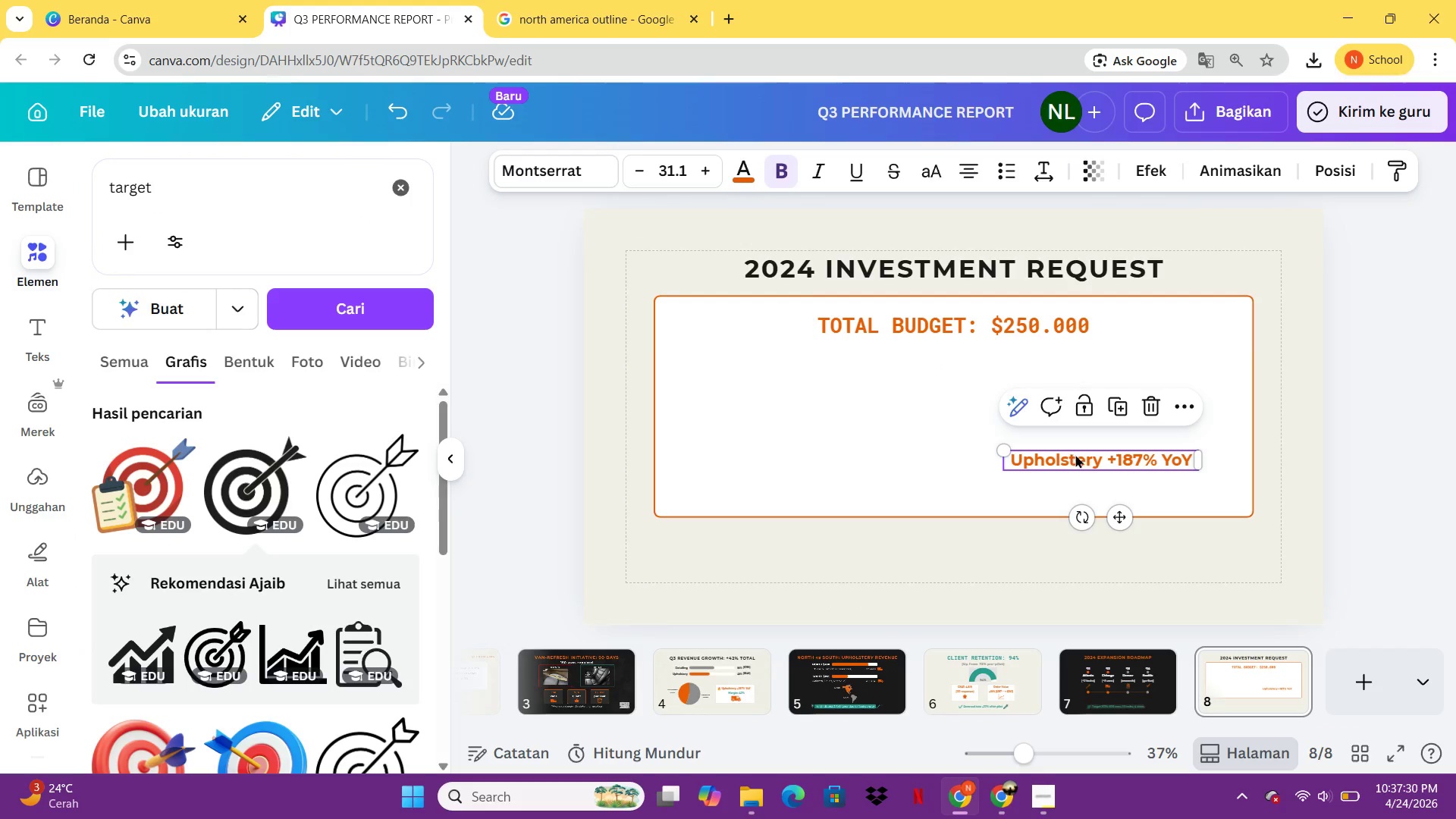 
left_click_drag(start_coordinate=[1078, 457], to_coordinate=[831, 384])
 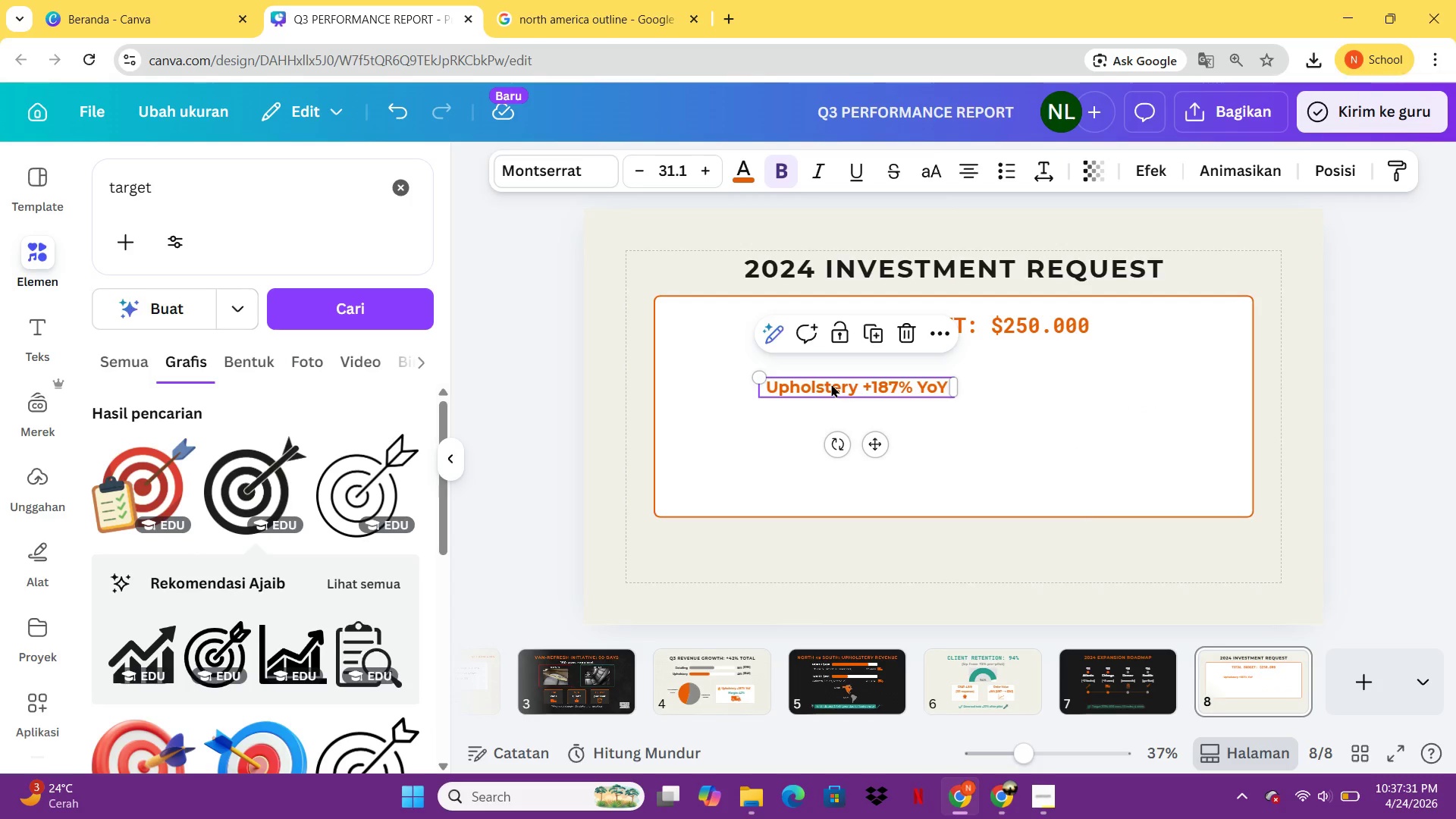 
left_click([831, 384])
 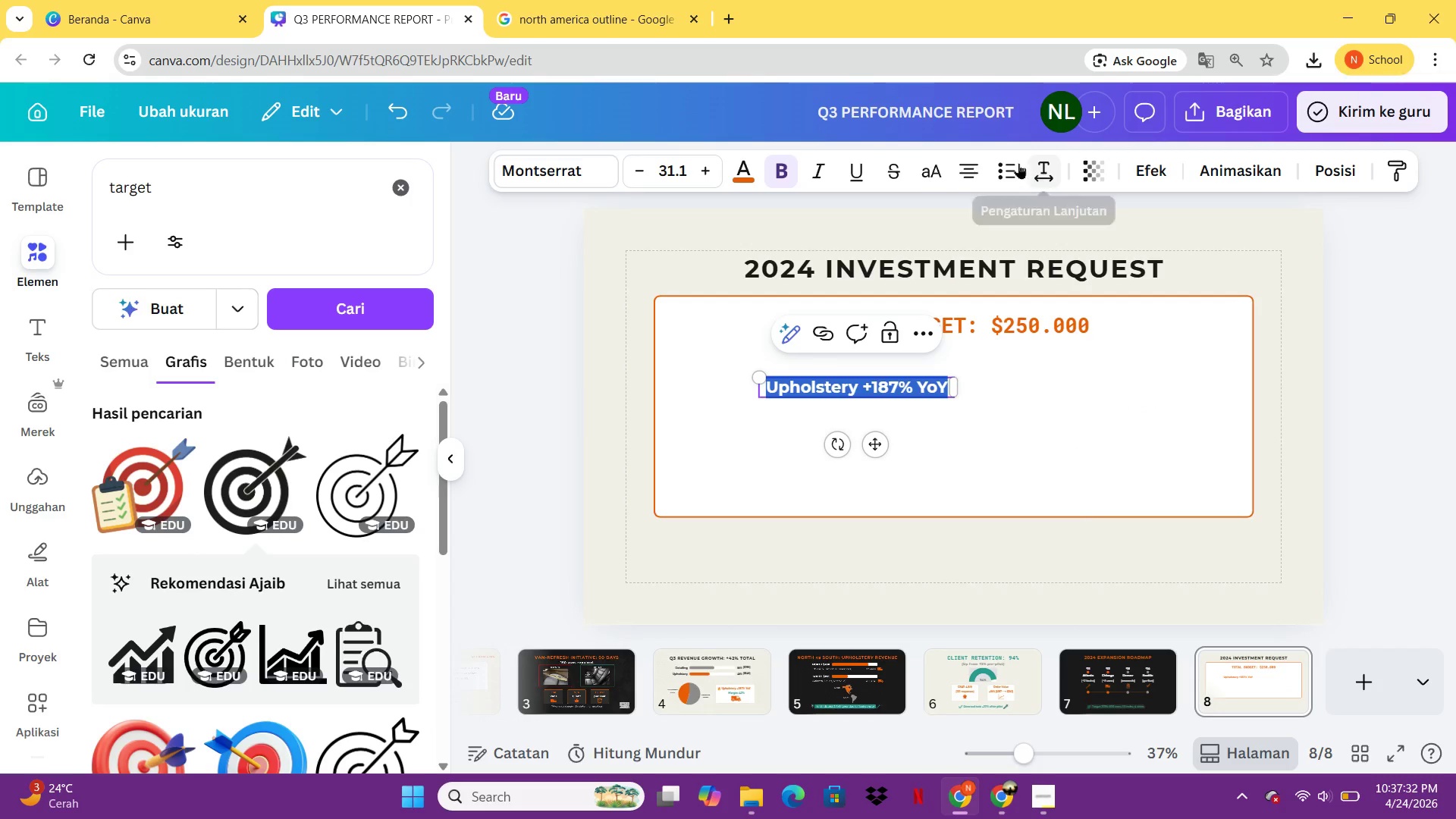 
left_click([1017, 163])
 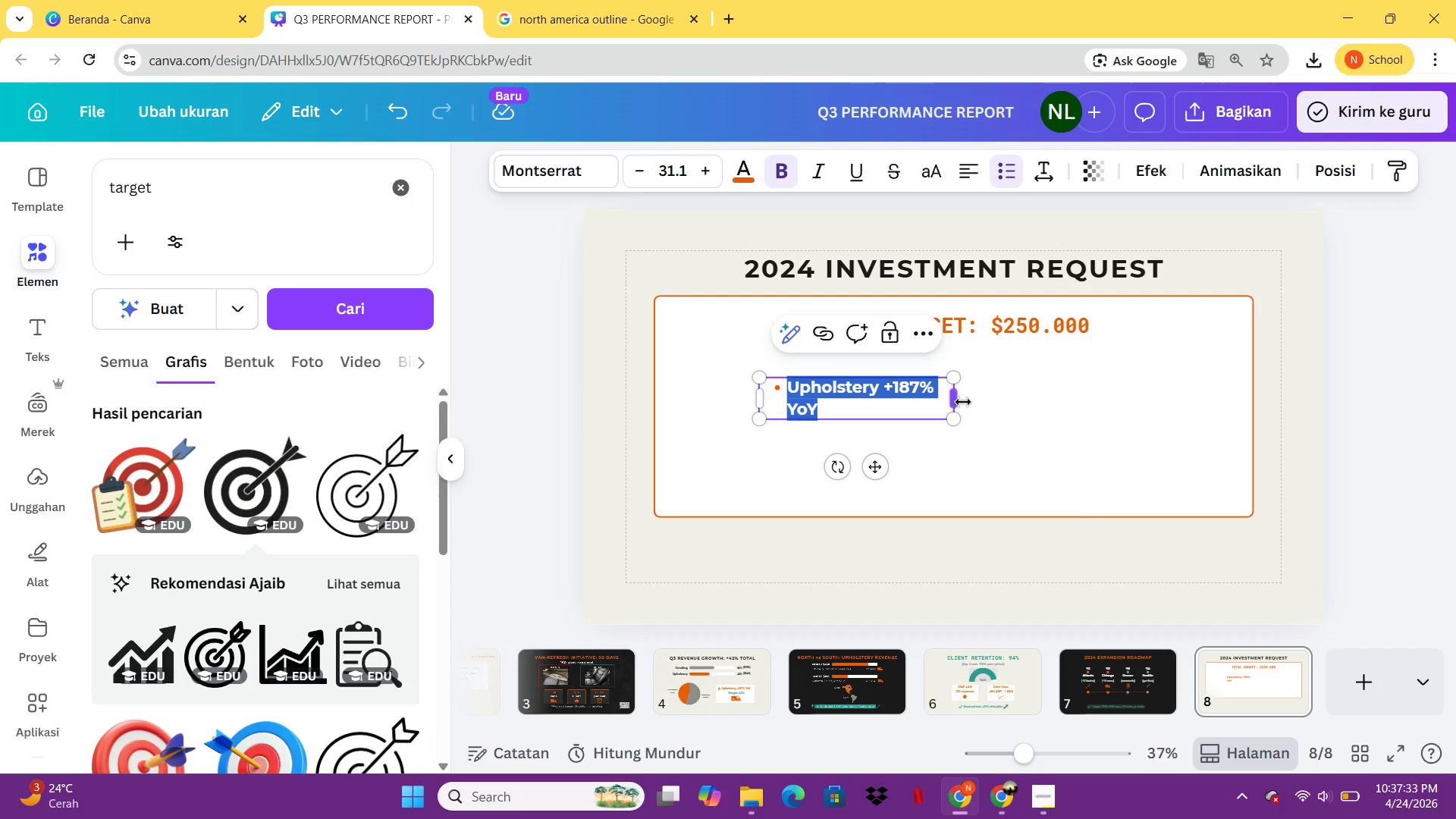 
left_click_drag(start_coordinate=[963, 402], to_coordinate=[1133, 402])
 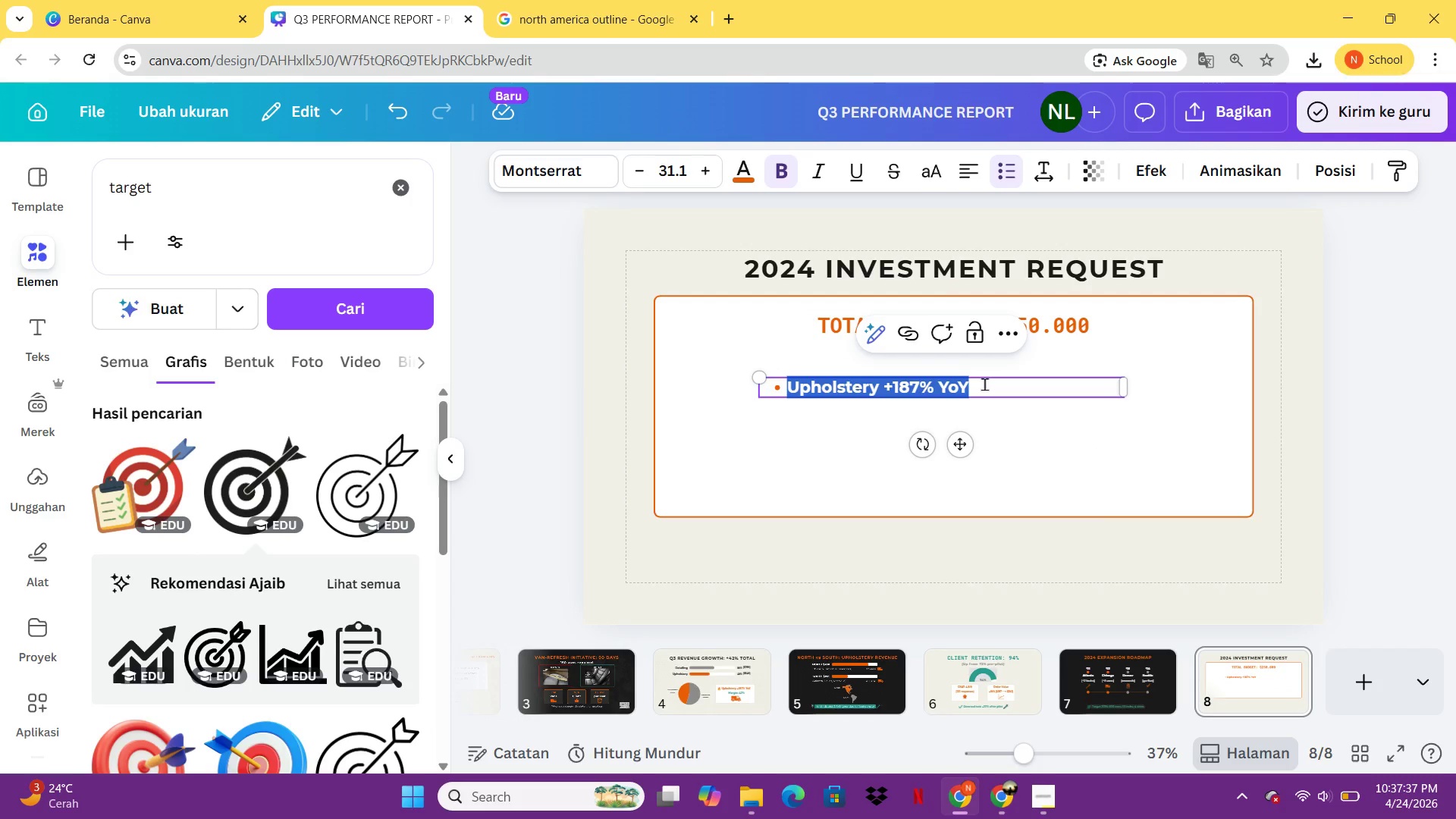 
type(3 mobile vans    $120k)
key(Backspace)
type(K)
 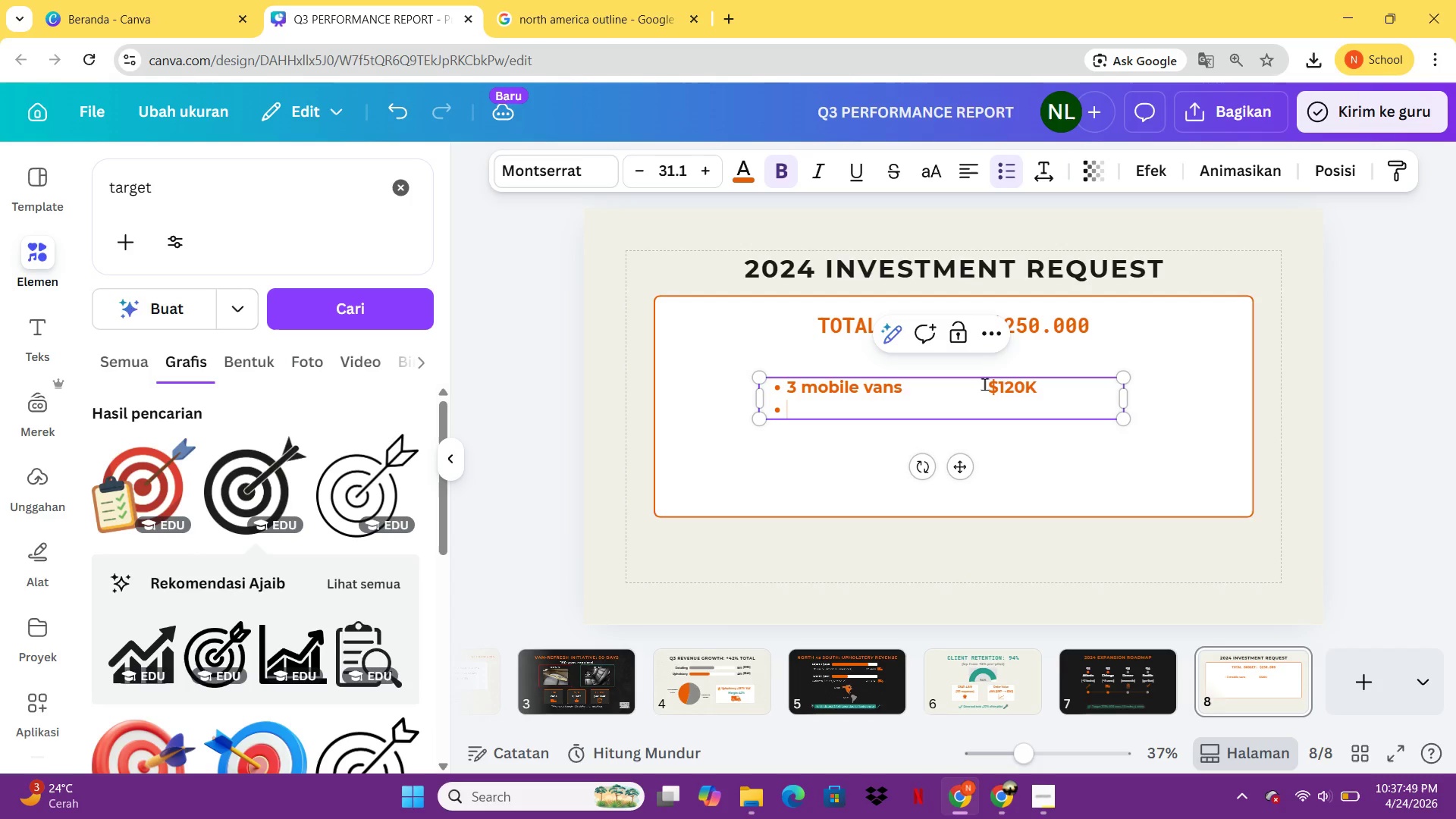 
 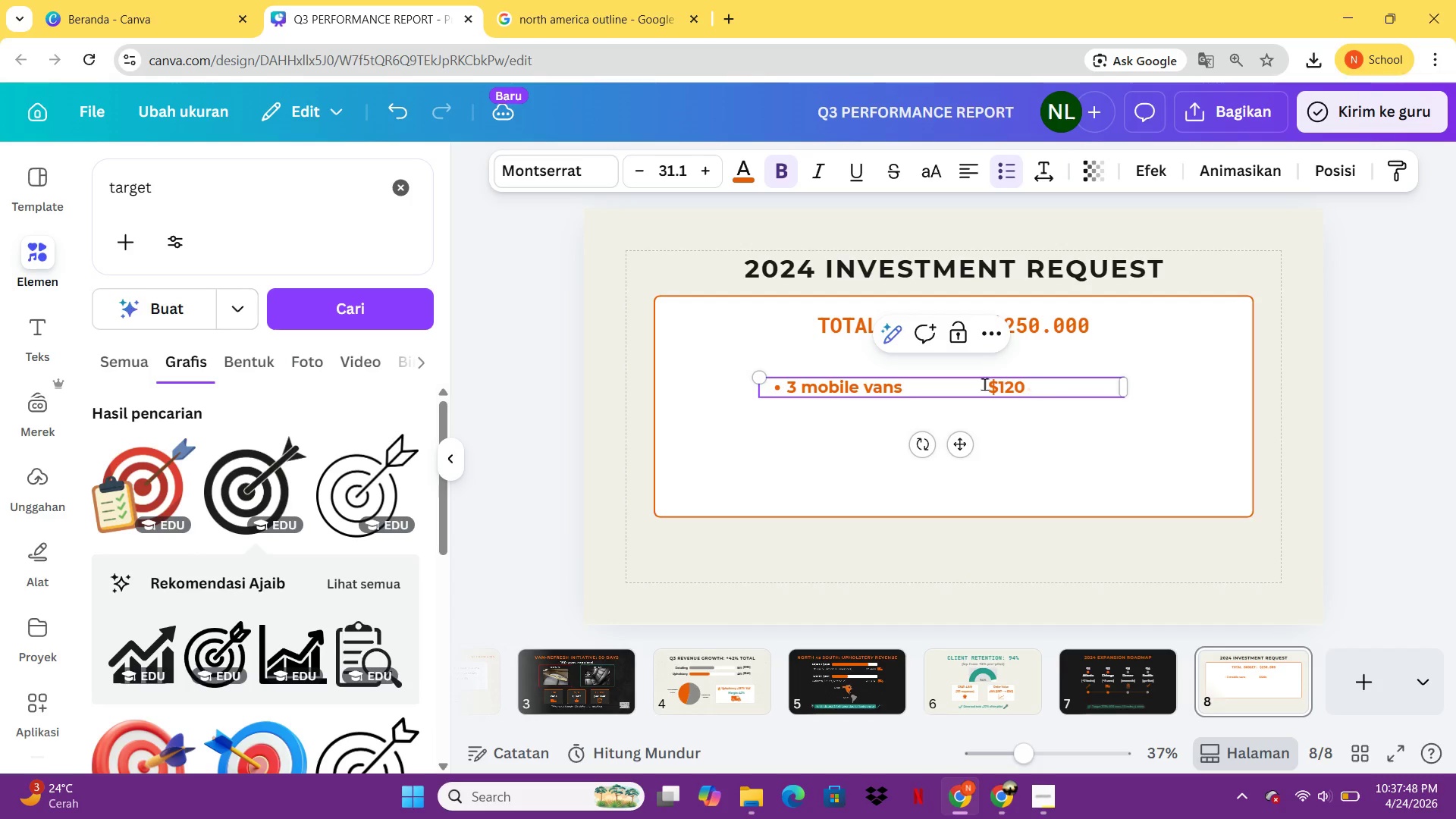 
key(Enter)
 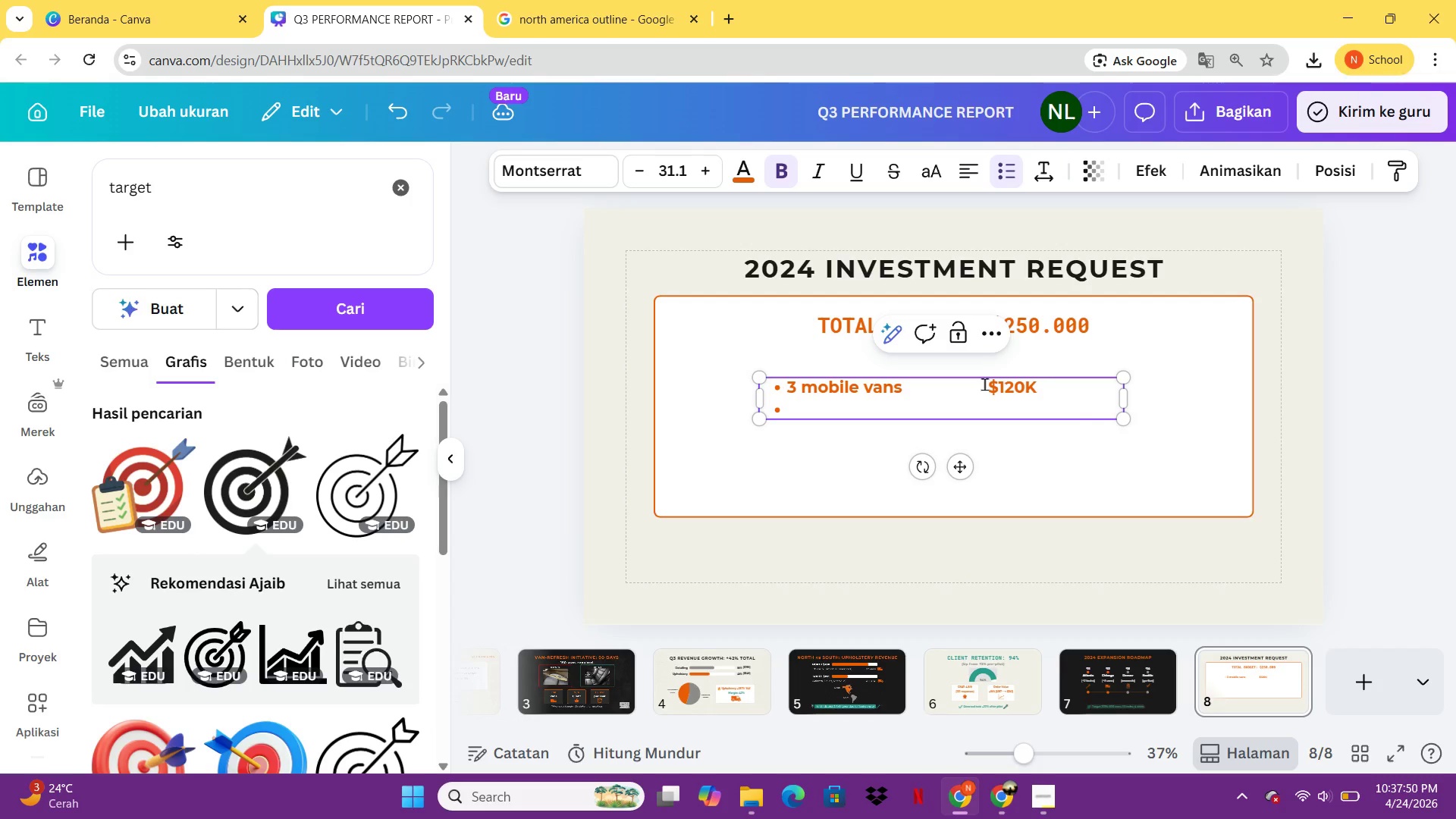 
type(Upholstery equipment           $45K)
 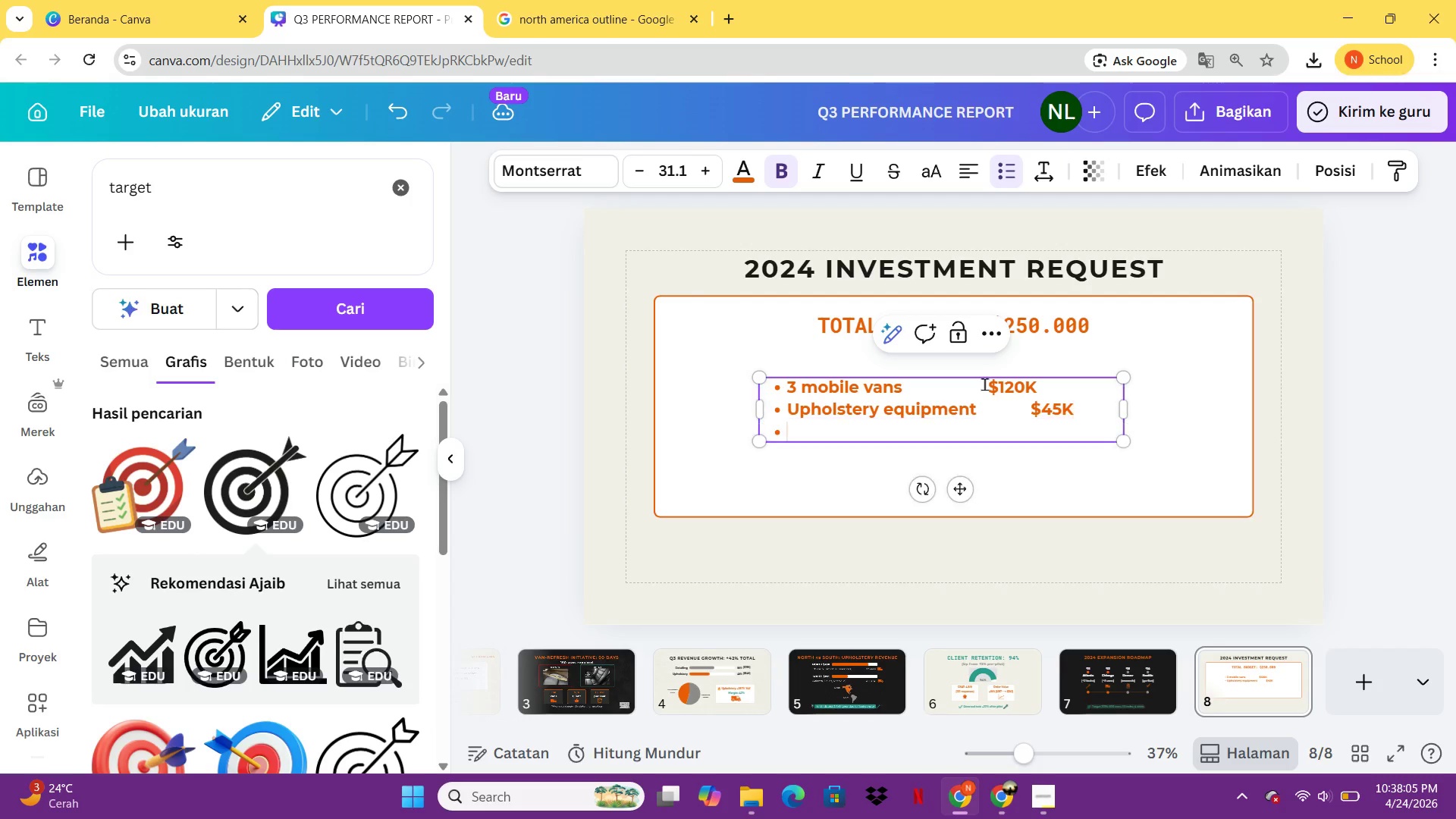 
 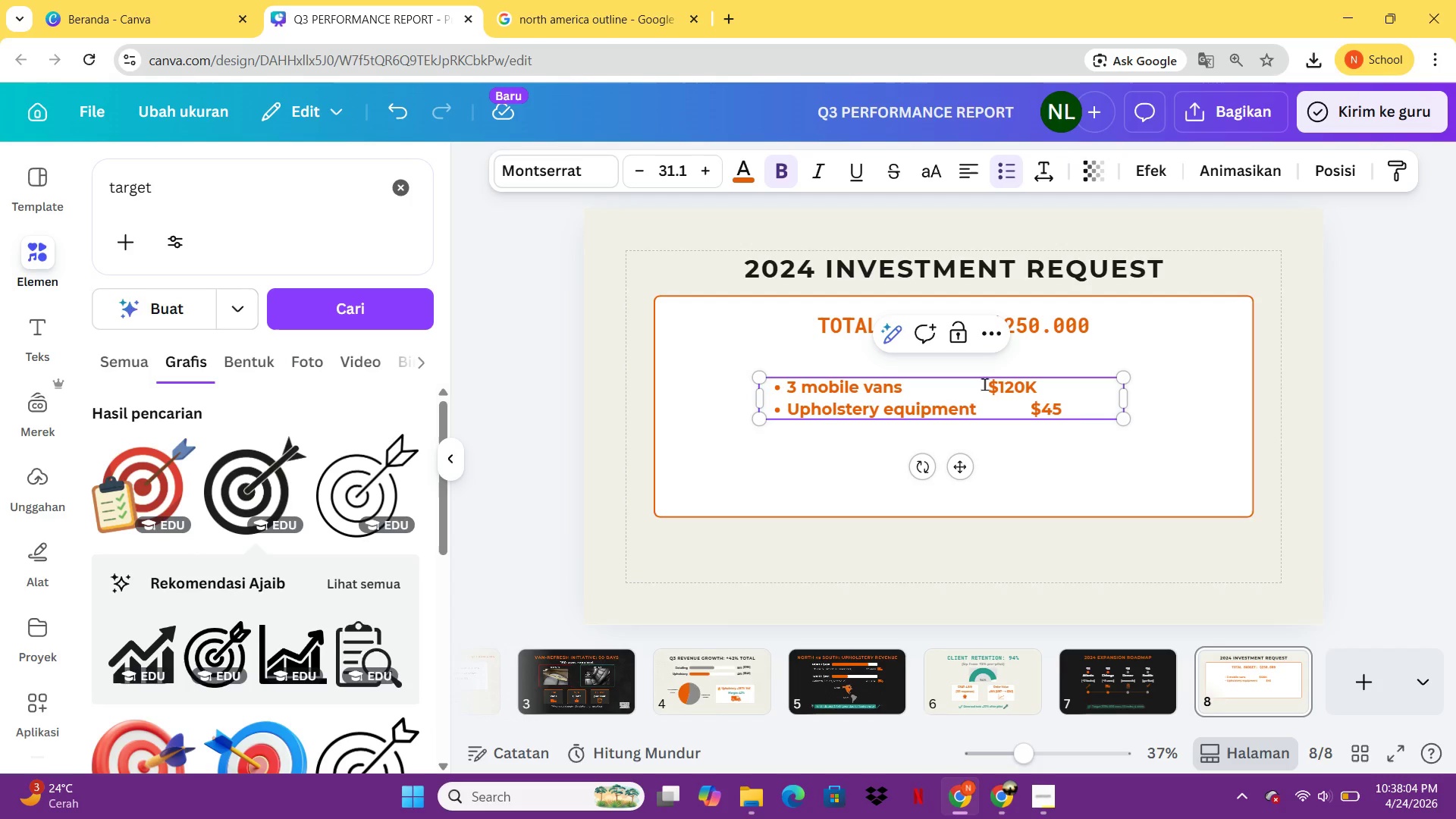 
key(Enter)
 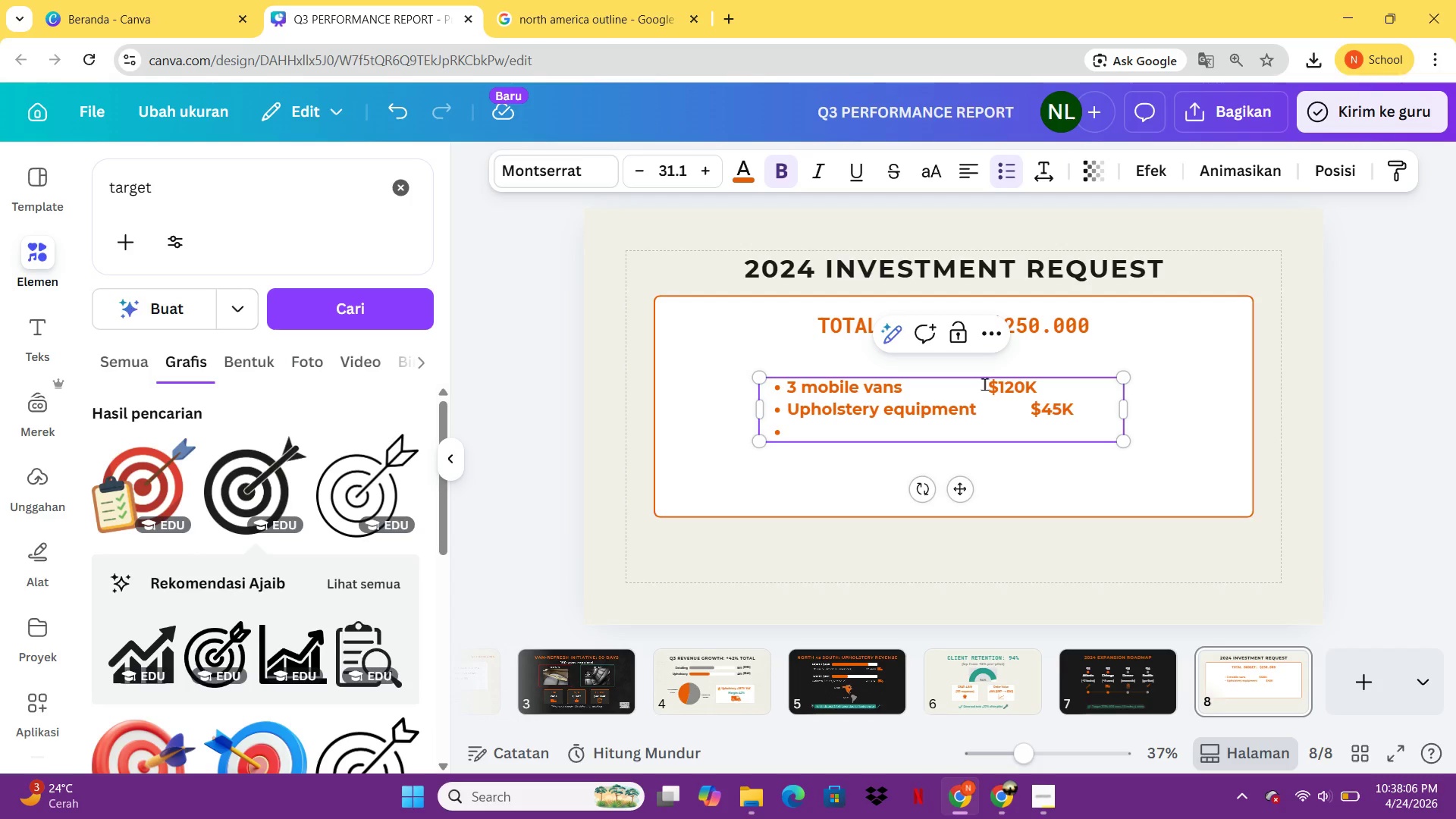 
type(Training (6techs))
key(Backspace)
key(Backspace)
key(Backspace)
key(Backspace)
key(Backspace)
key(Backspace)
type( techs) )
 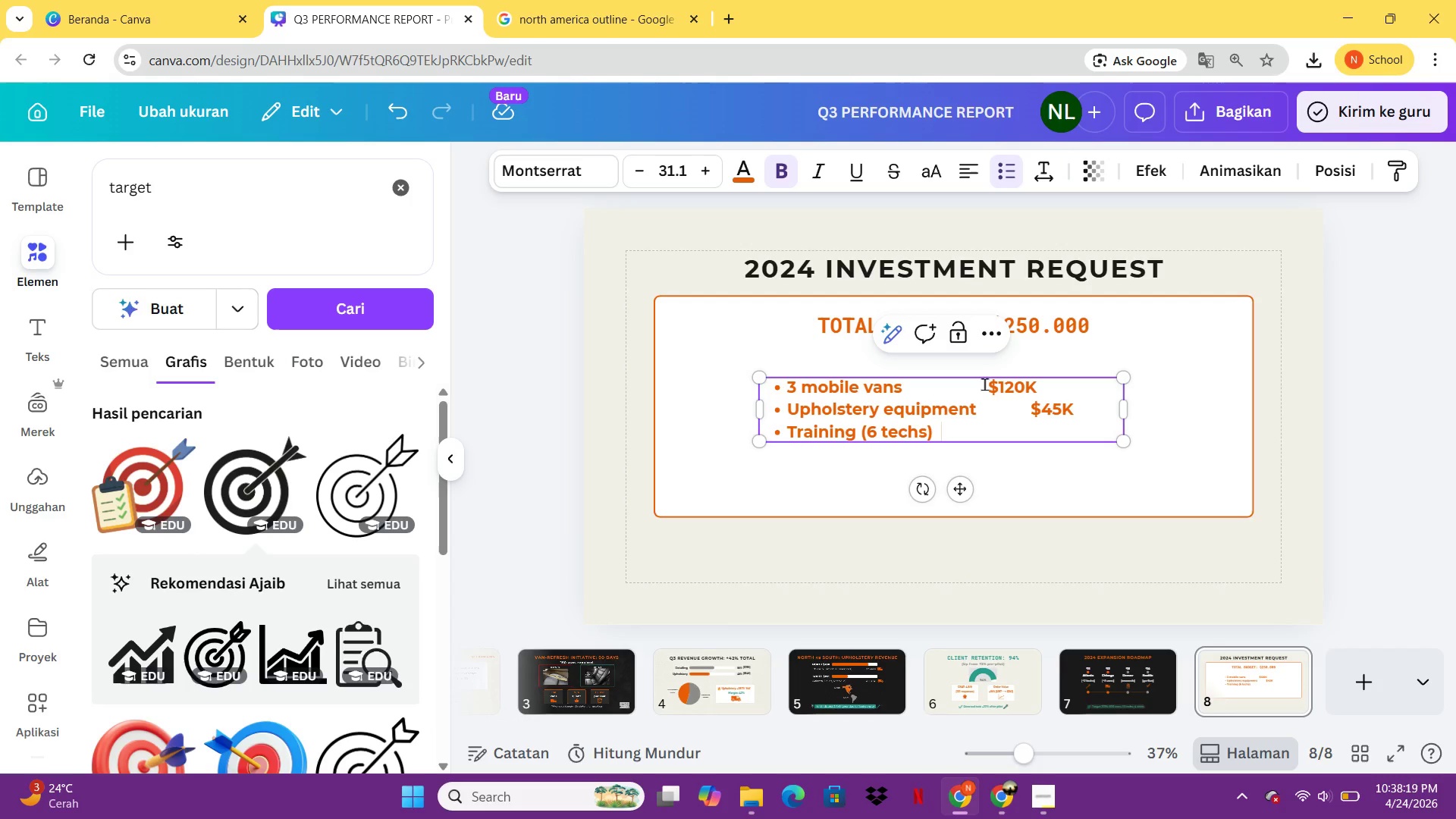 
hold_key(key=Space, duration=0.95)
 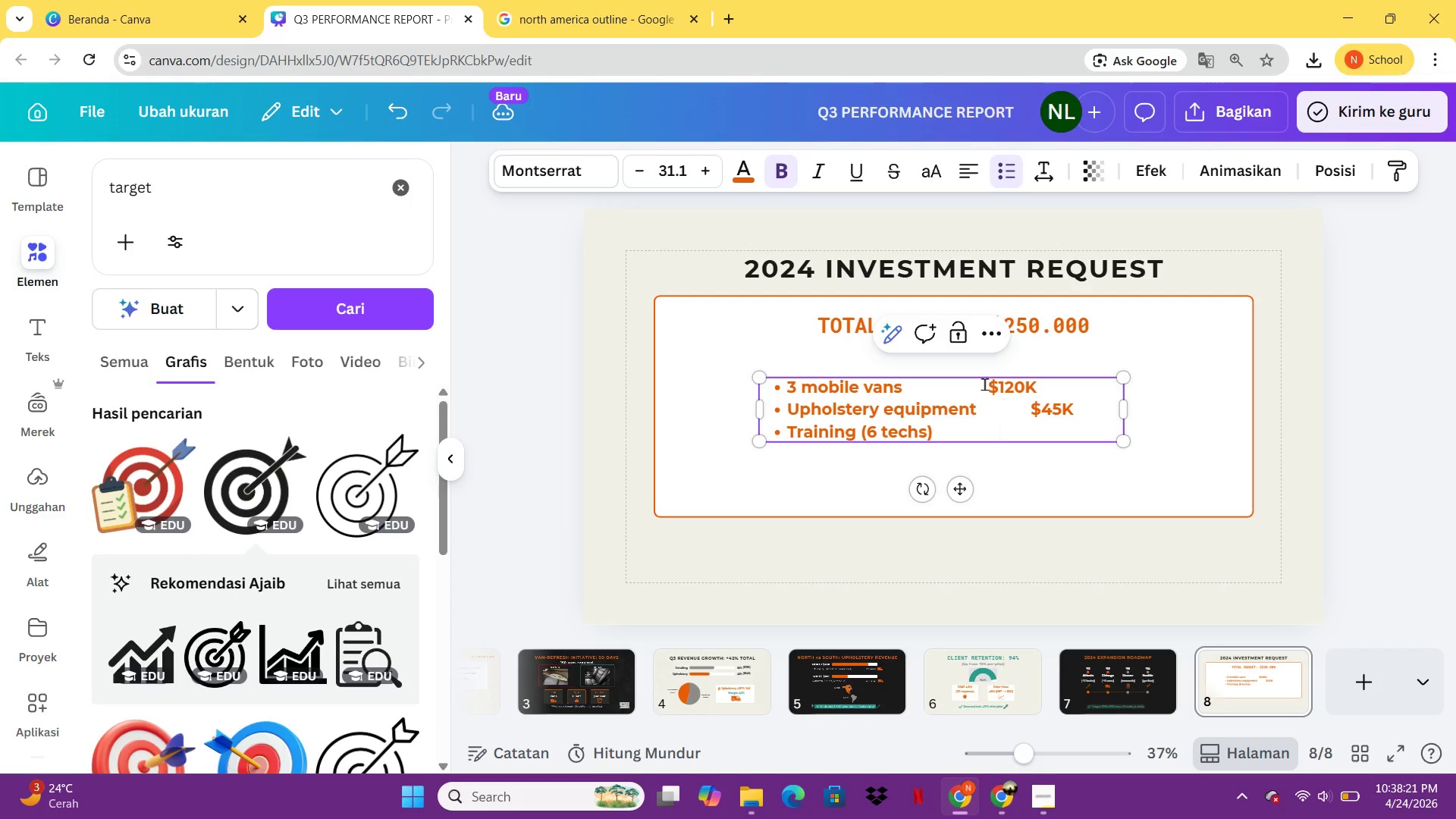 
hold_key(key=Space, duration=12.55)
 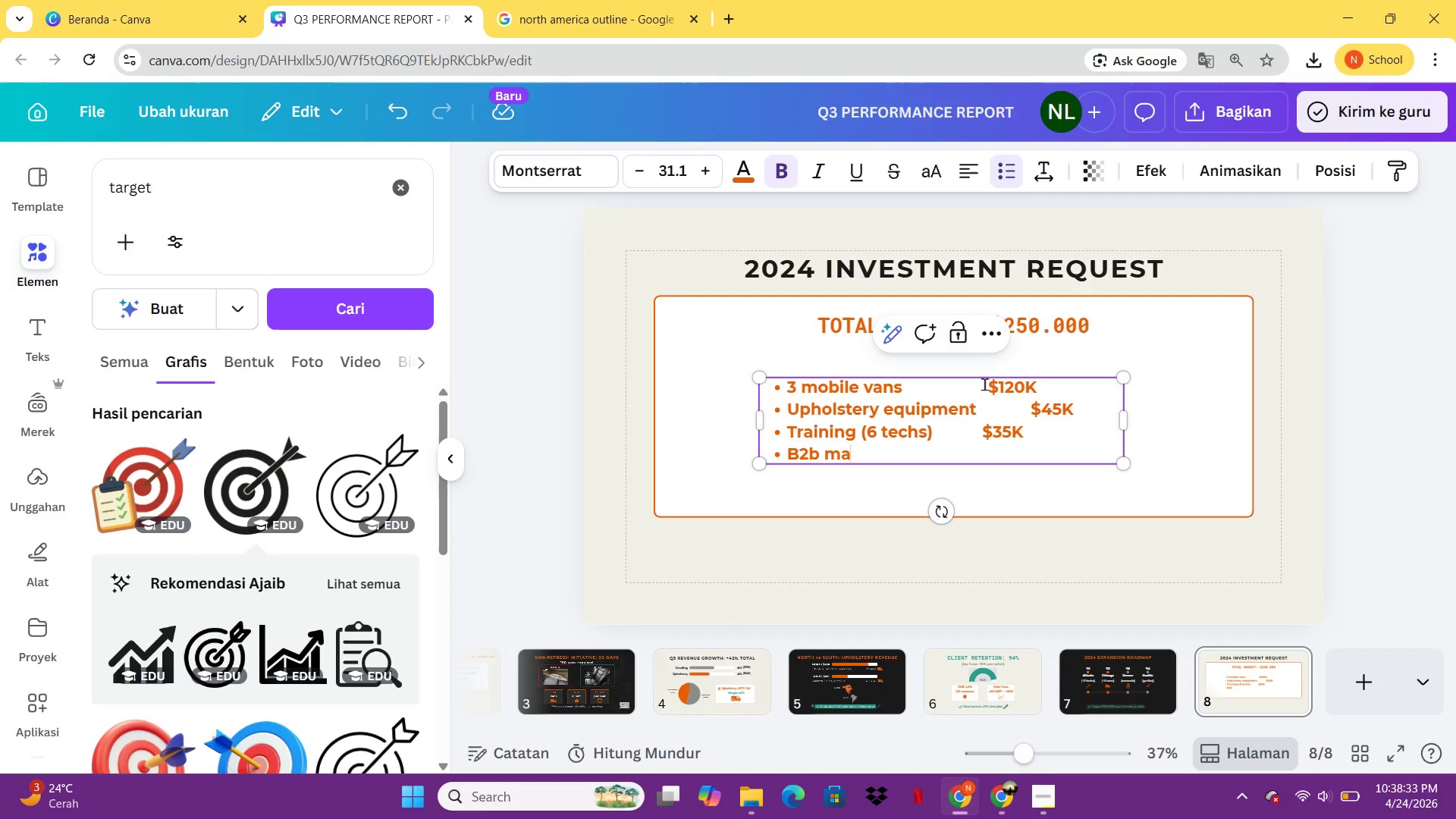 
hold_key(key=Backspace, duration=0.64)
 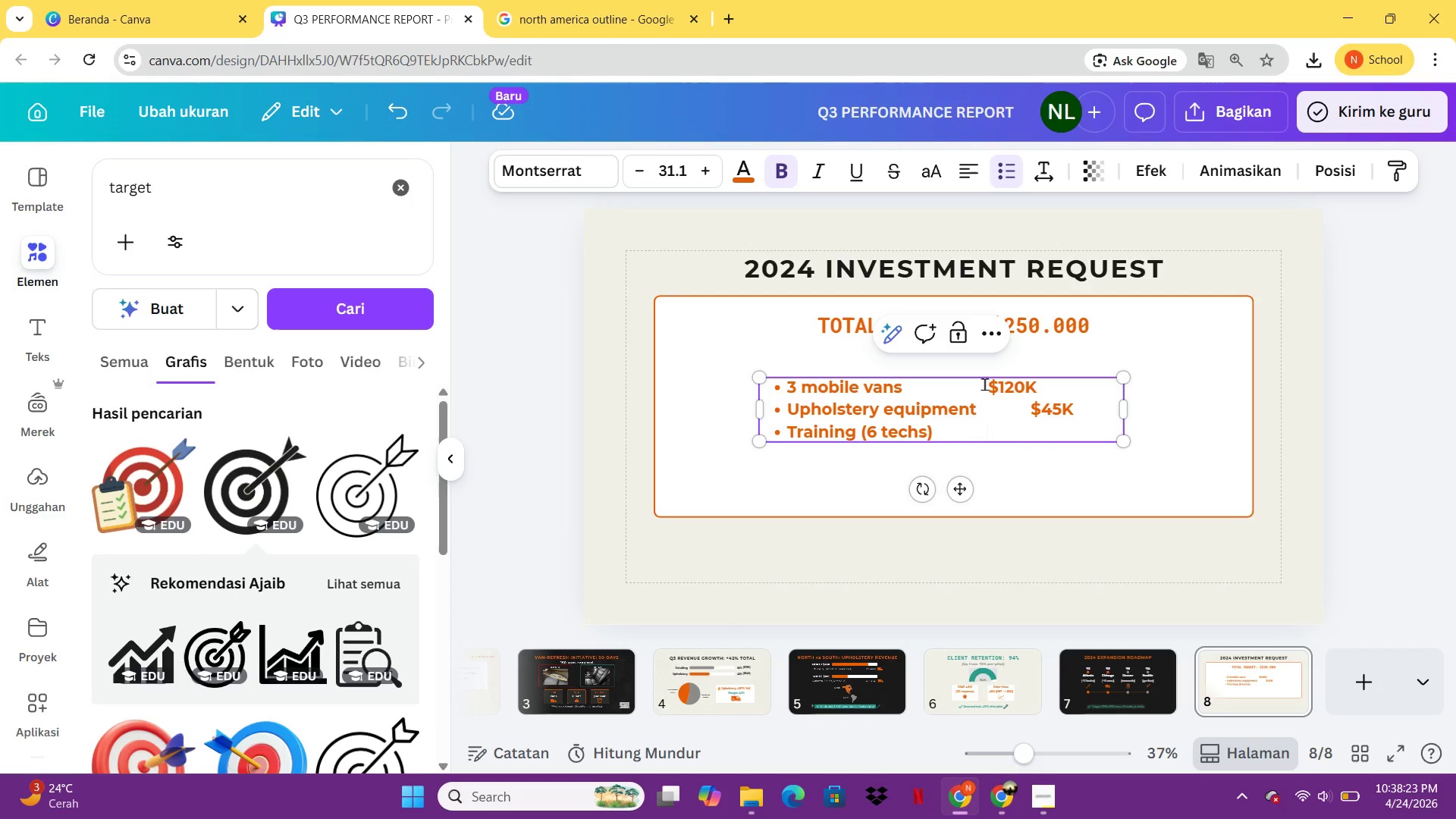 
type($35K)
 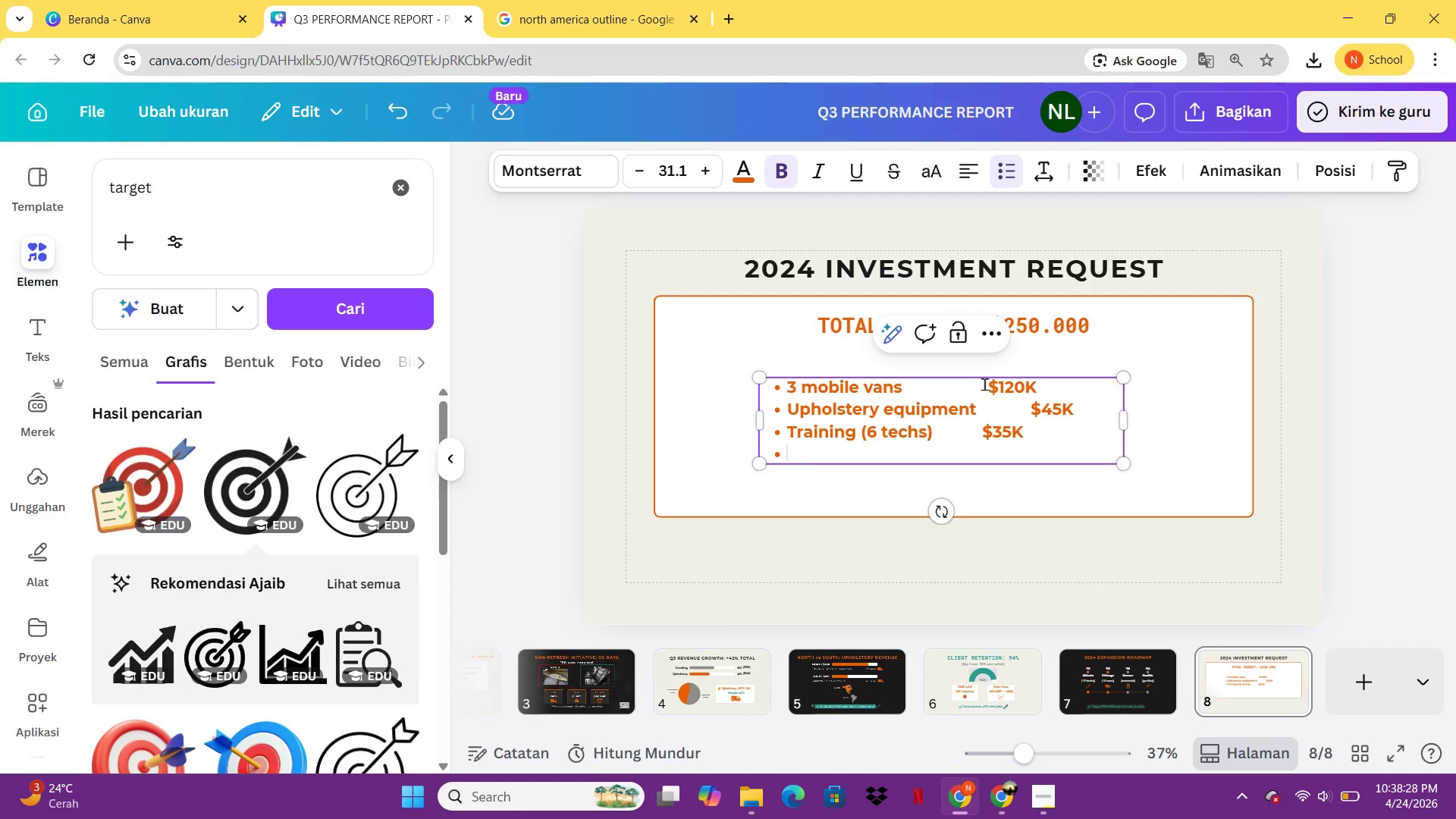 
 